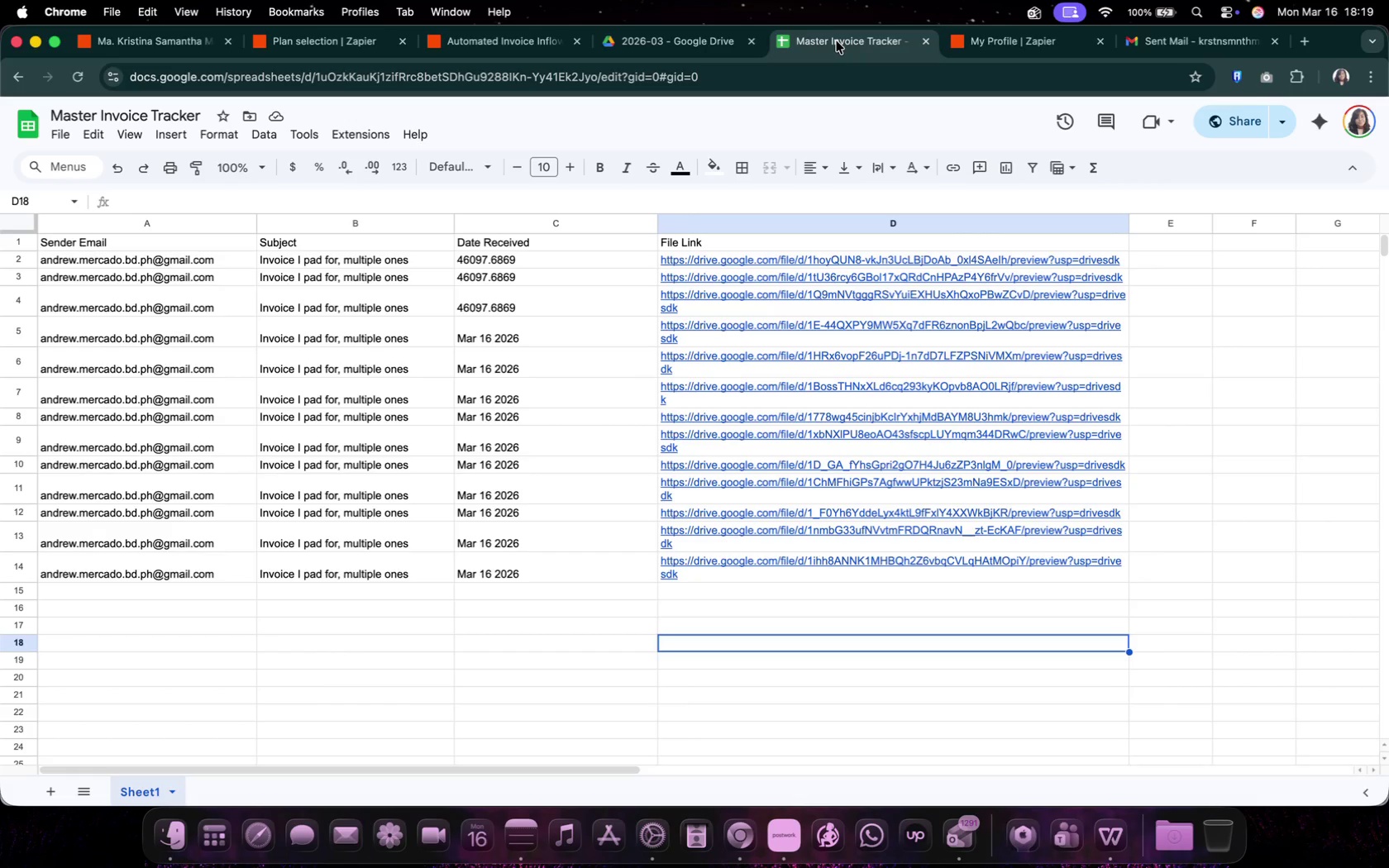 
left_click([657, 49])
 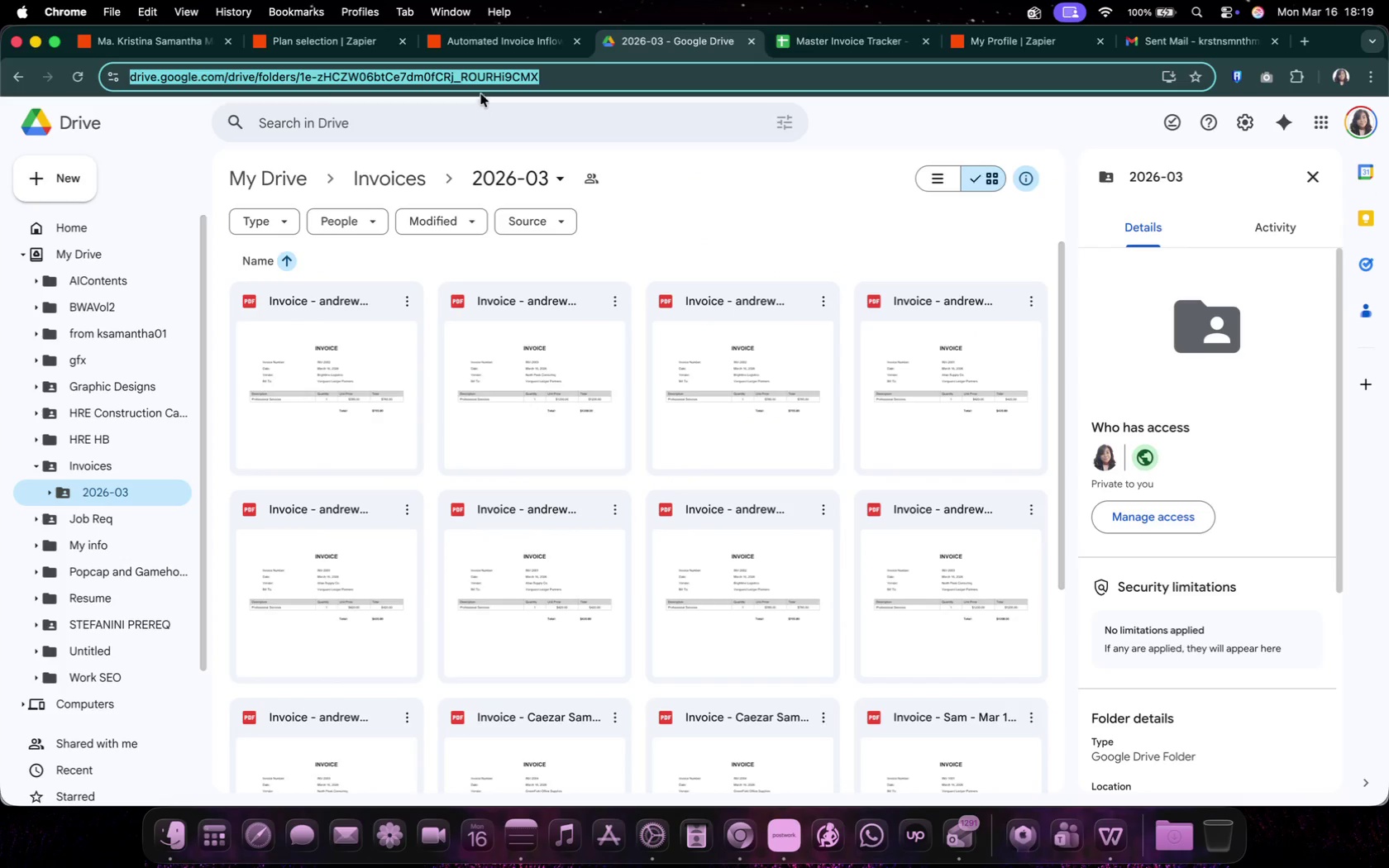 
left_click([484, 47])
 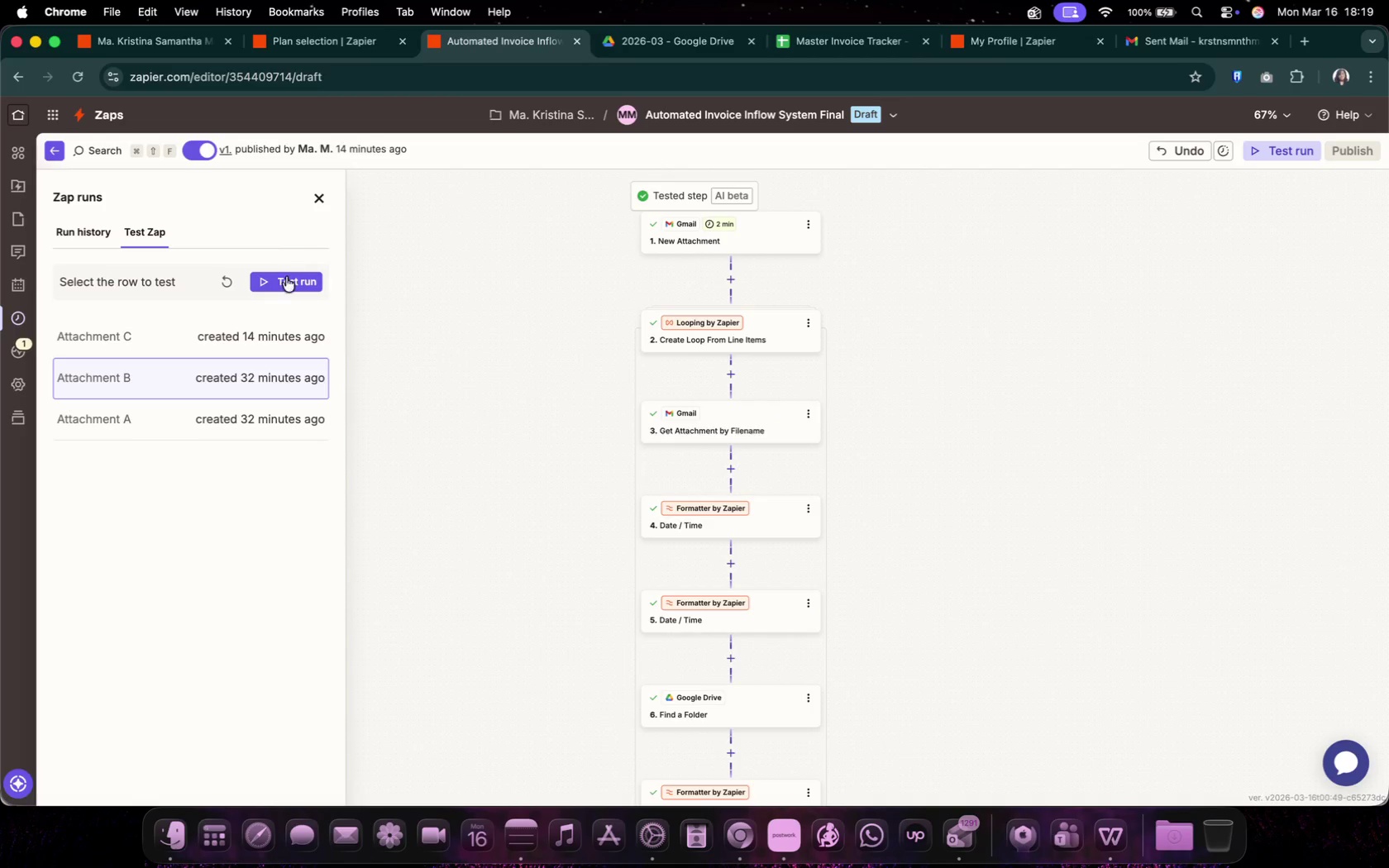 
left_click([286, 284])
 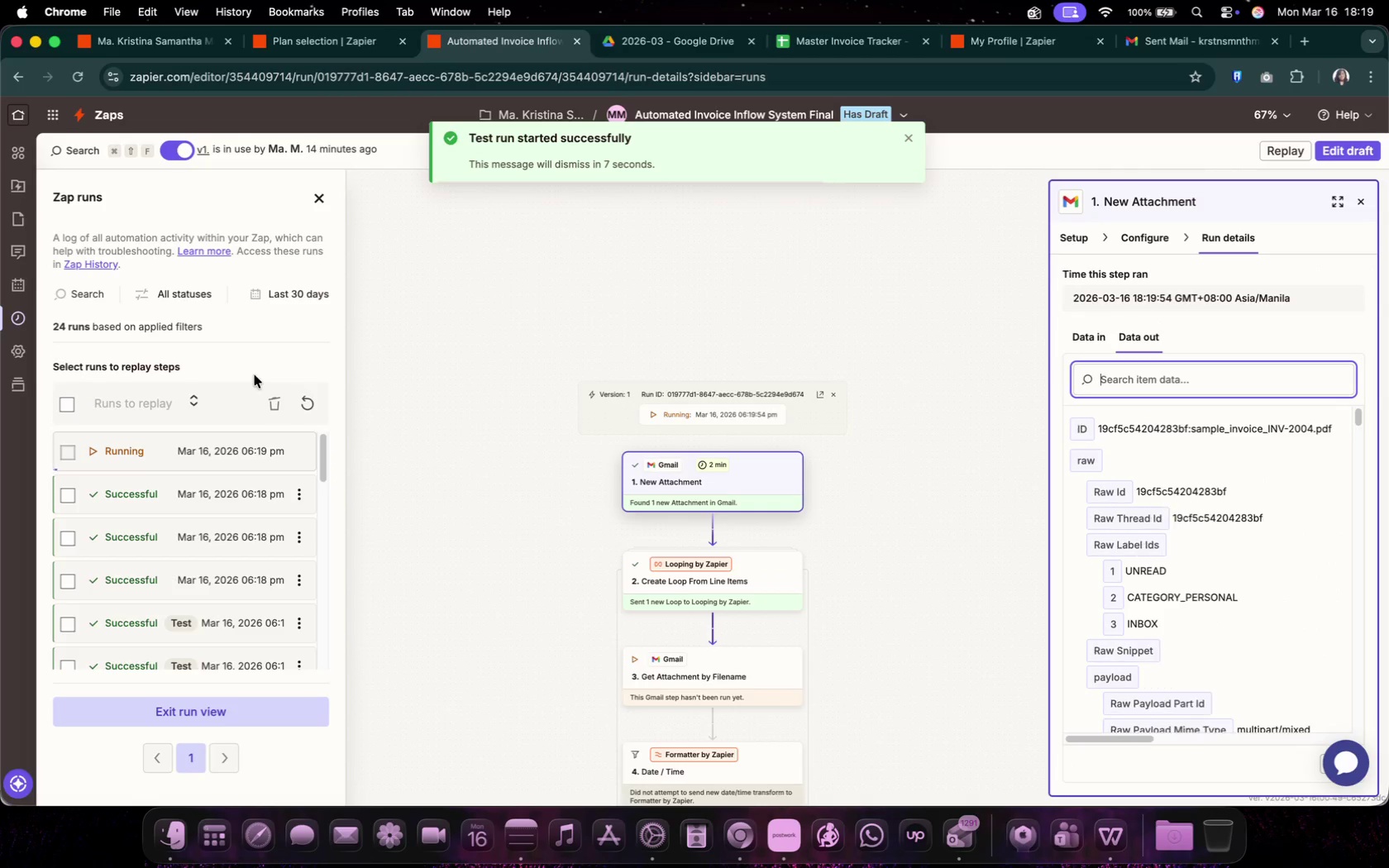 
wait(8.89)
 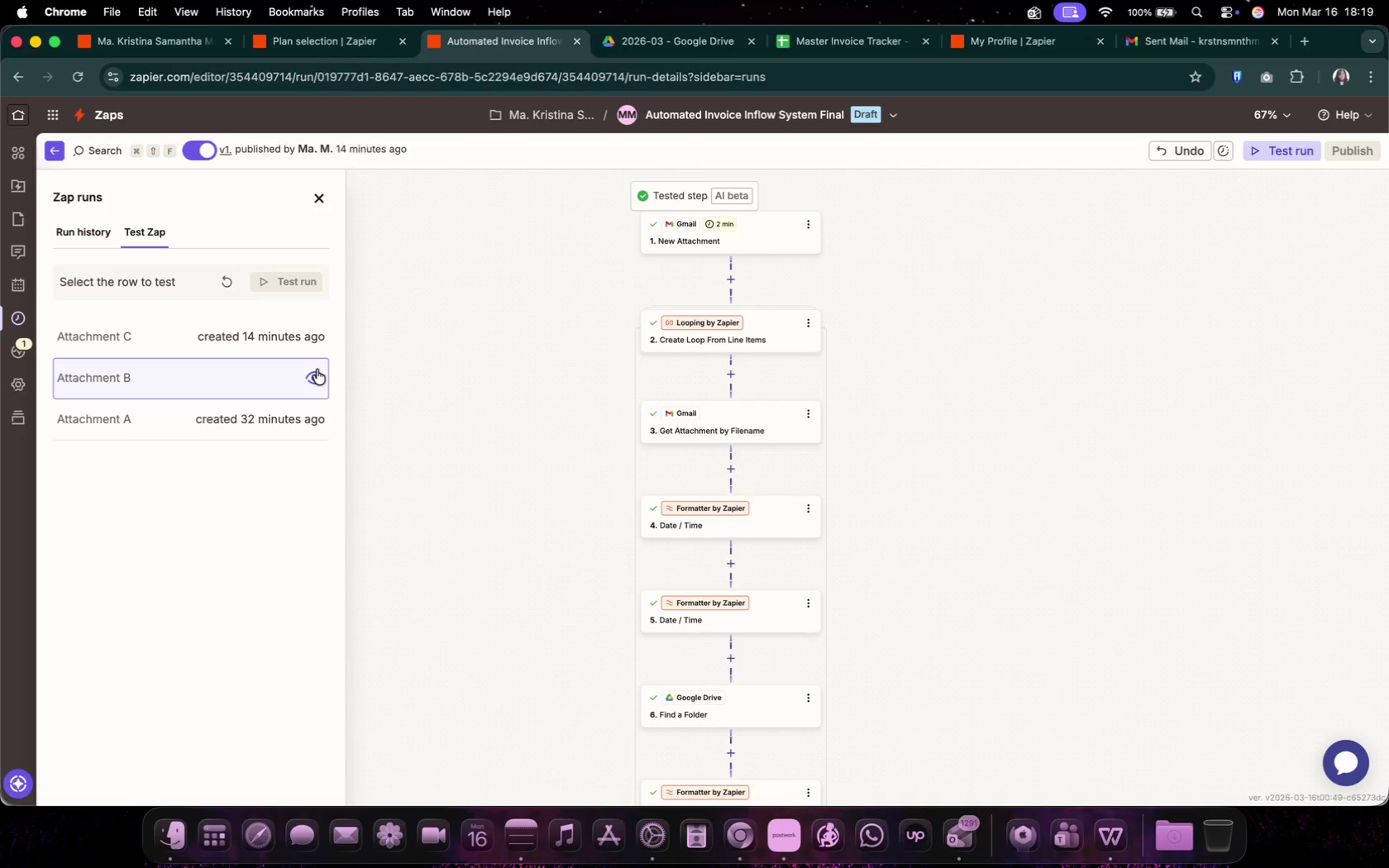 
scroll: coordinate [531, 508], scroll_direction: down, amount: 8.0
 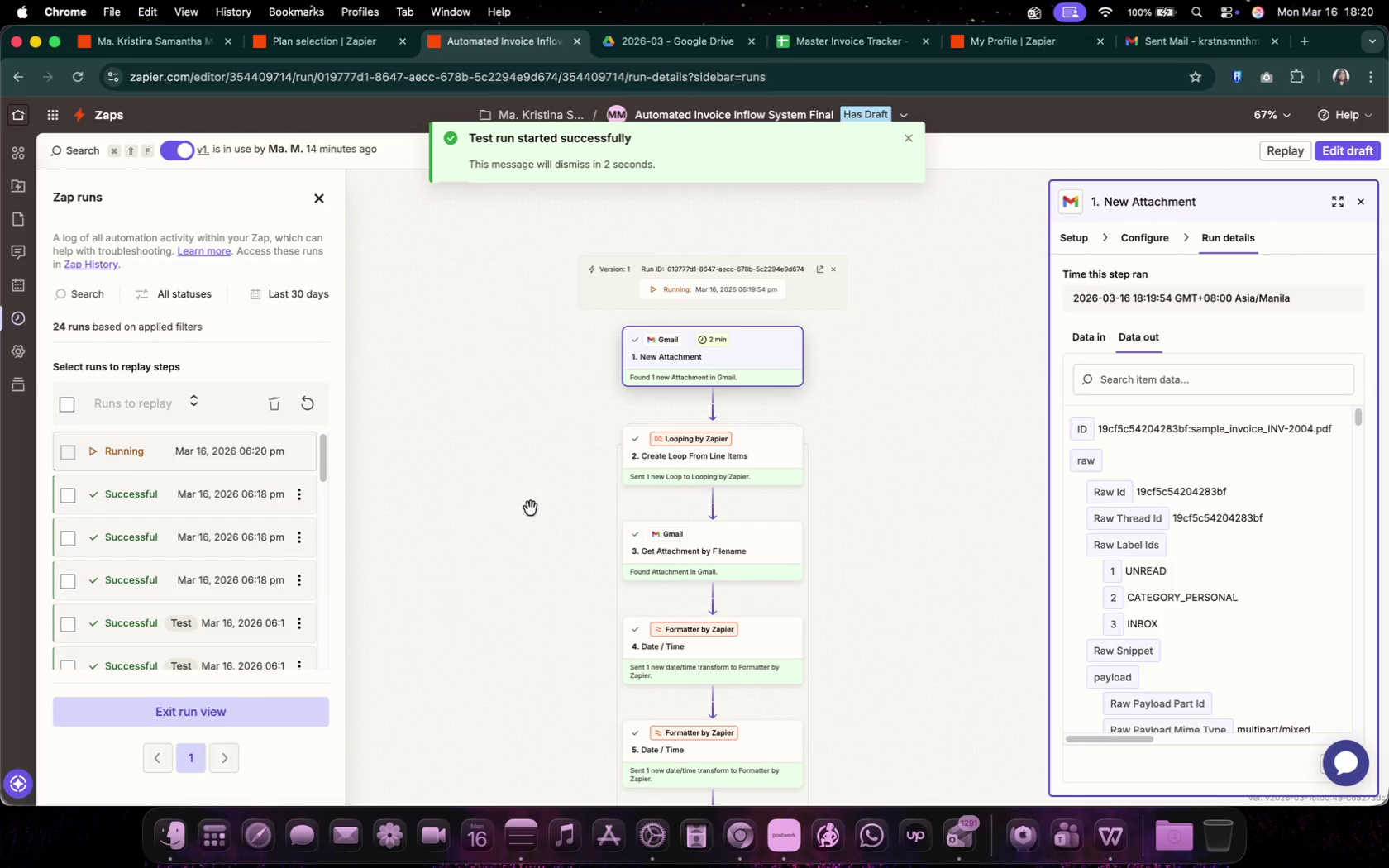 
left_click([668, 48])
 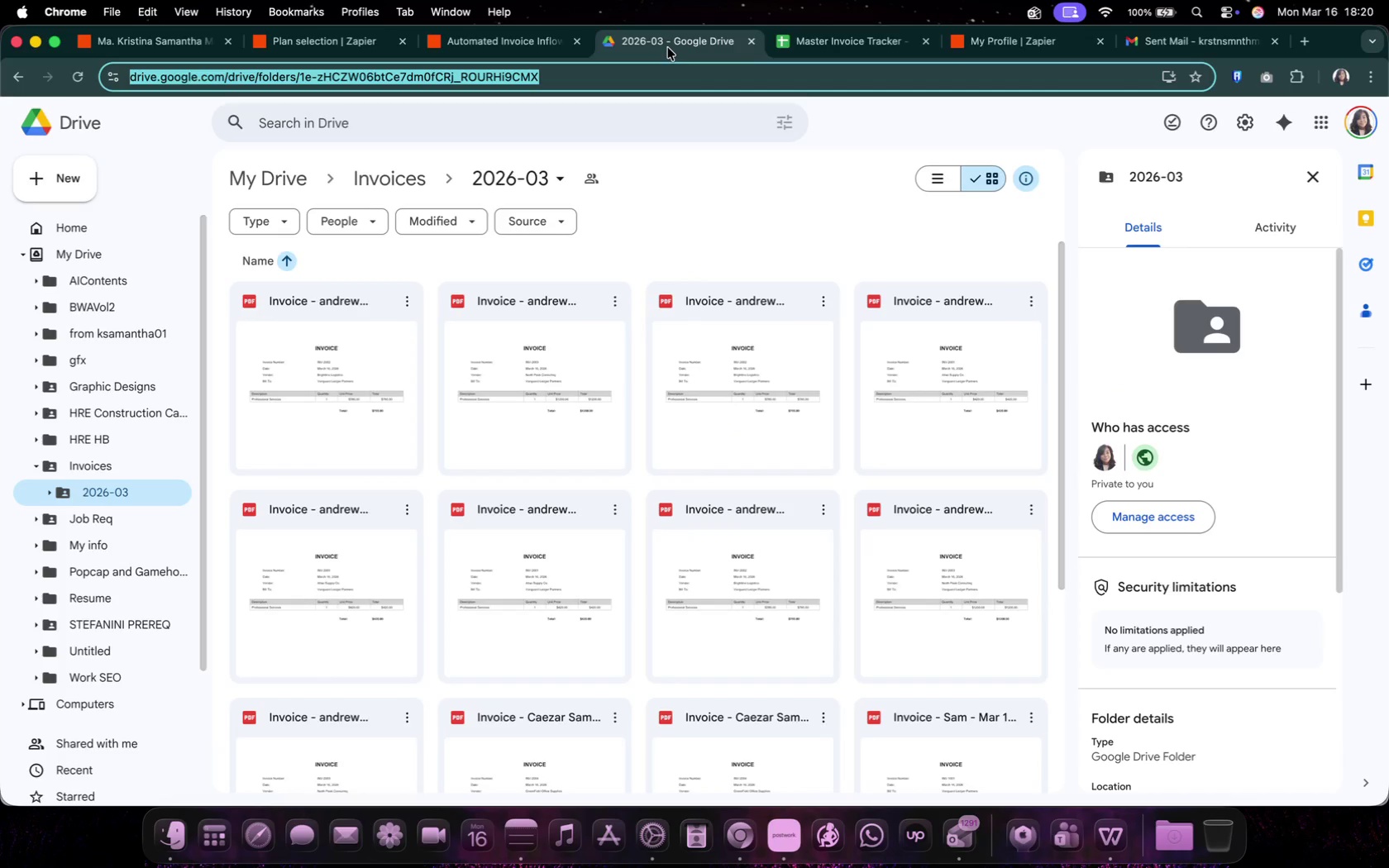 
scroll: coordinate [629, 557], scroll_direction: down, amount: 17.0
 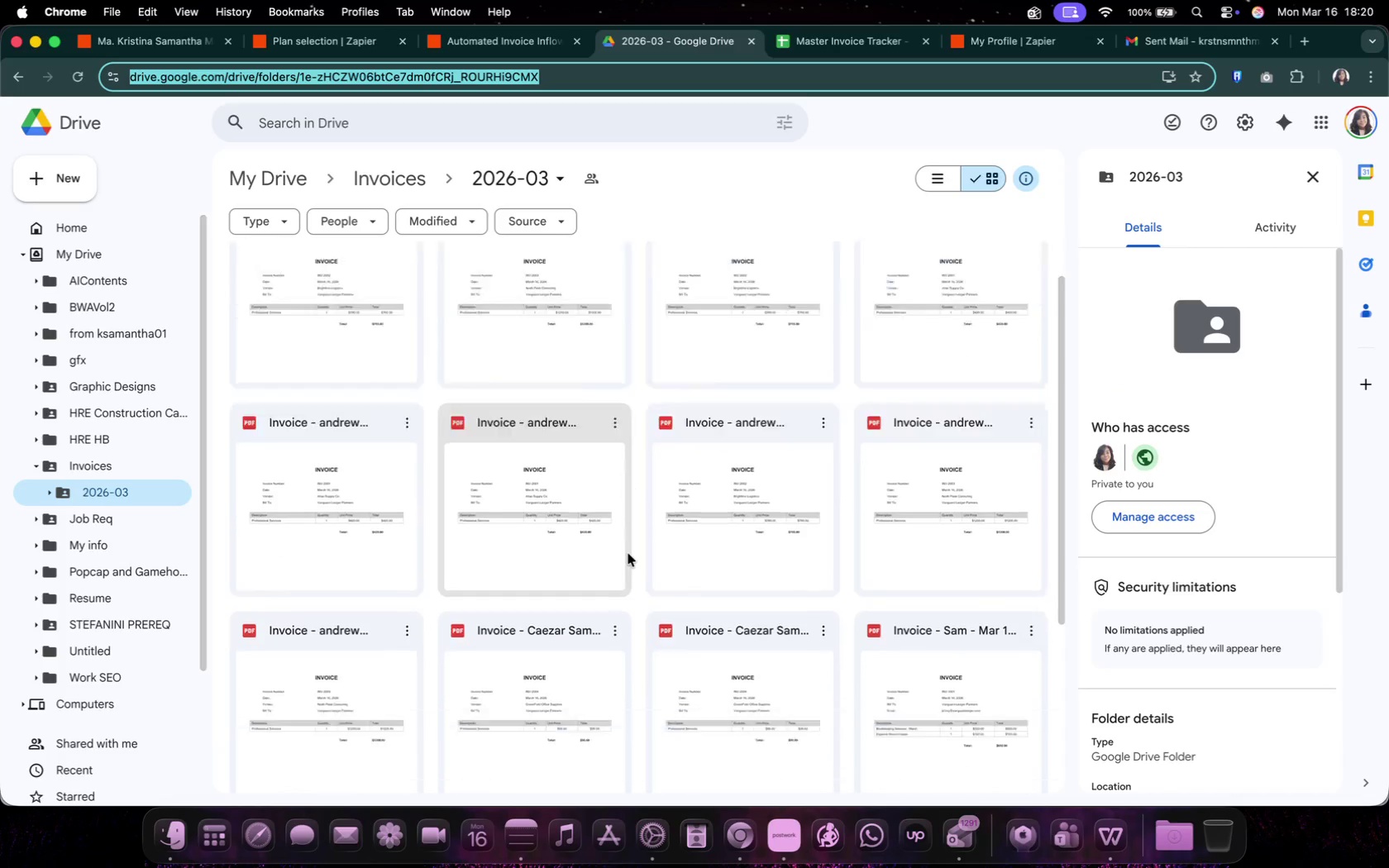 
scroll: coordinate [628, 558], scroll_direction: up, amount: 22.0
 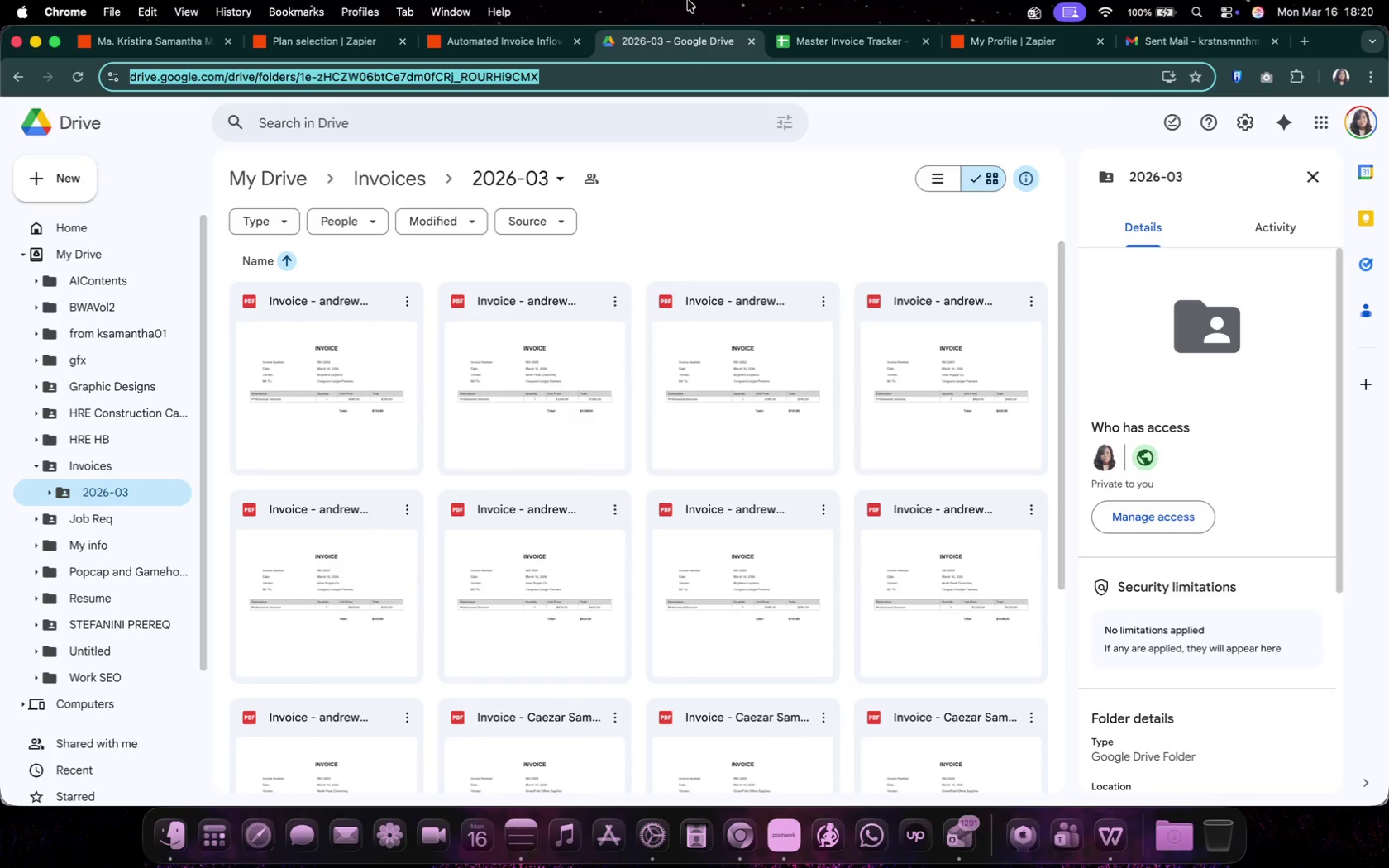 
left_click([795, 52])
 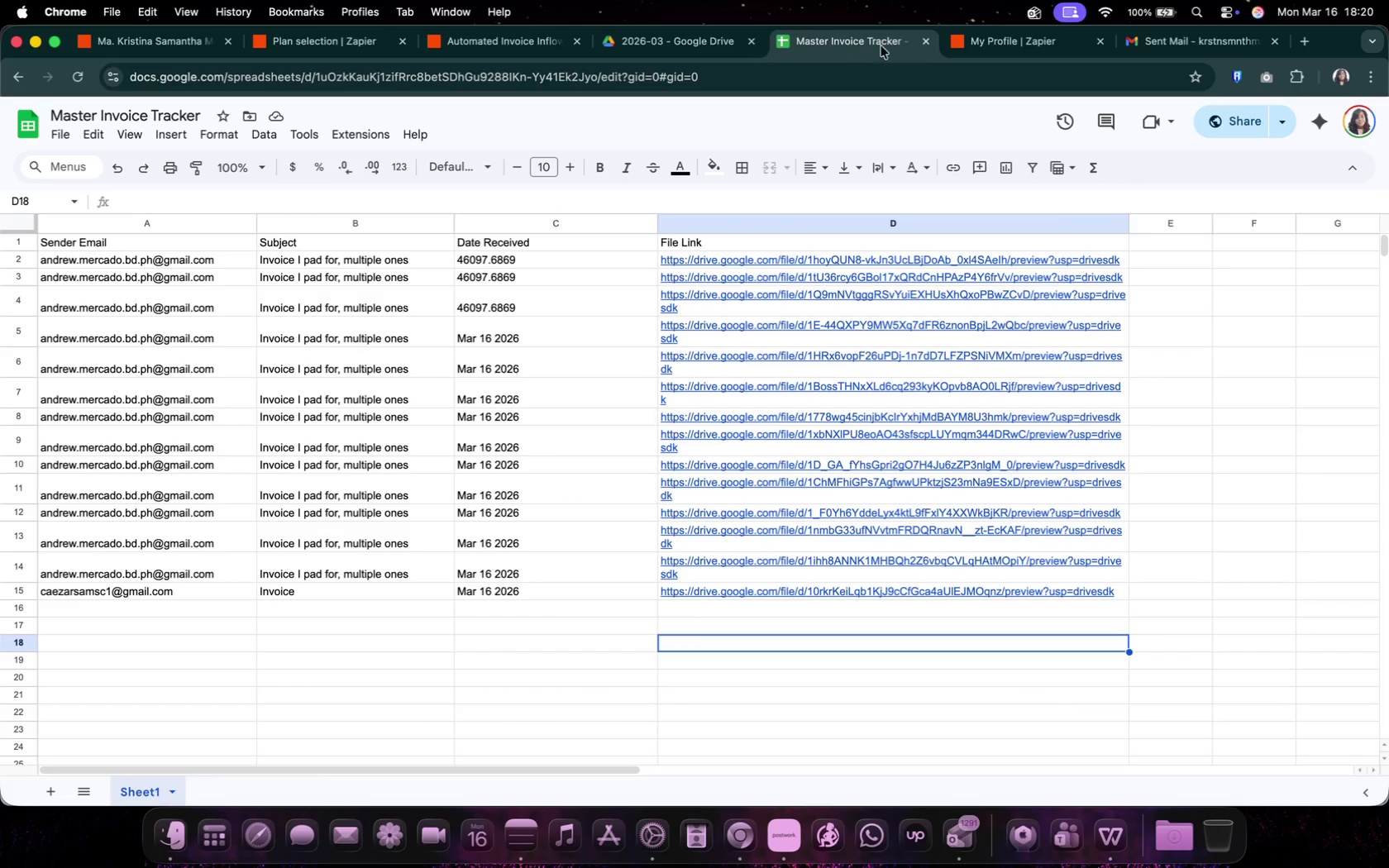 
double_click([1124, 43])
 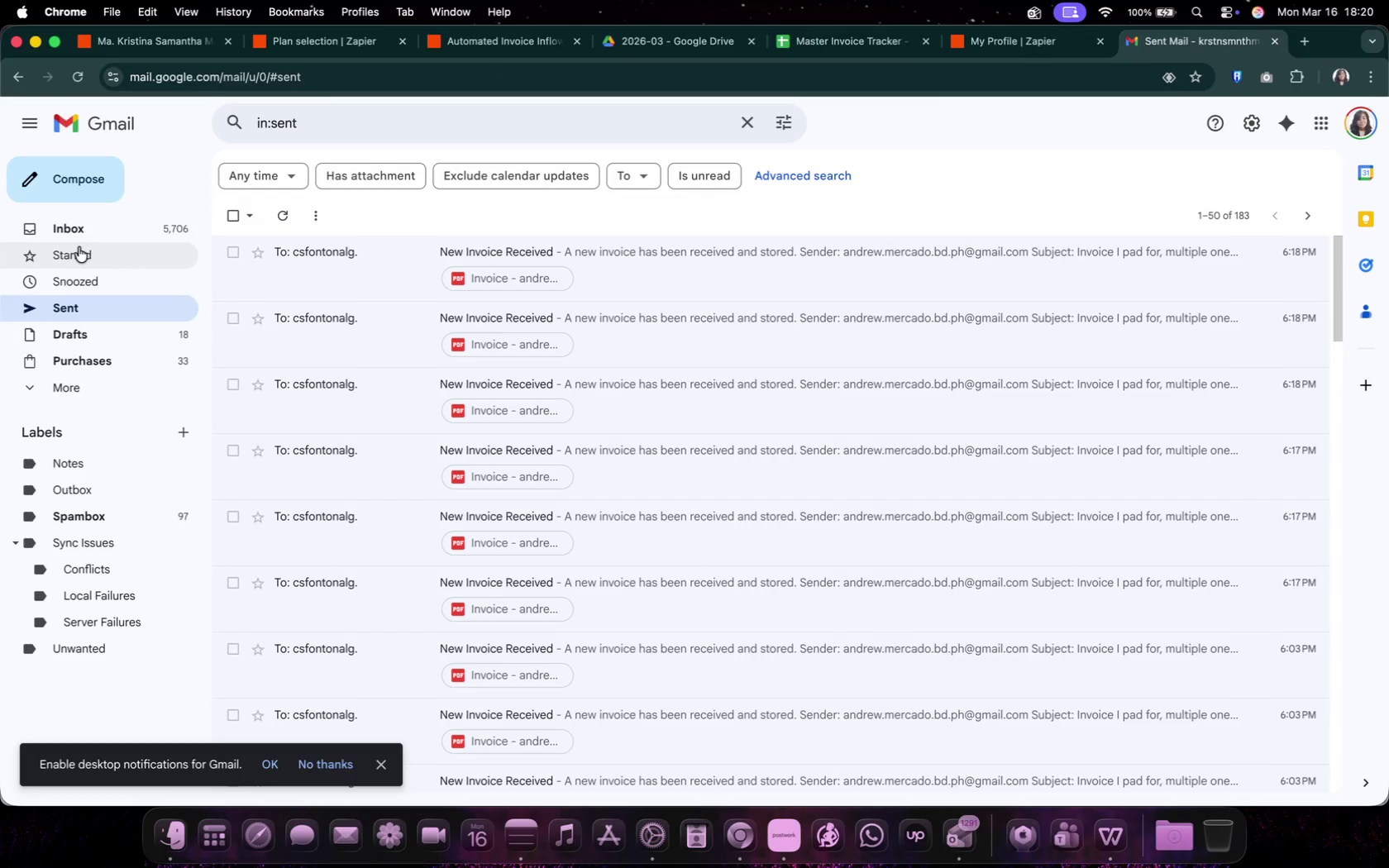 
double_click([96, 223])
 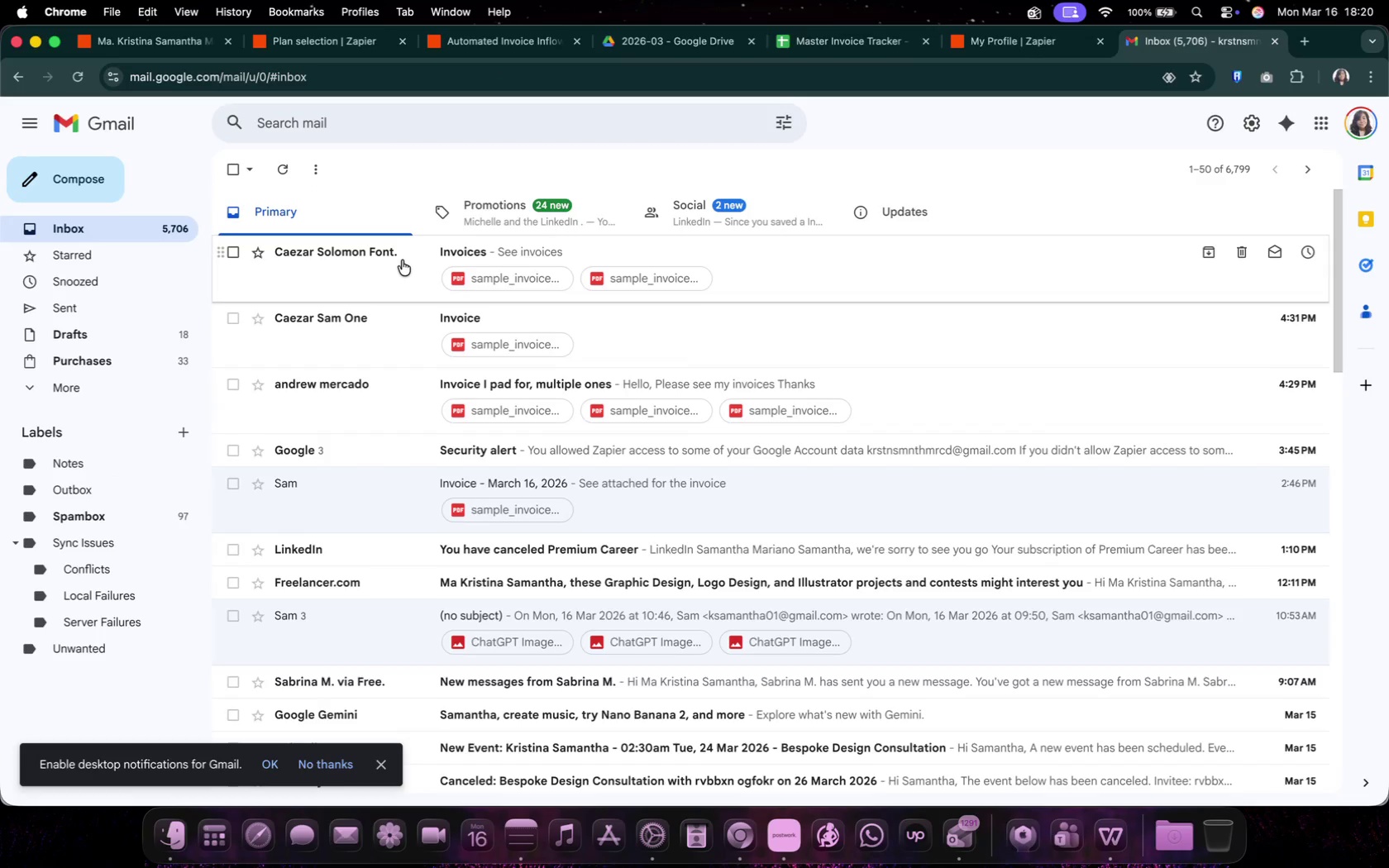 
mouse_move([959, 50])
 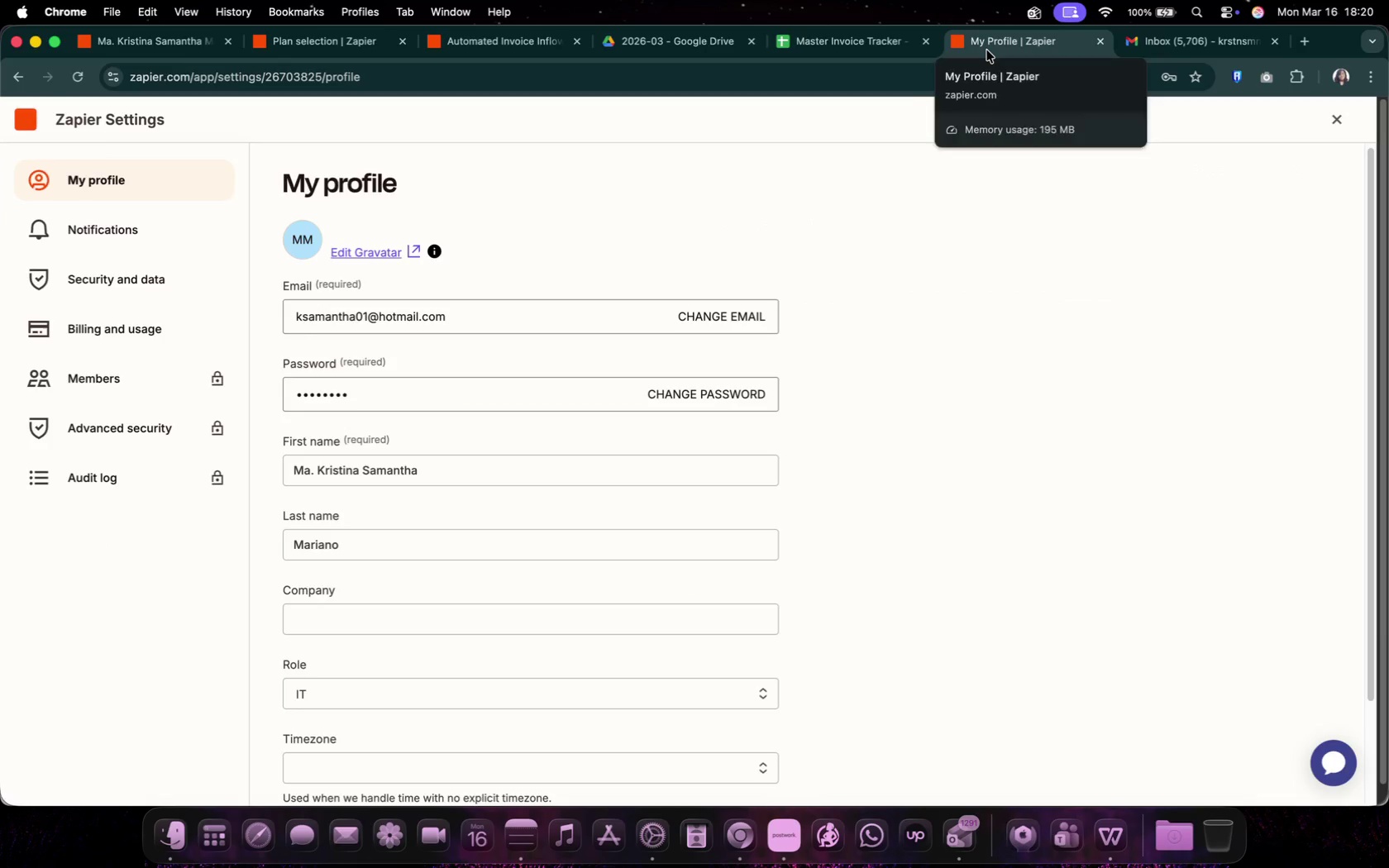 
left_click([987, 50])
 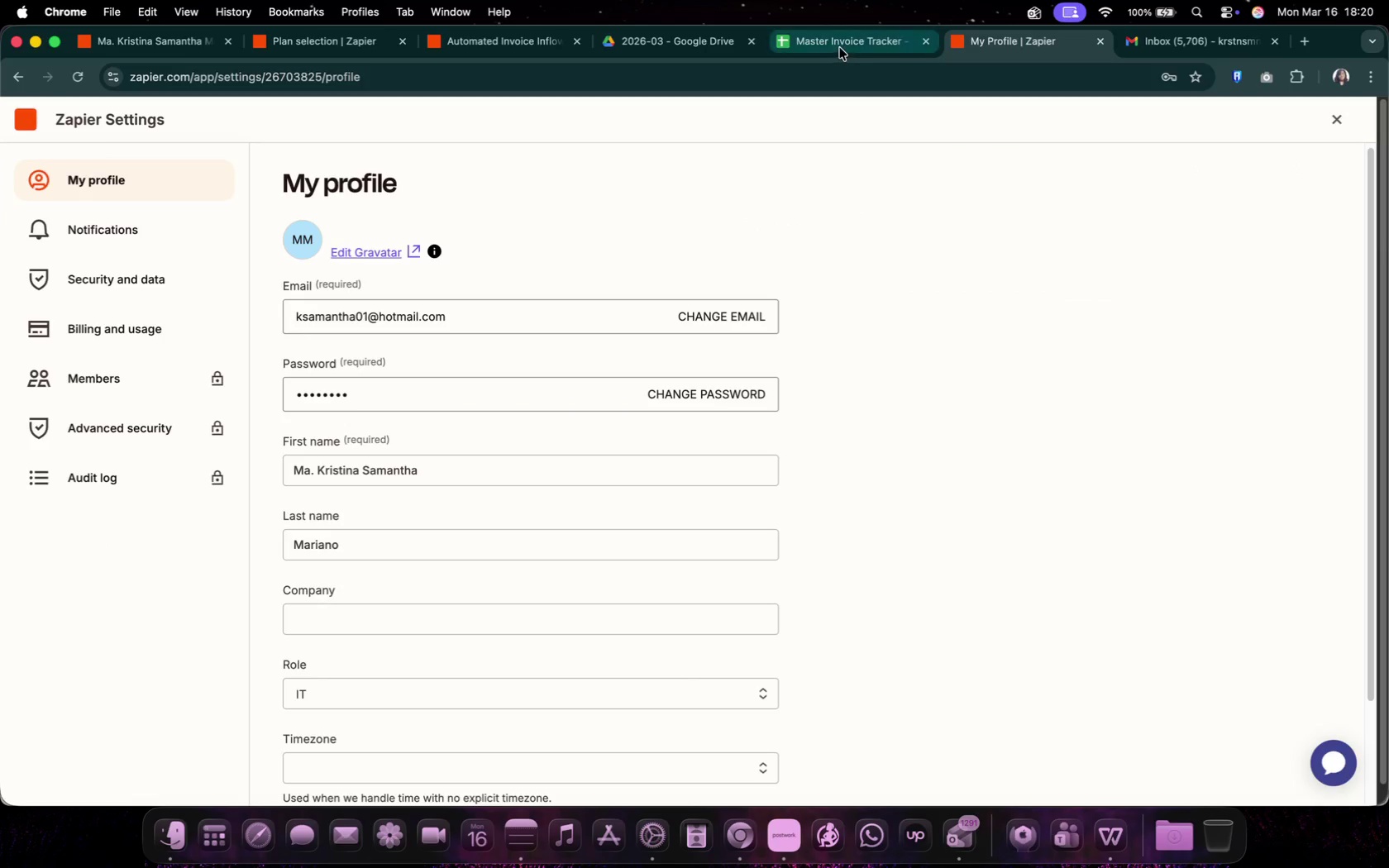 
left_click([840, 48])
 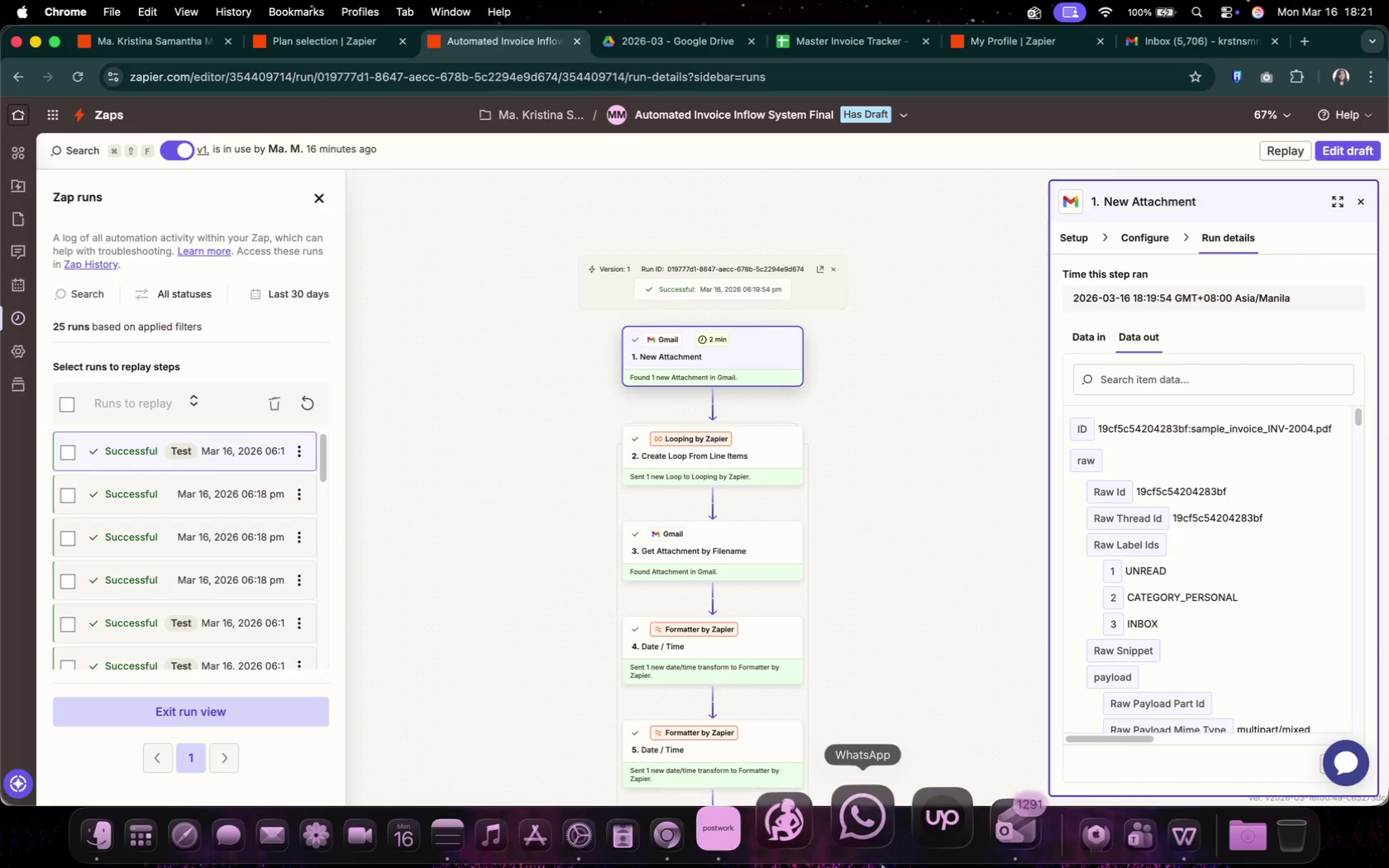 
wait(68.62)
 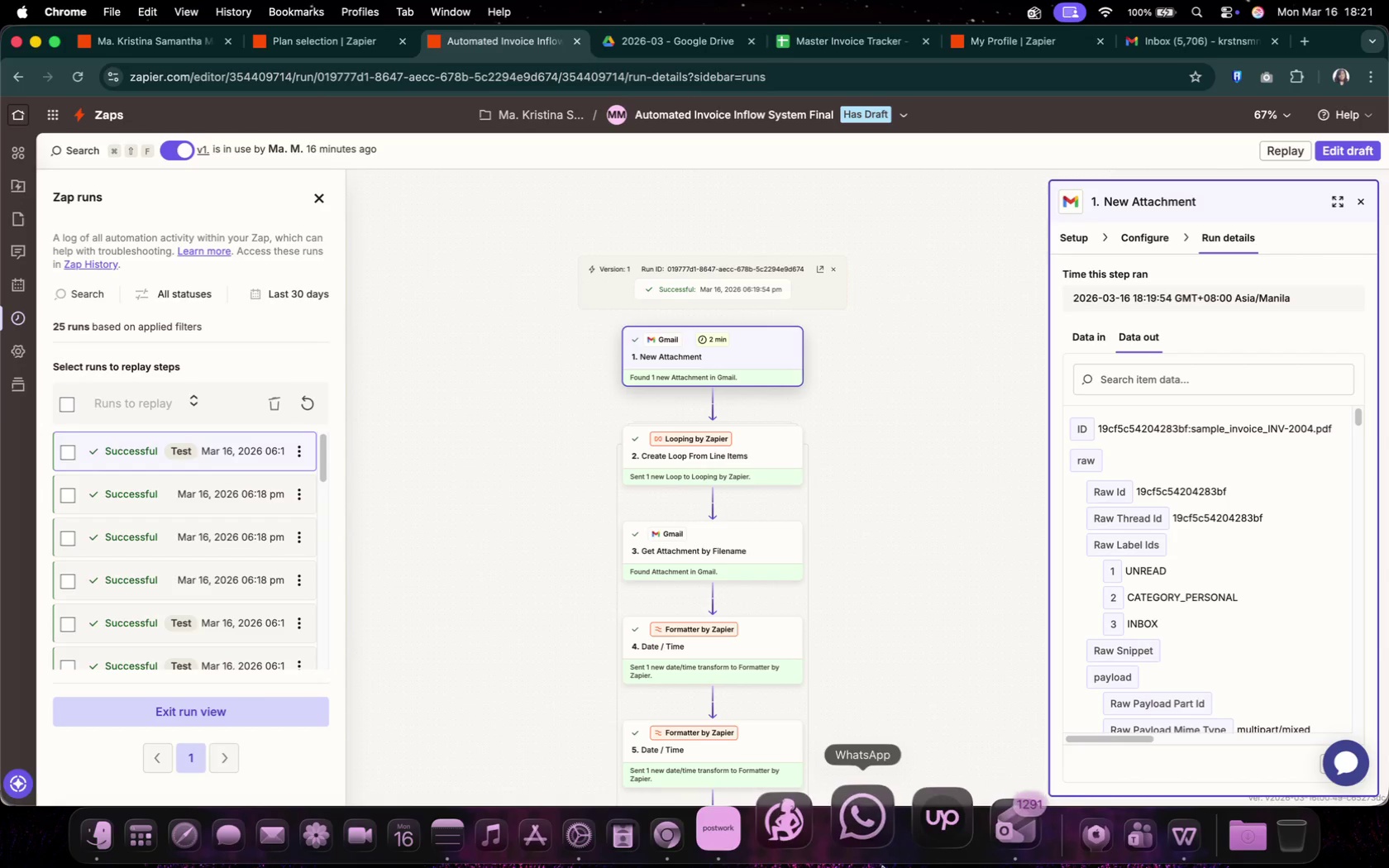 
left_click([1126, 819])
 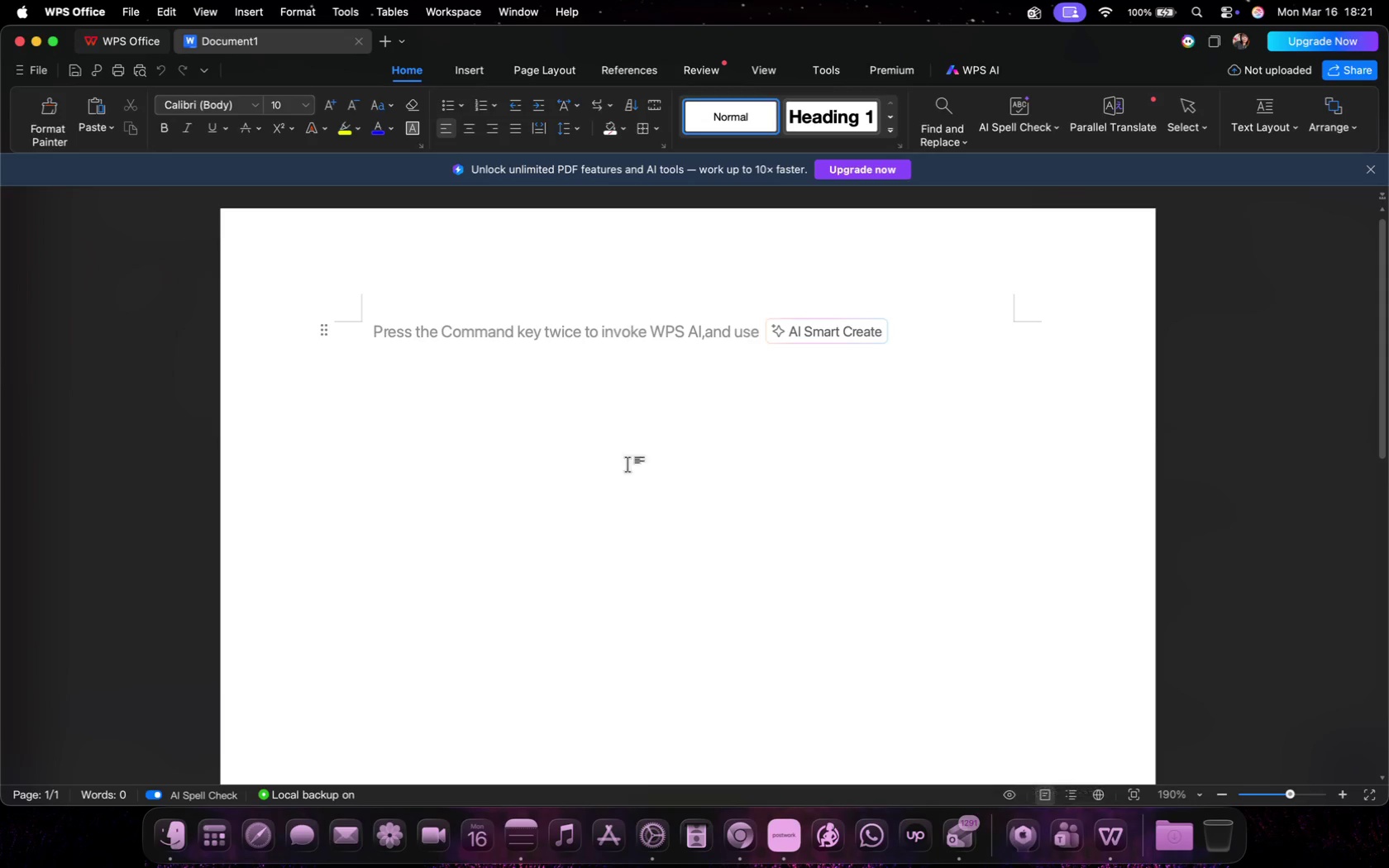 
left_click([715, 373])
 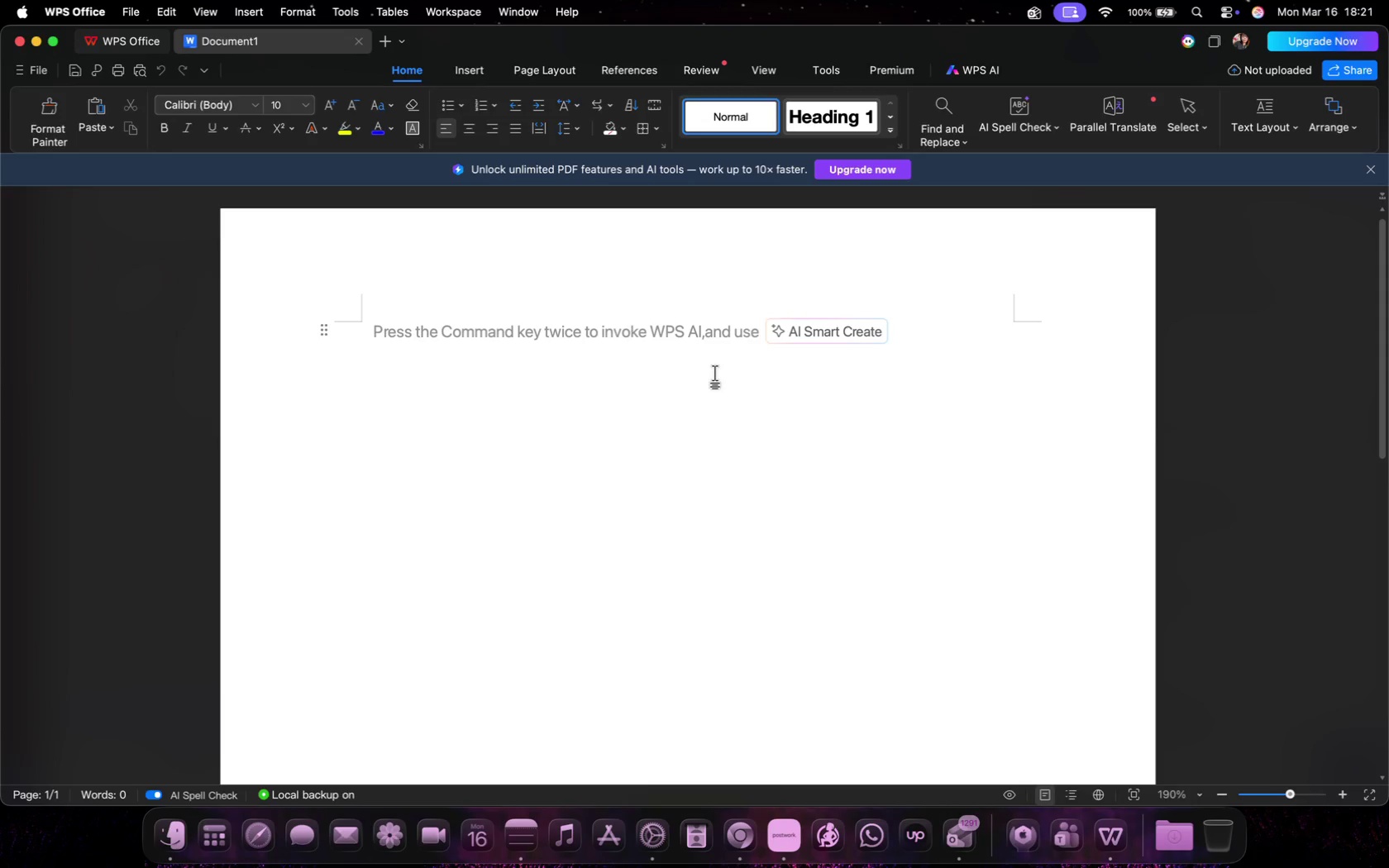 
wait(6.98)
 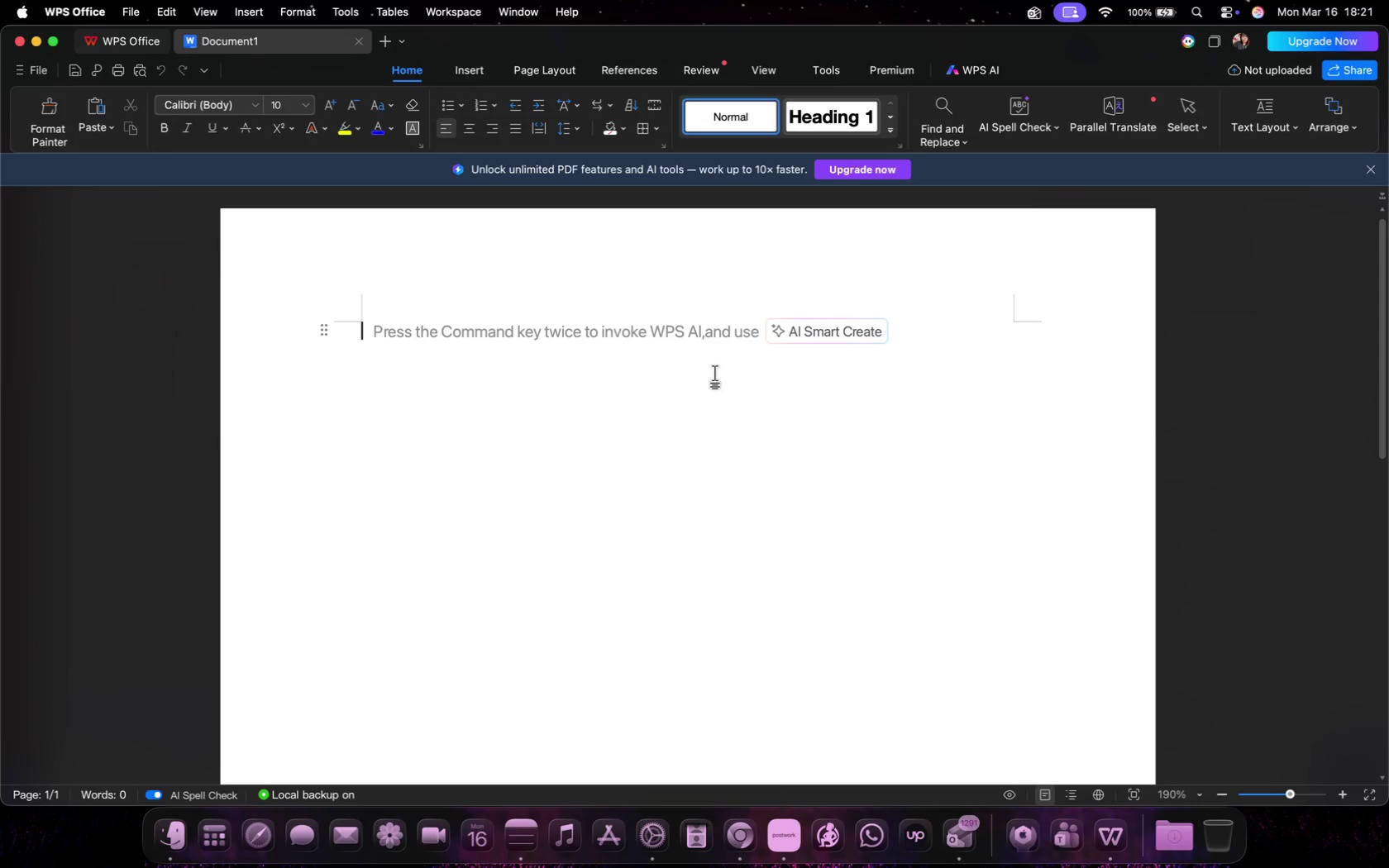 
type(Automated Invoice Inflow System)
 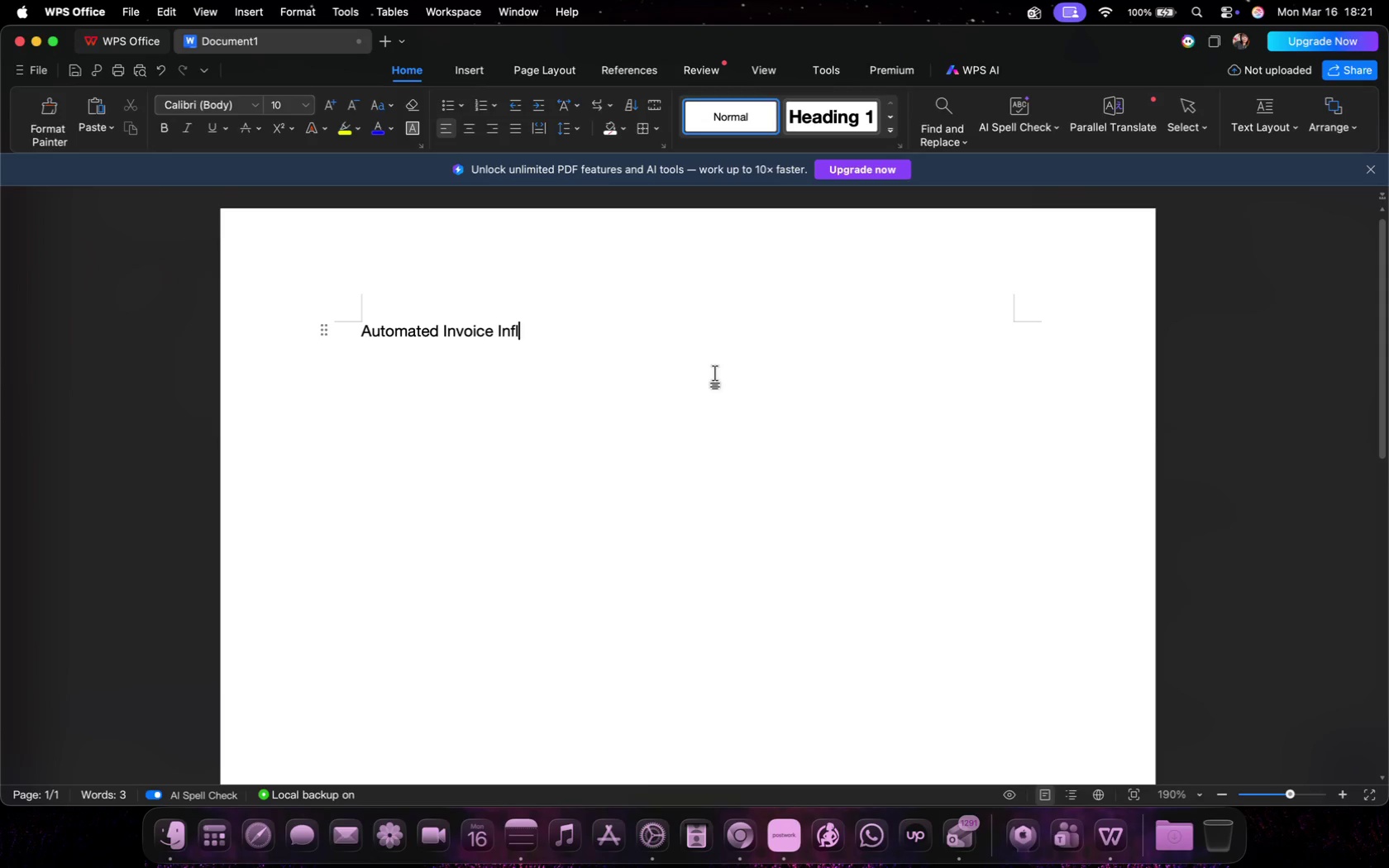 
left_click_drag(start_coordinate=[628, 322], to_coordinate=[313, 324])
 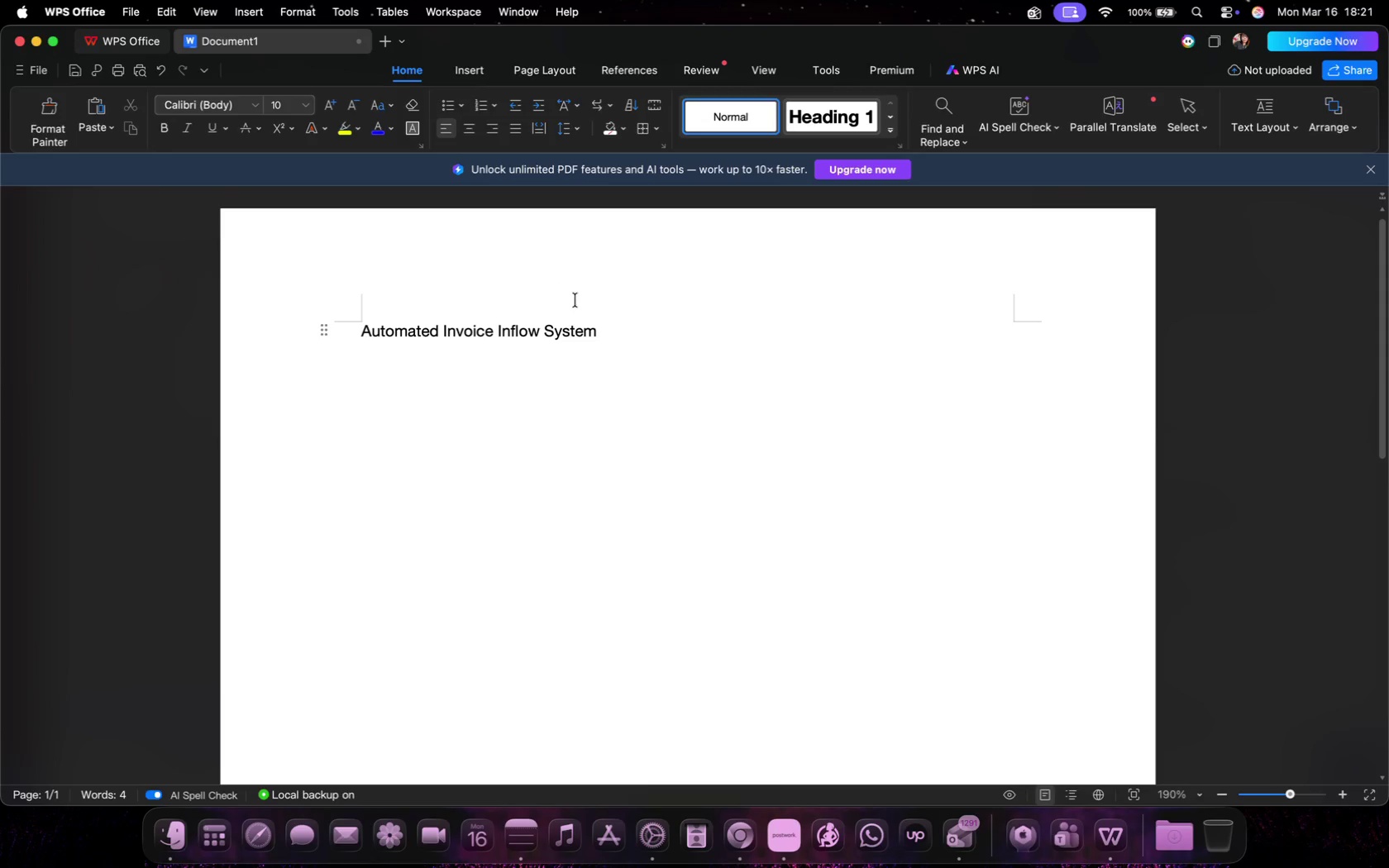 
key(Meta+B)
 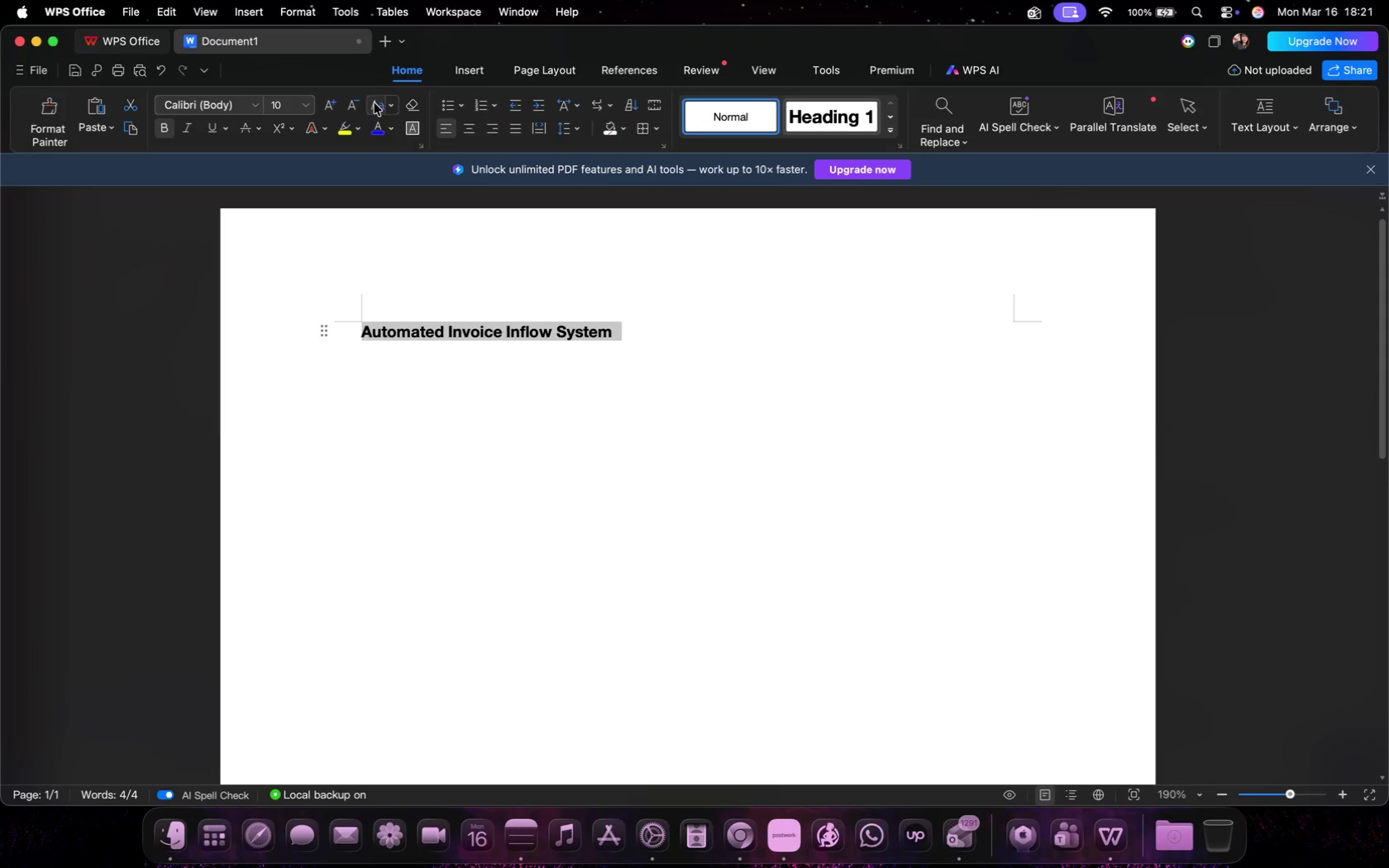 
double_click([333, 103])
 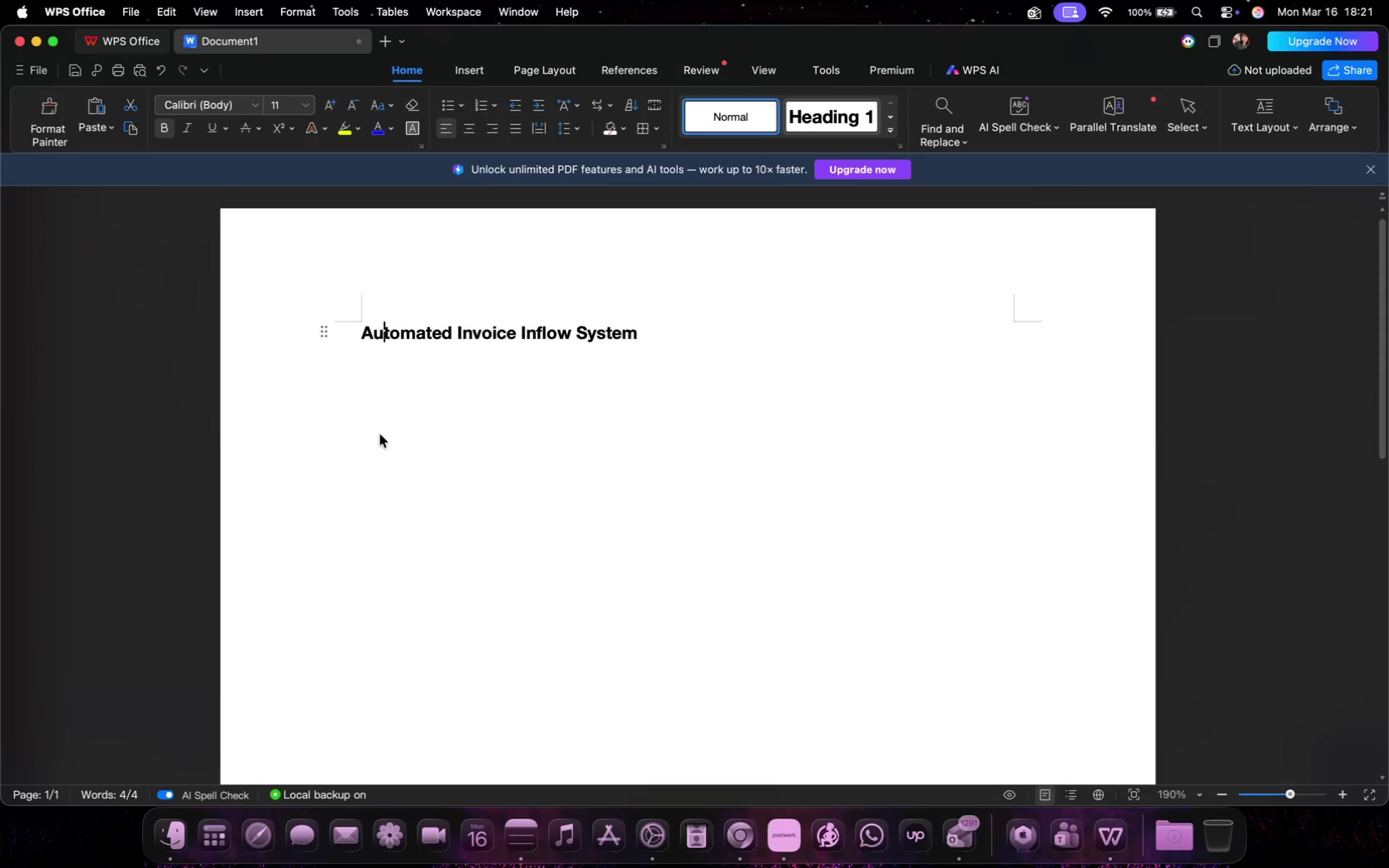 
double_click([396, 417])
 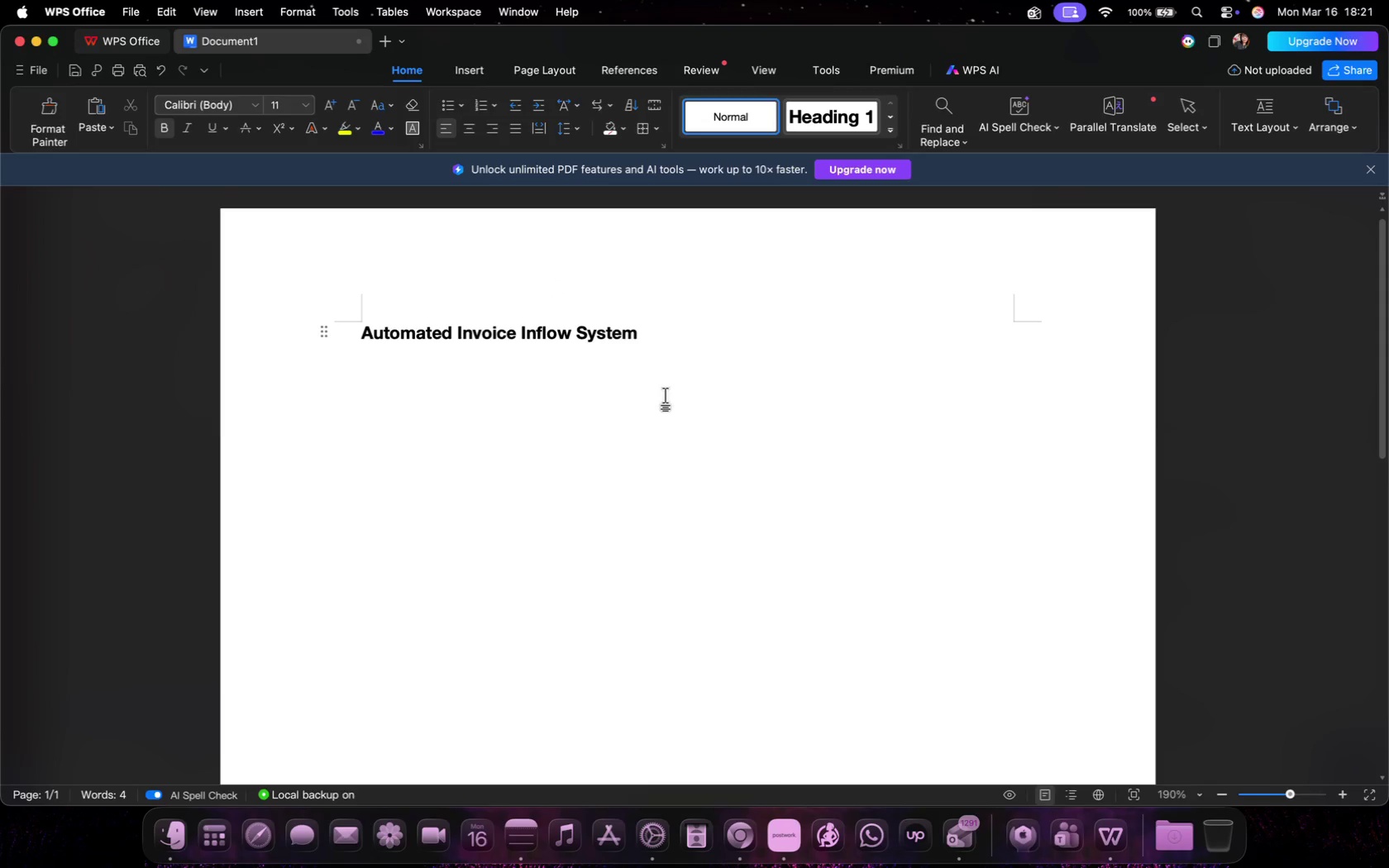 
key(Enter)
 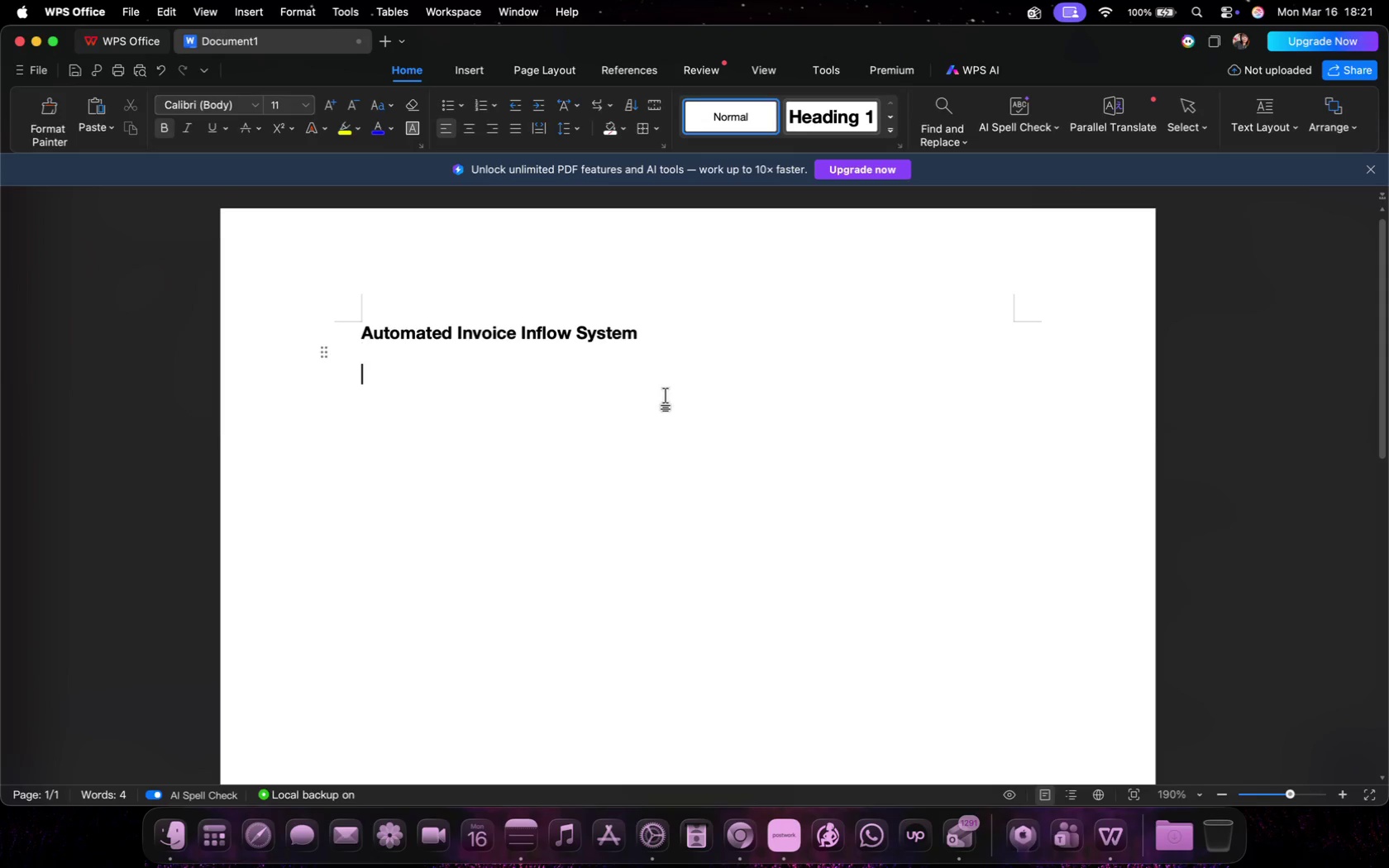 
key(Enter)
 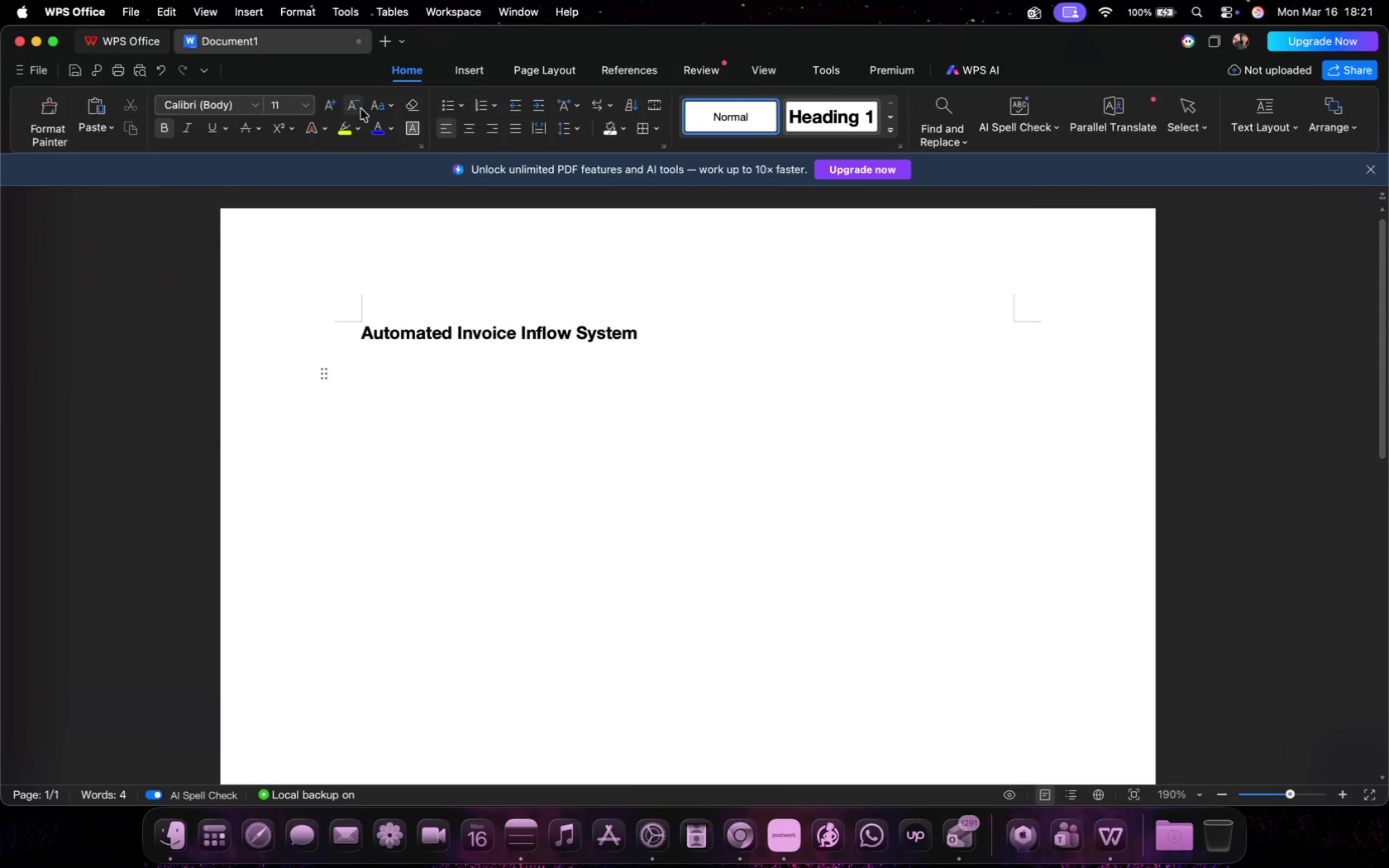 
left_click([359, 108])
 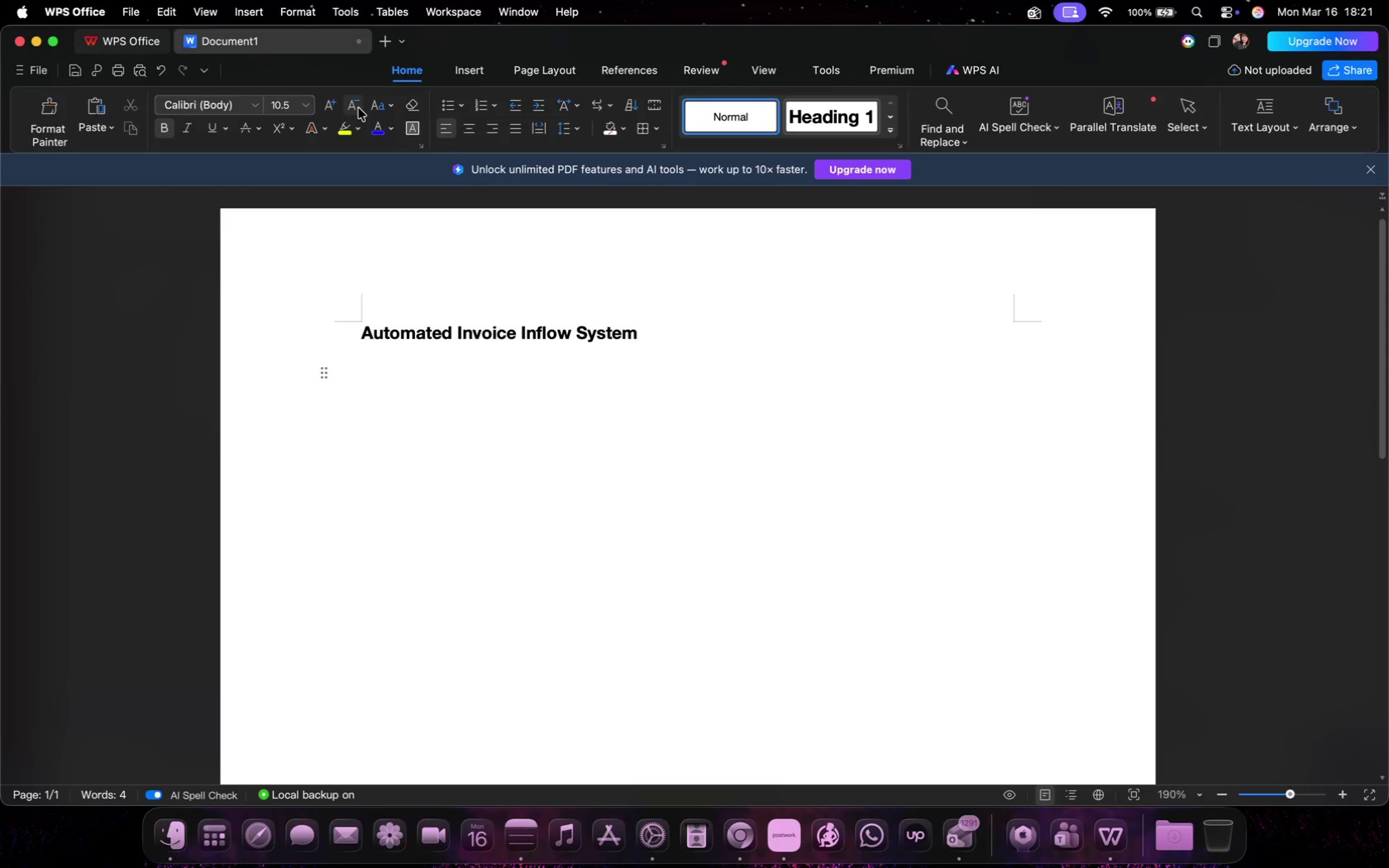 
left_click([359, 108])
 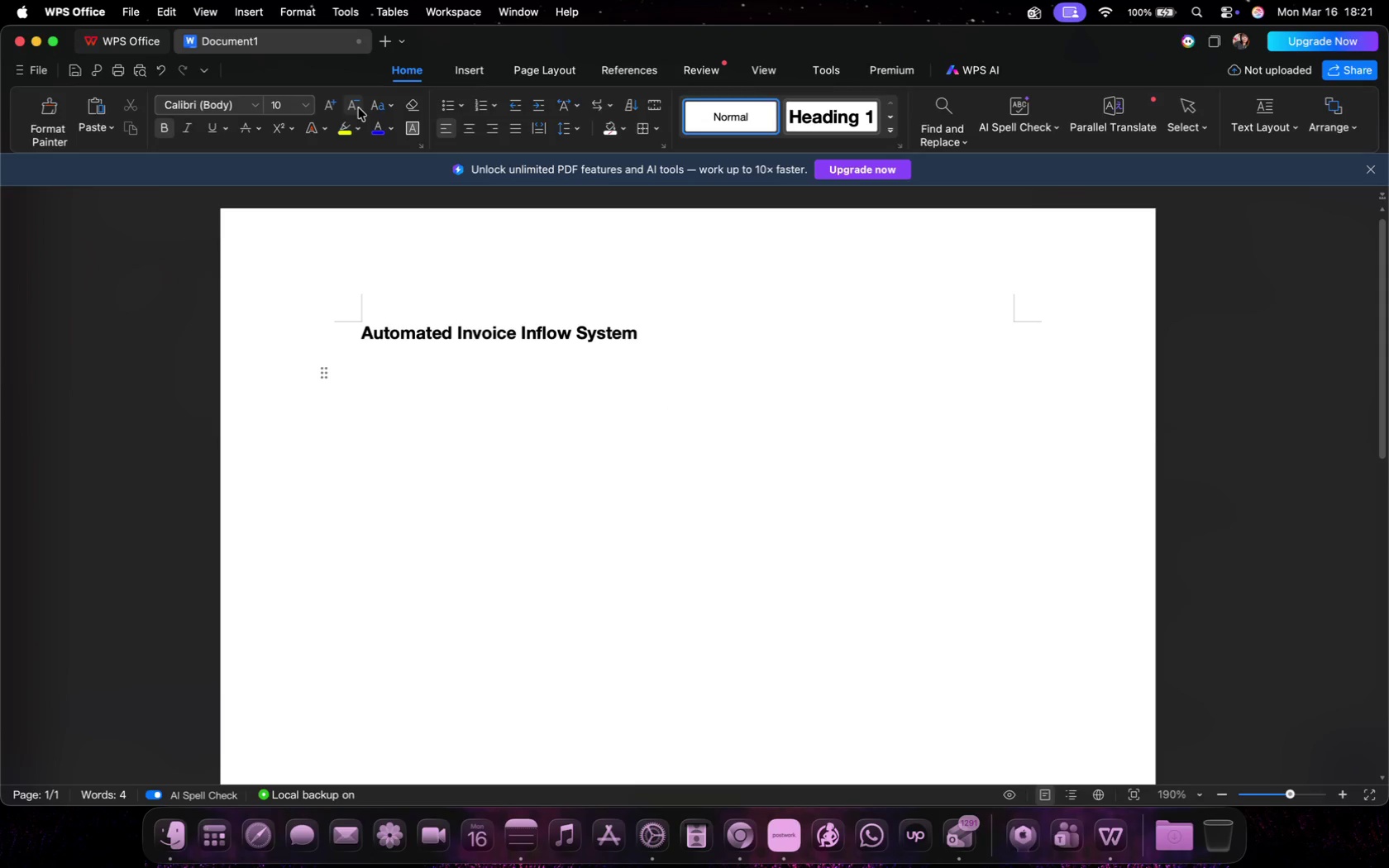 
left_click([600, 333])
 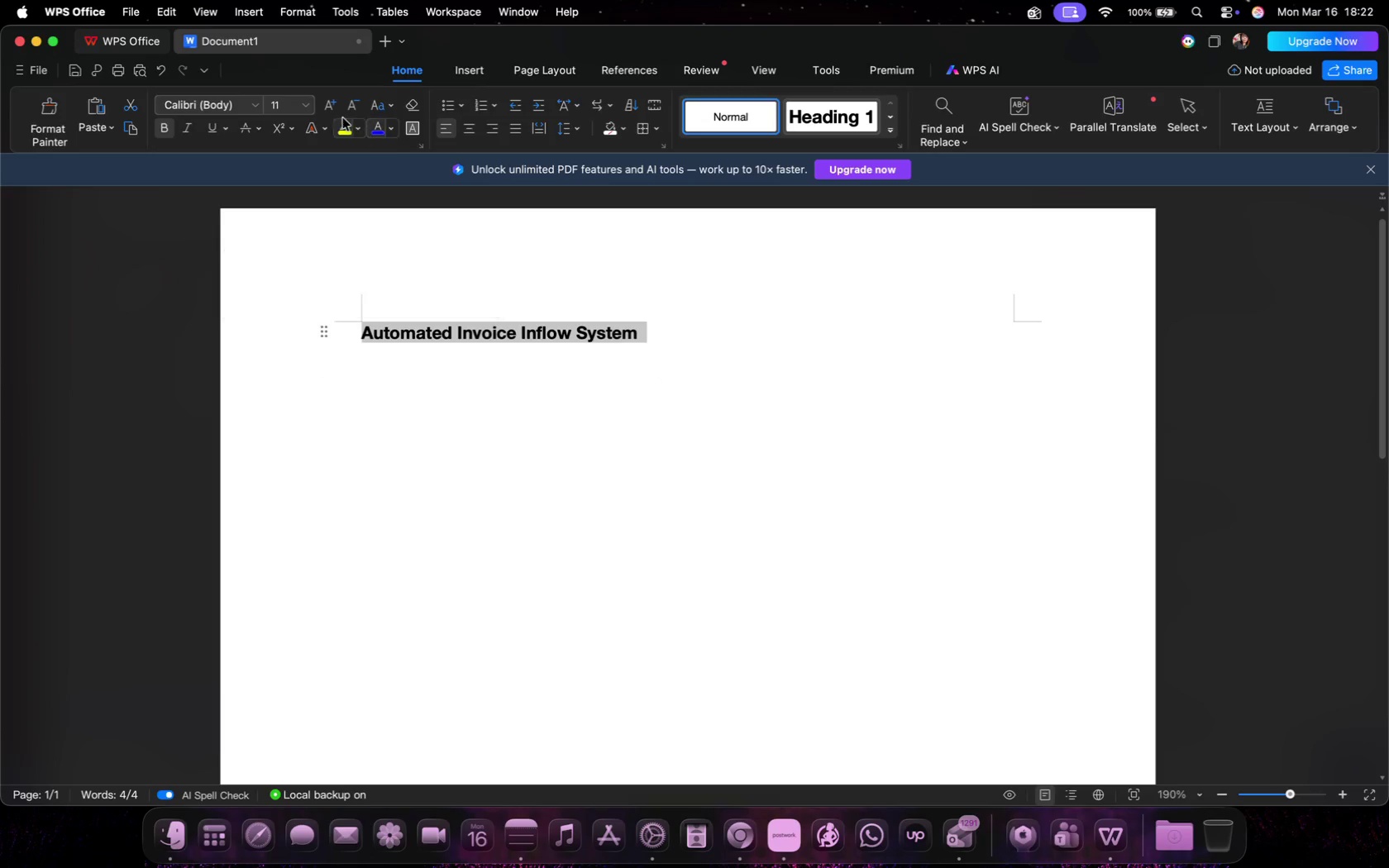 
left_click_drag(start_coordinate=[651, 331], to_coordinate=[356, 317])
 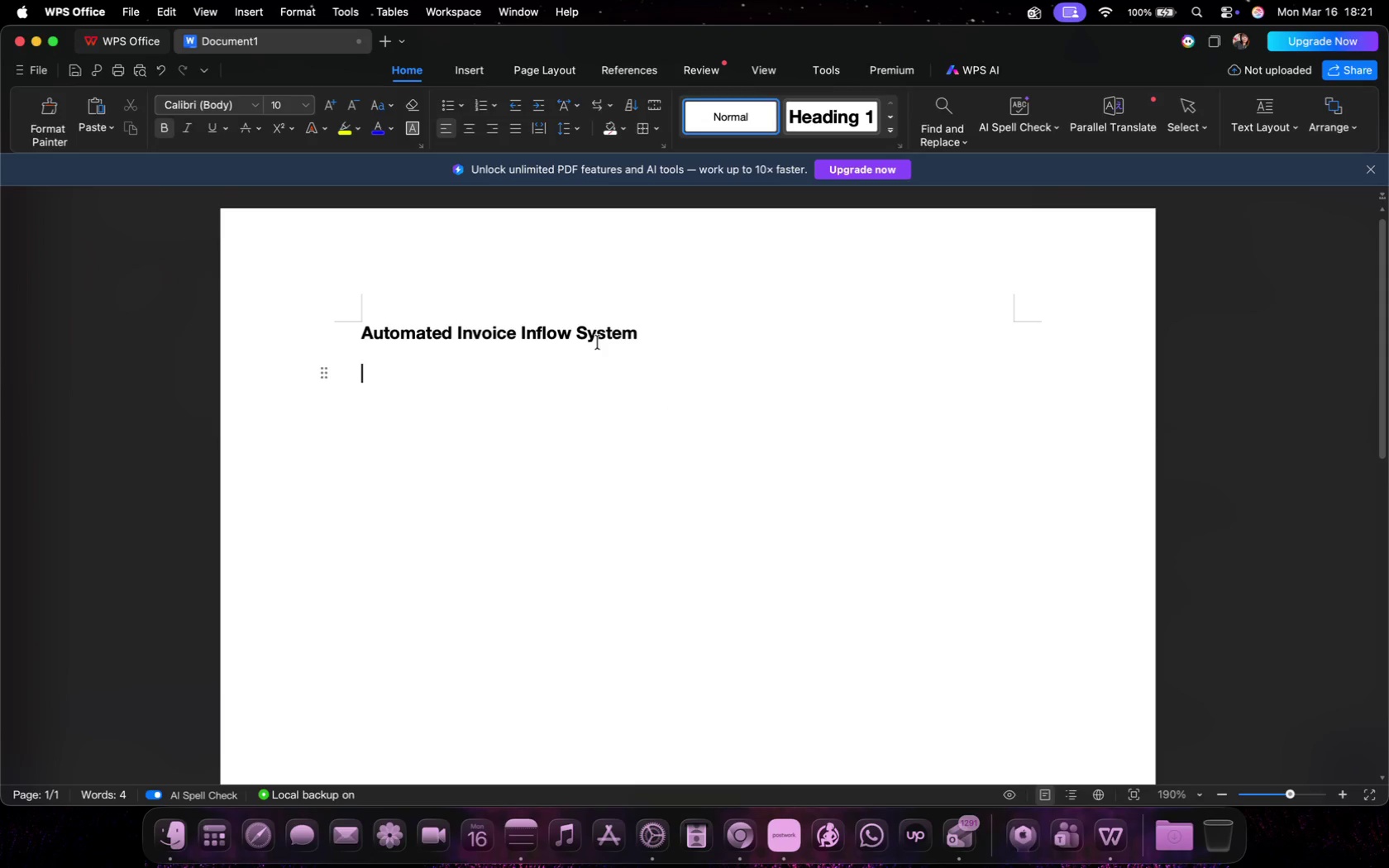 
double_click([337, 109])
 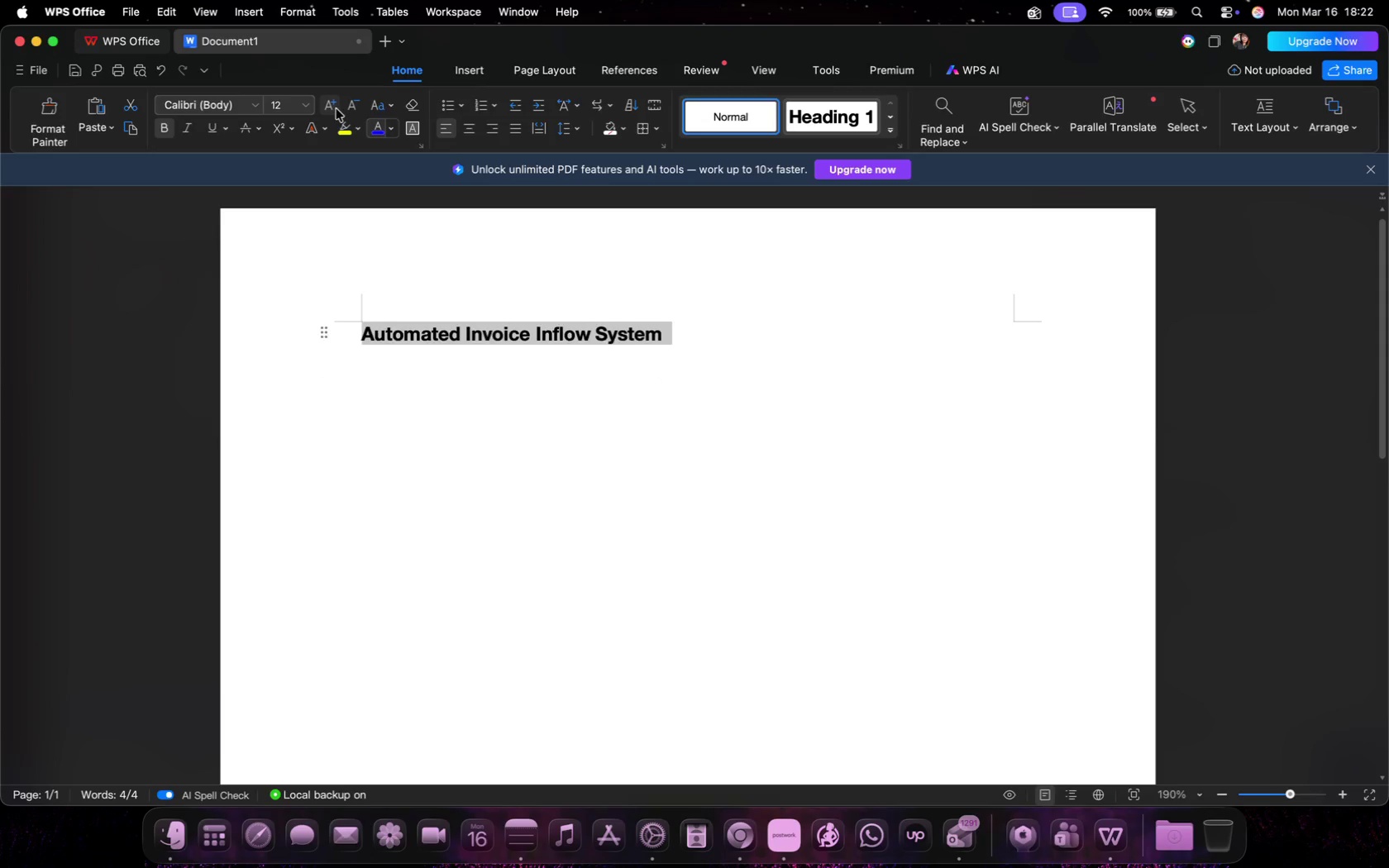 
triple_click([337, 109])
 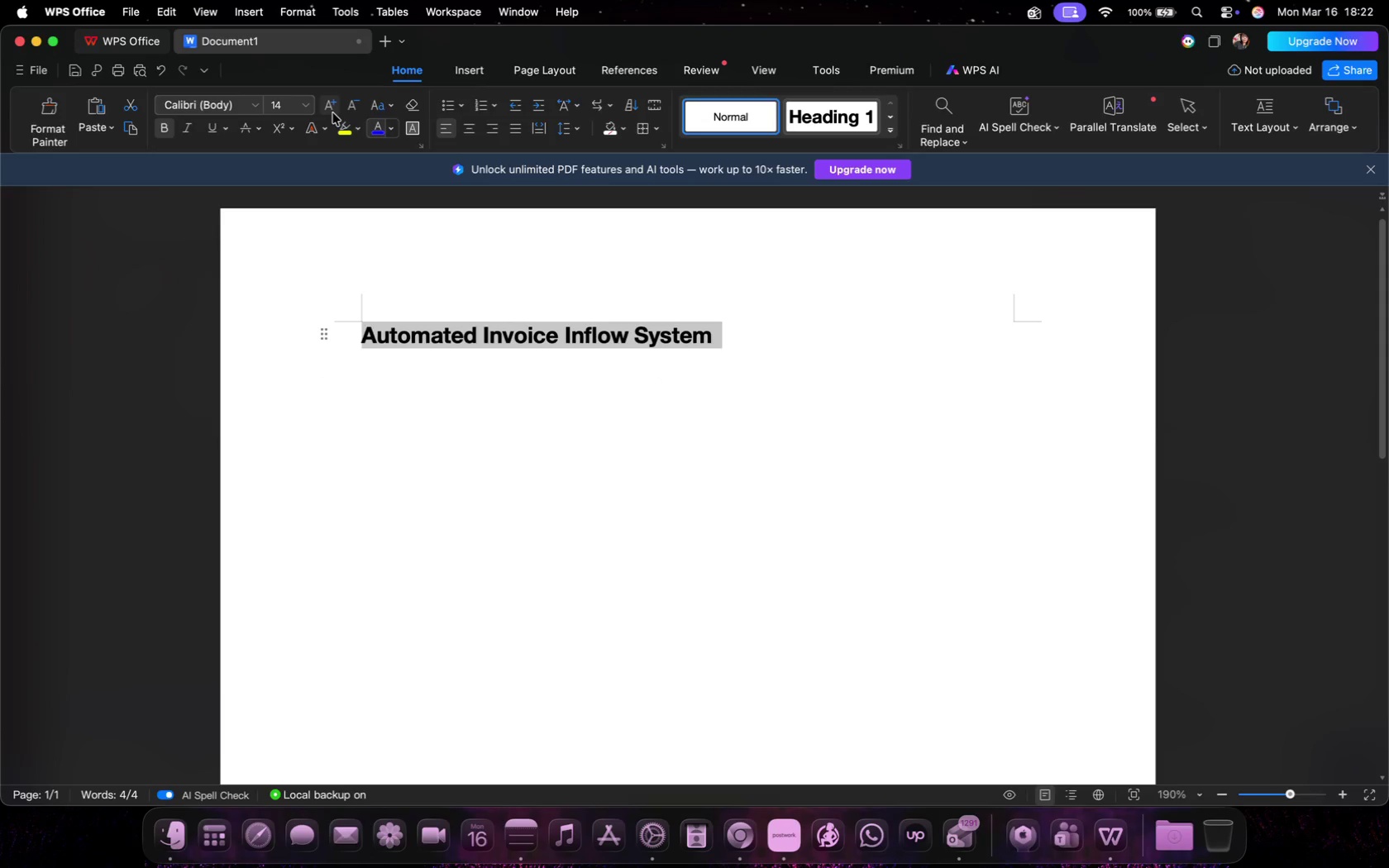 
double_click([411, 442])
 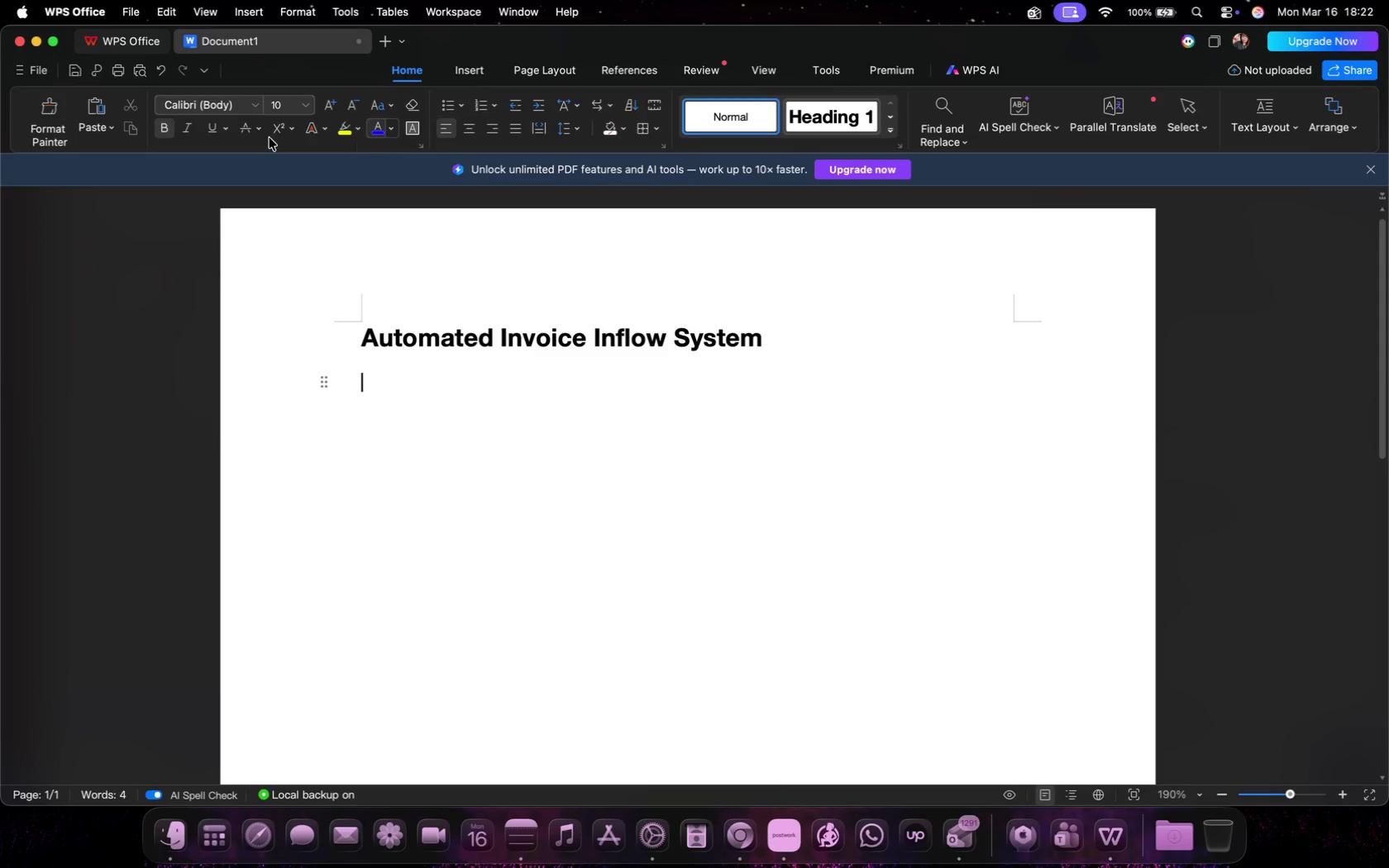 
left_click([169, 132])
 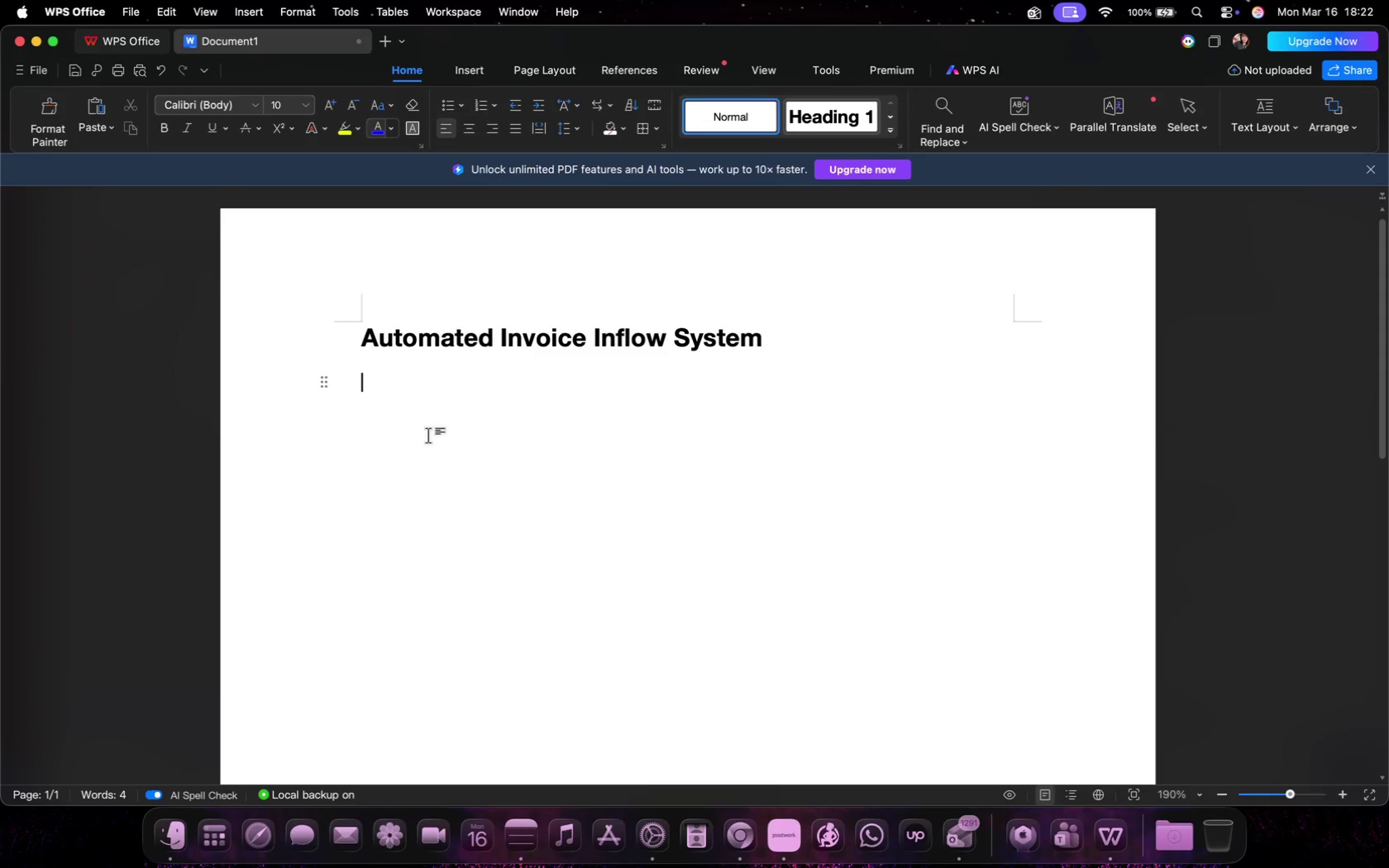 
type(Project Overview)
 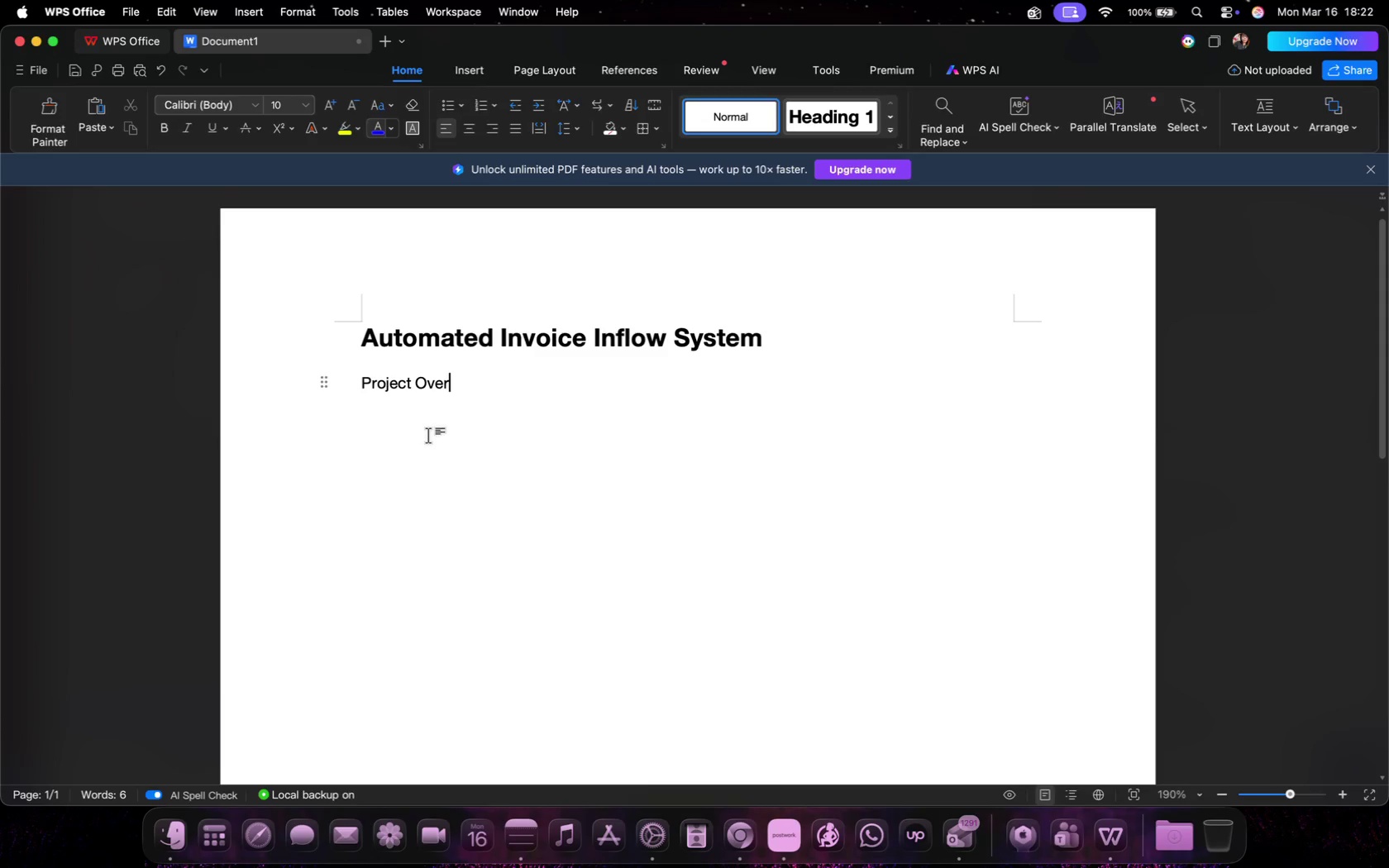 
key(Enter)
 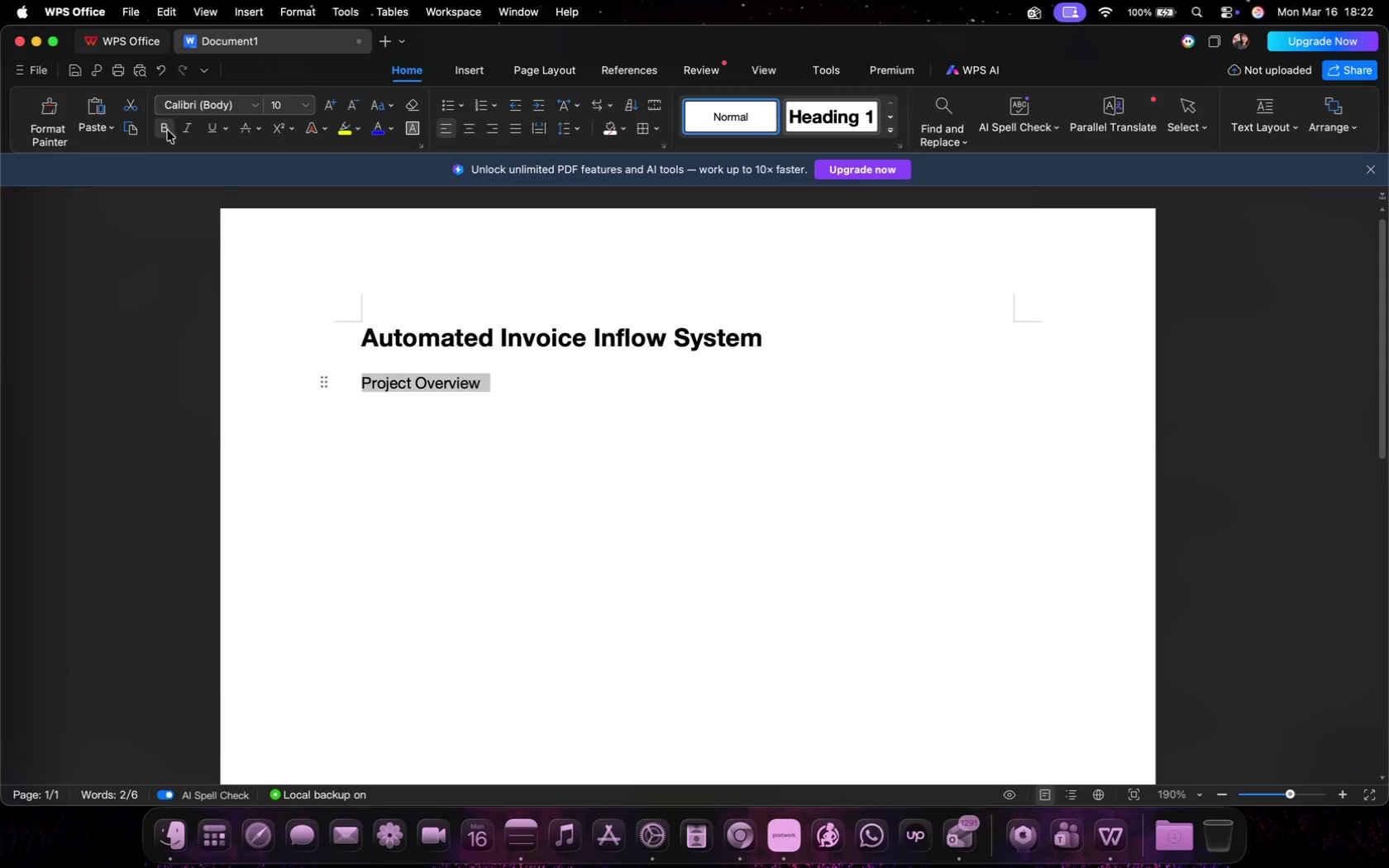 
left_click_drag(start_coordinate=[489, 388], to_coordinate=[328, 376])
 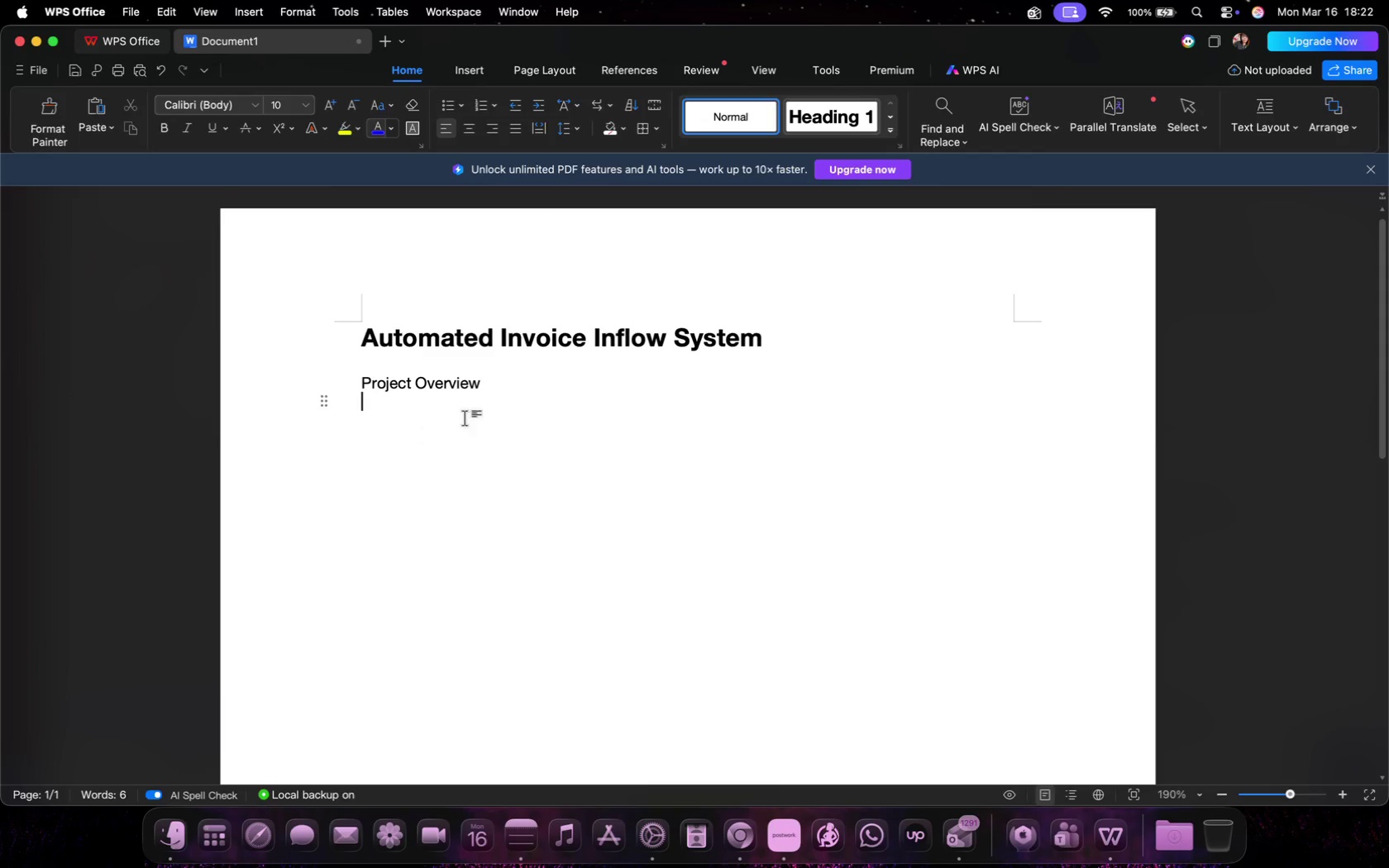 
left_click([334, 112])
 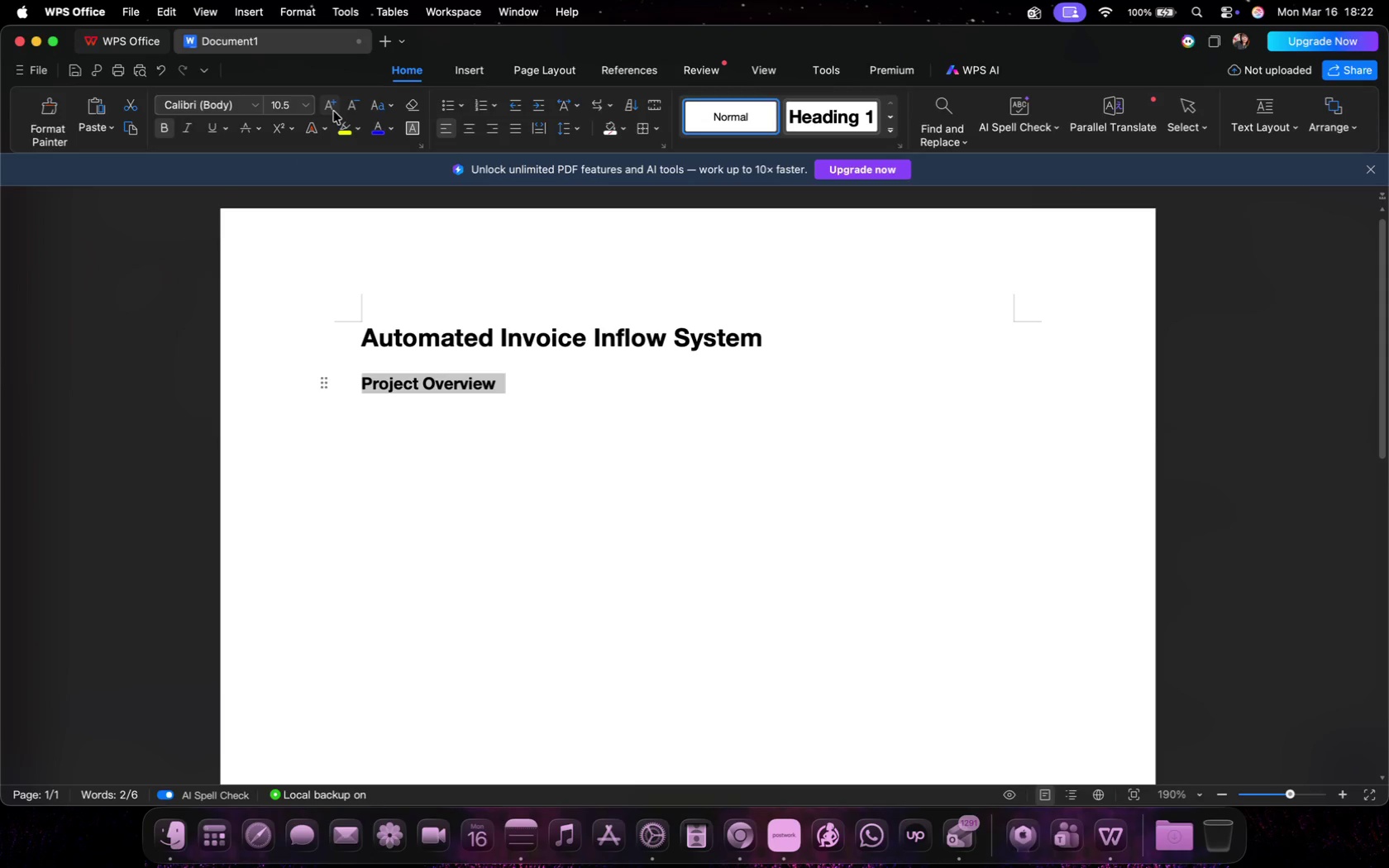 
left_click([334, 112])
 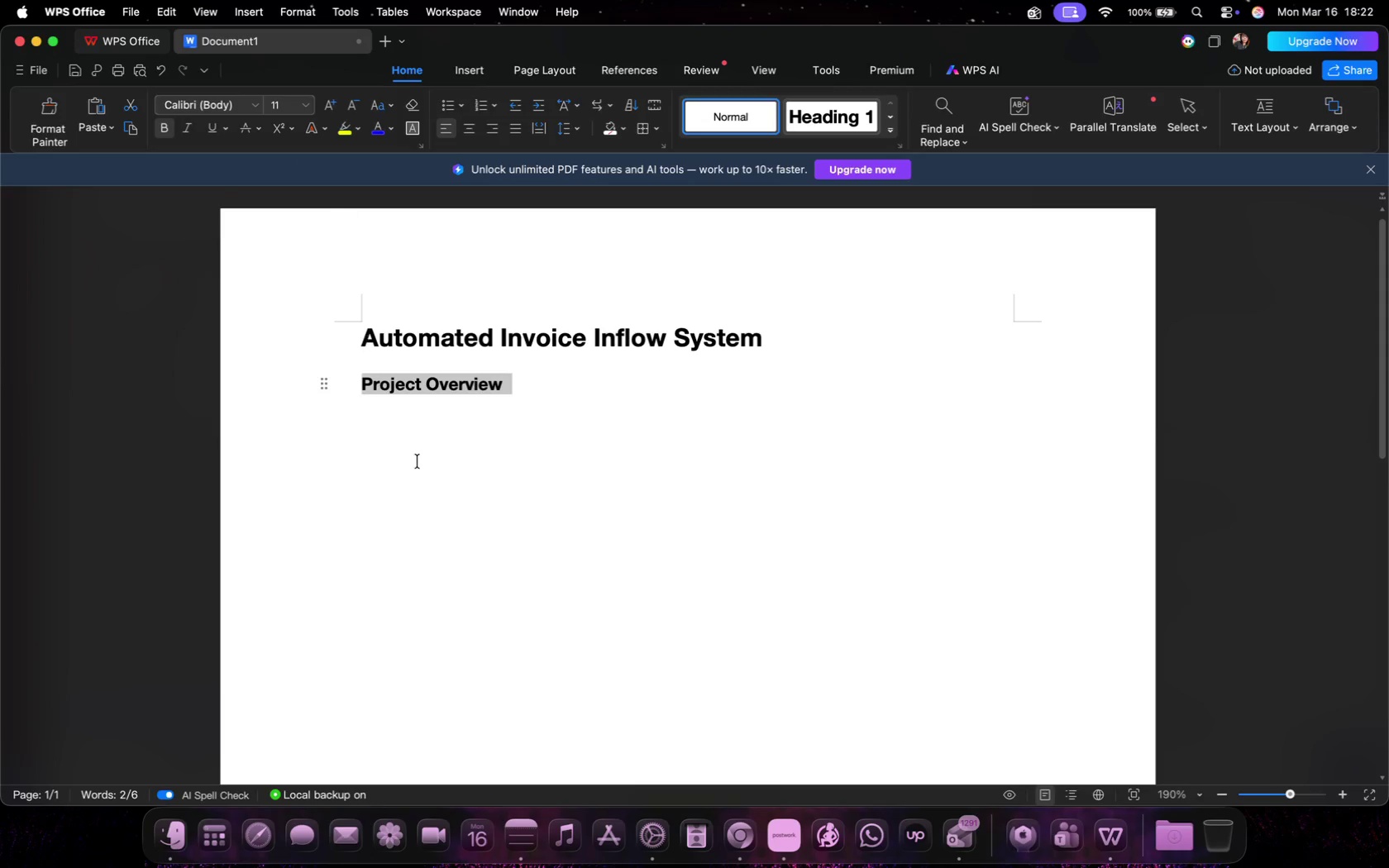 
left_click([419, 451])
 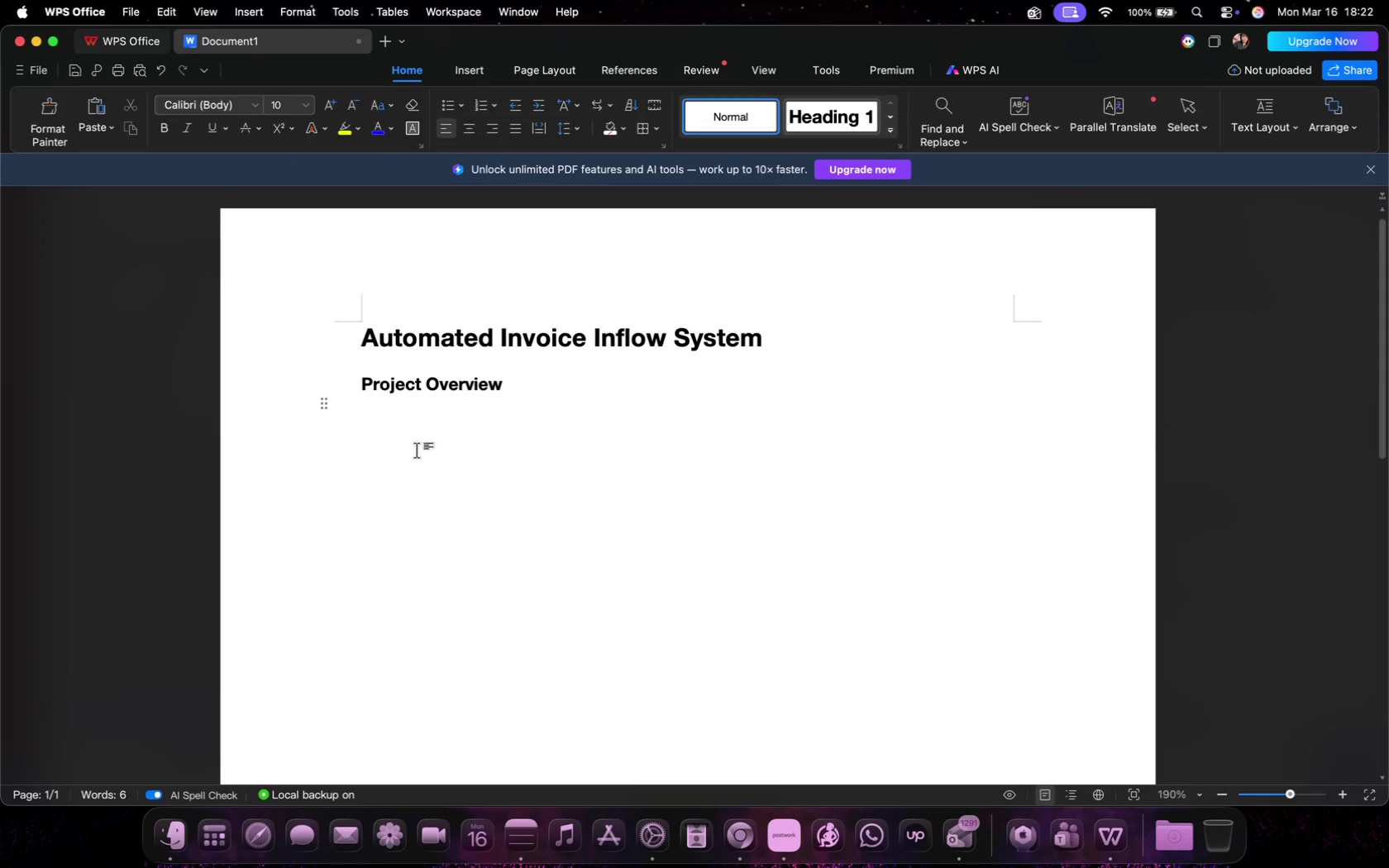 
type(Th)
key(Backspace)
key(Backspace)
type(\)
 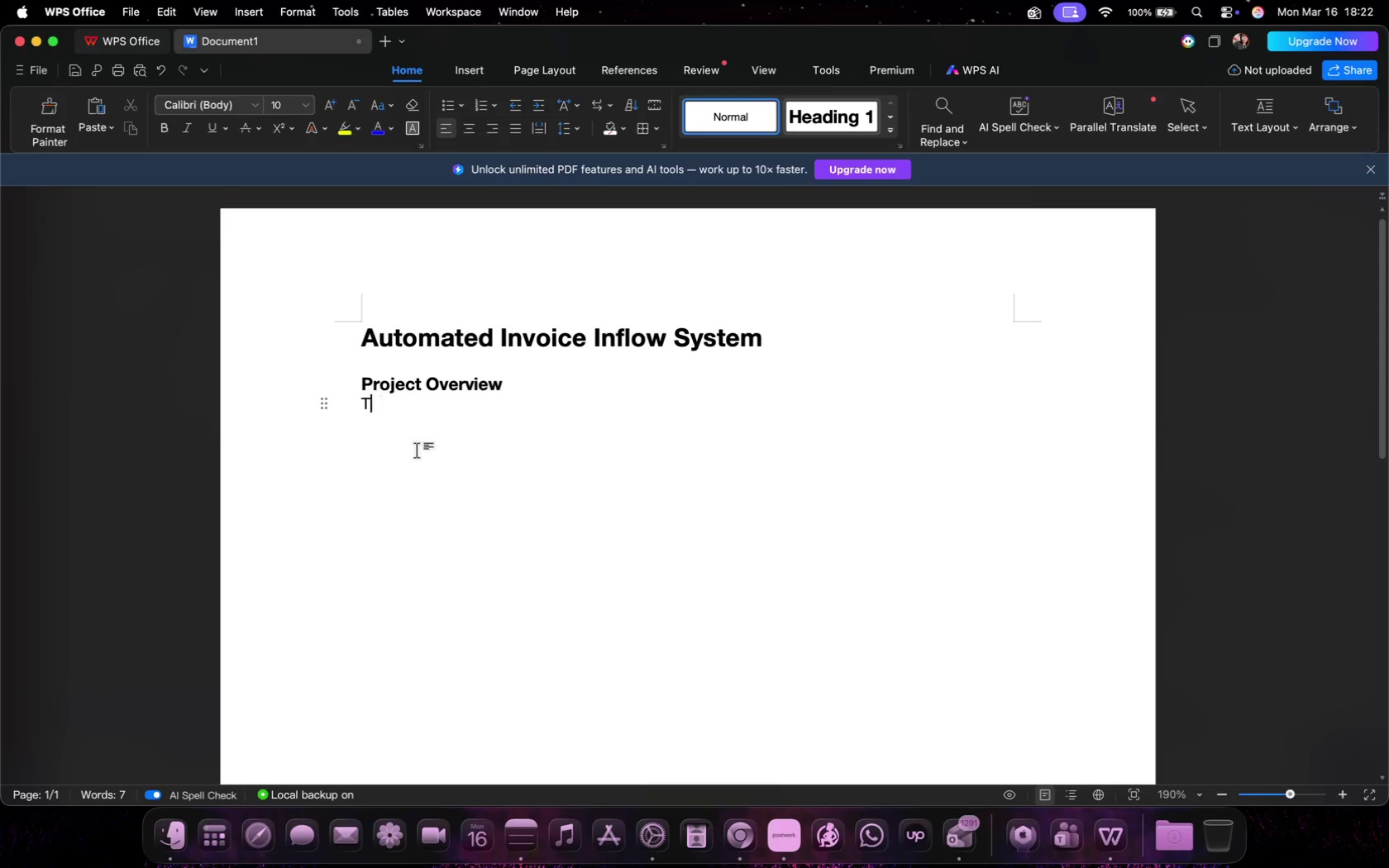 
key(Enter)
 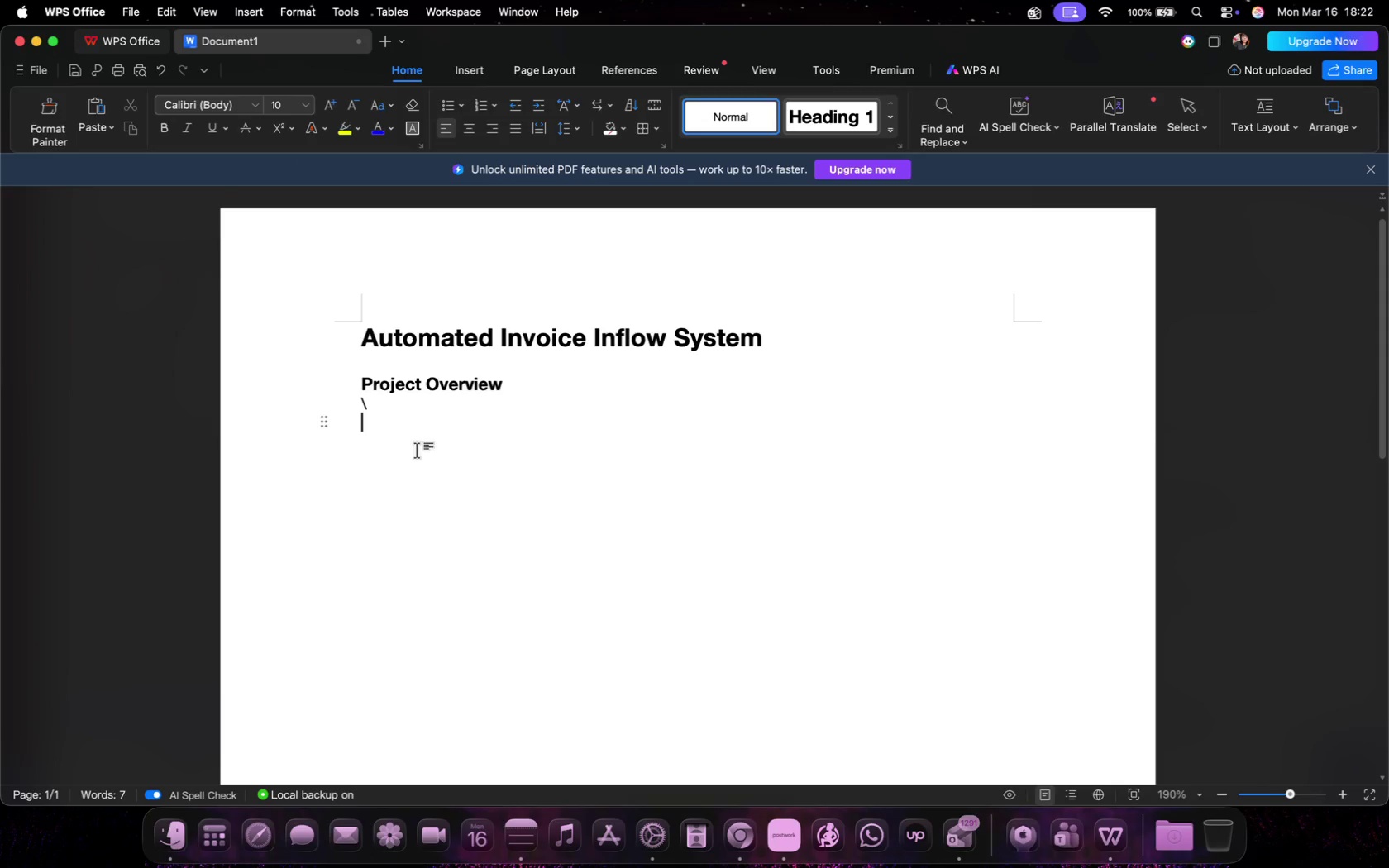 
key(Shift+ShiftLeft)
 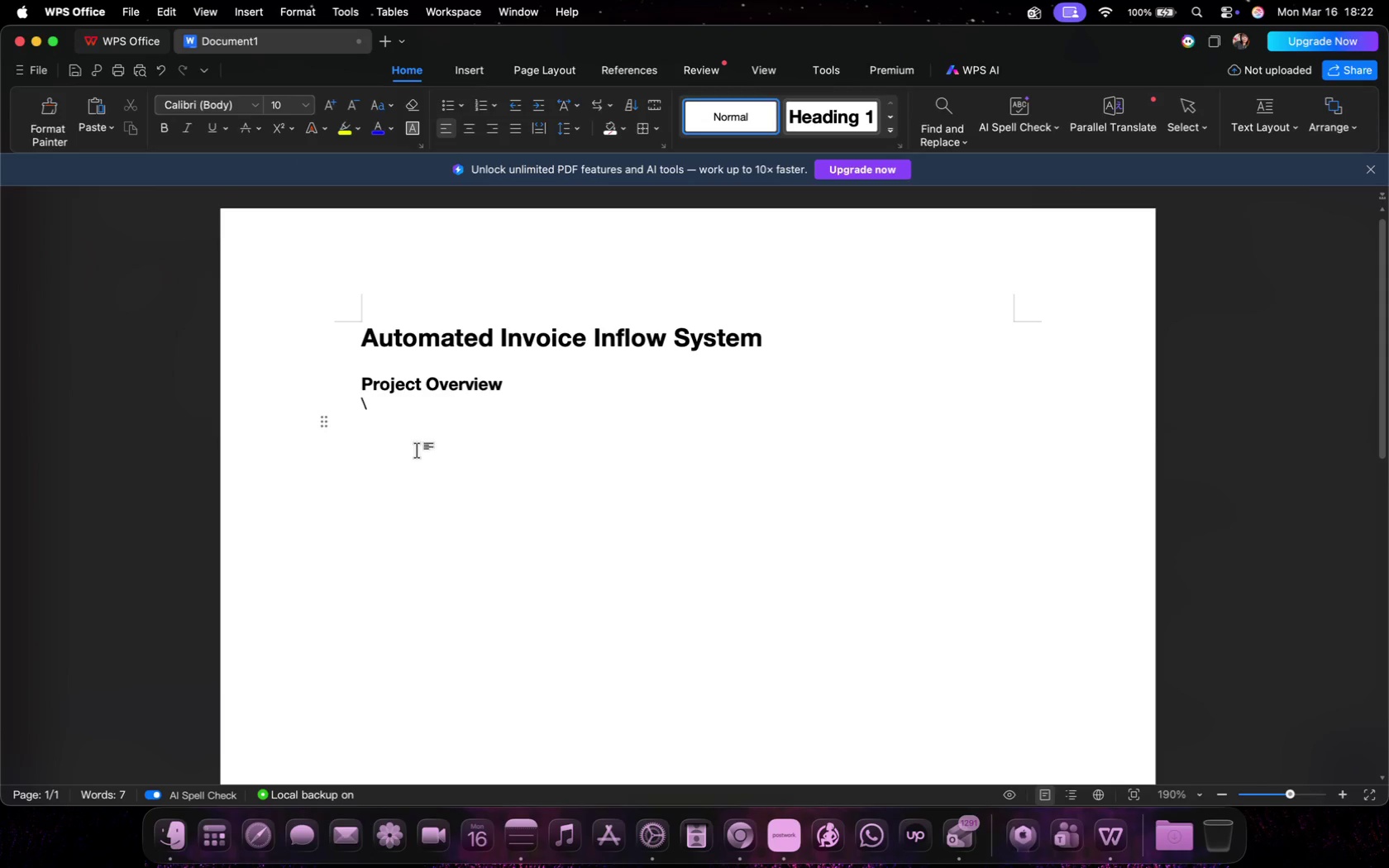 
key(Backspace)
 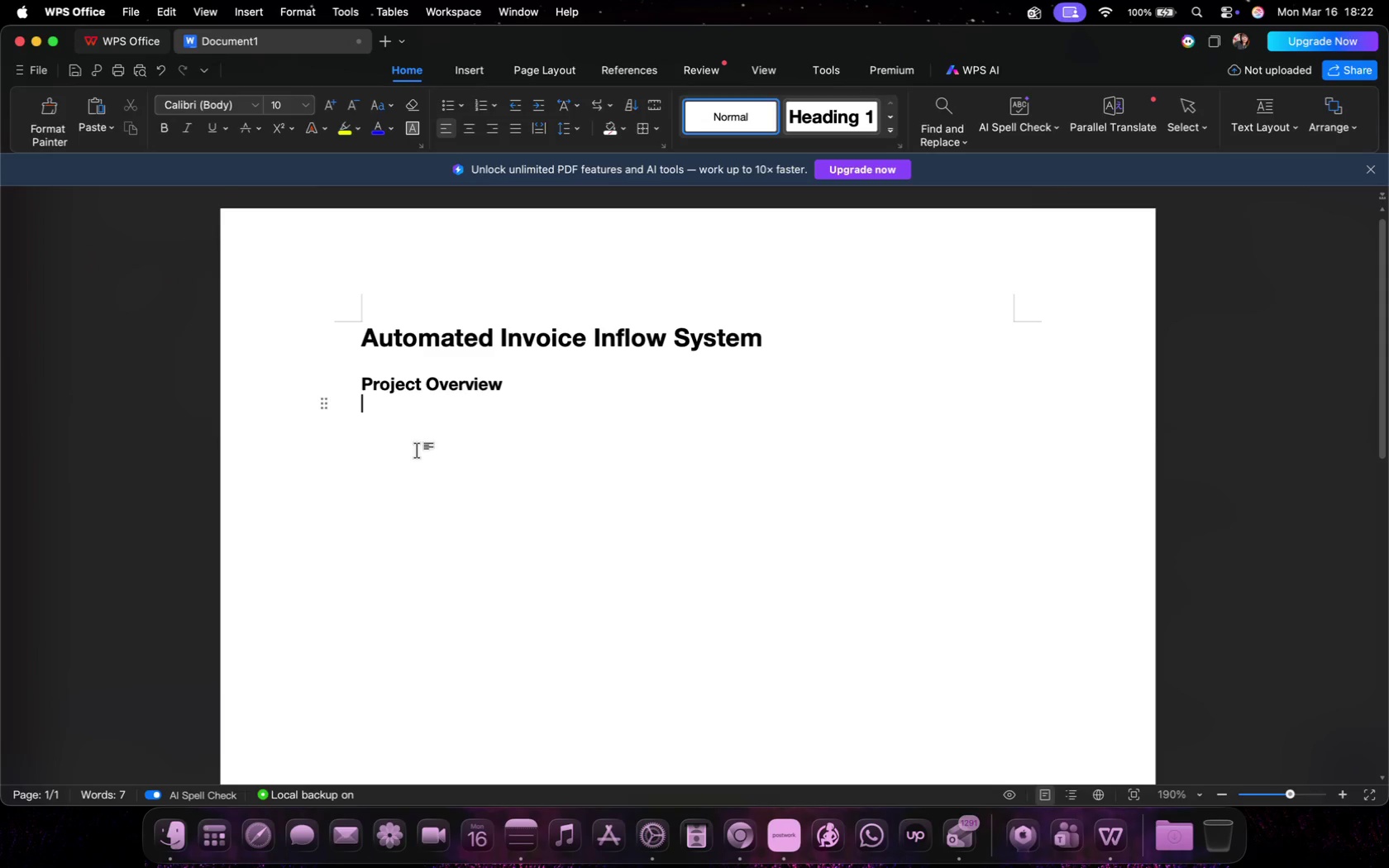 
key(Backspace)
 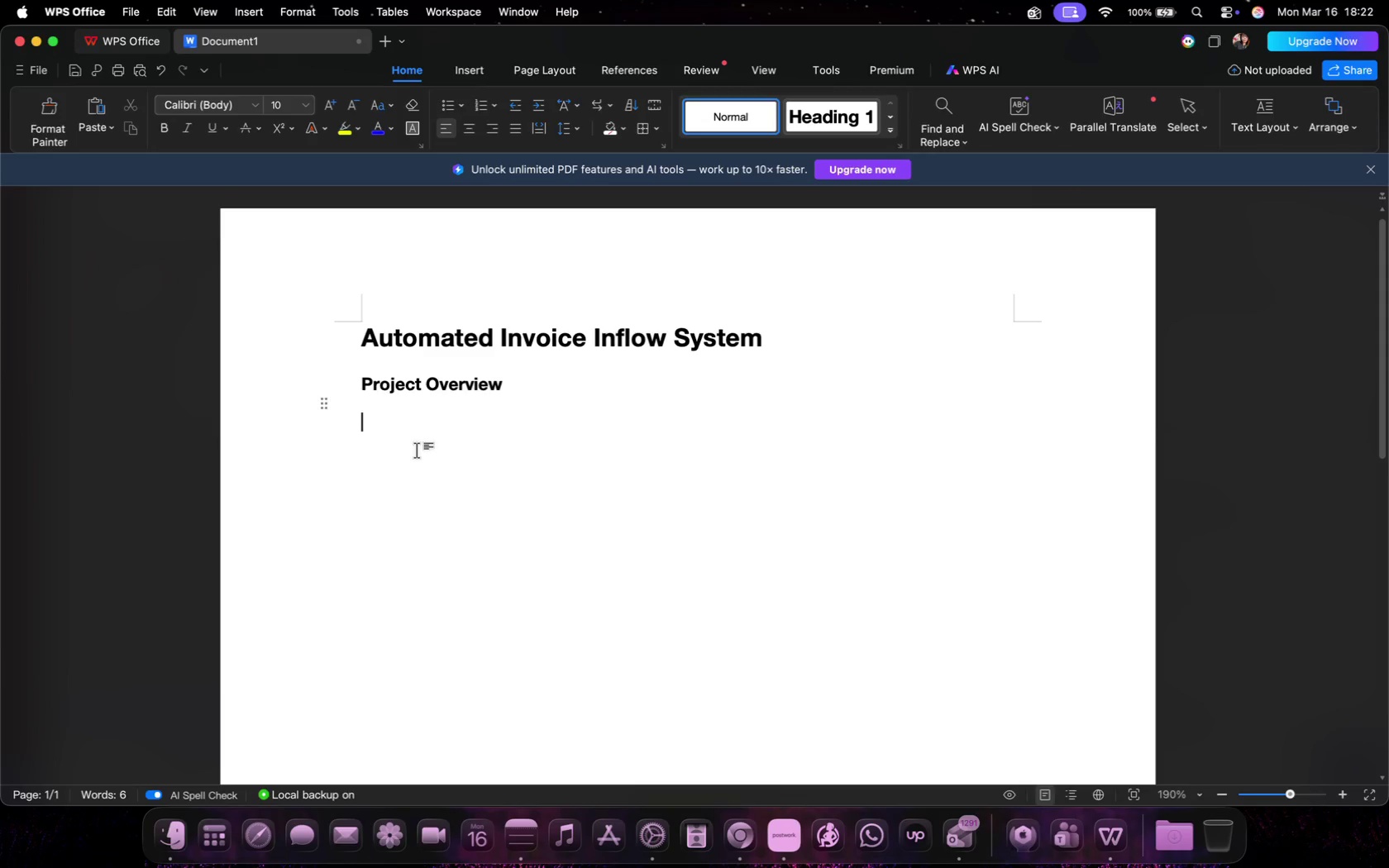 
key(Enter)
 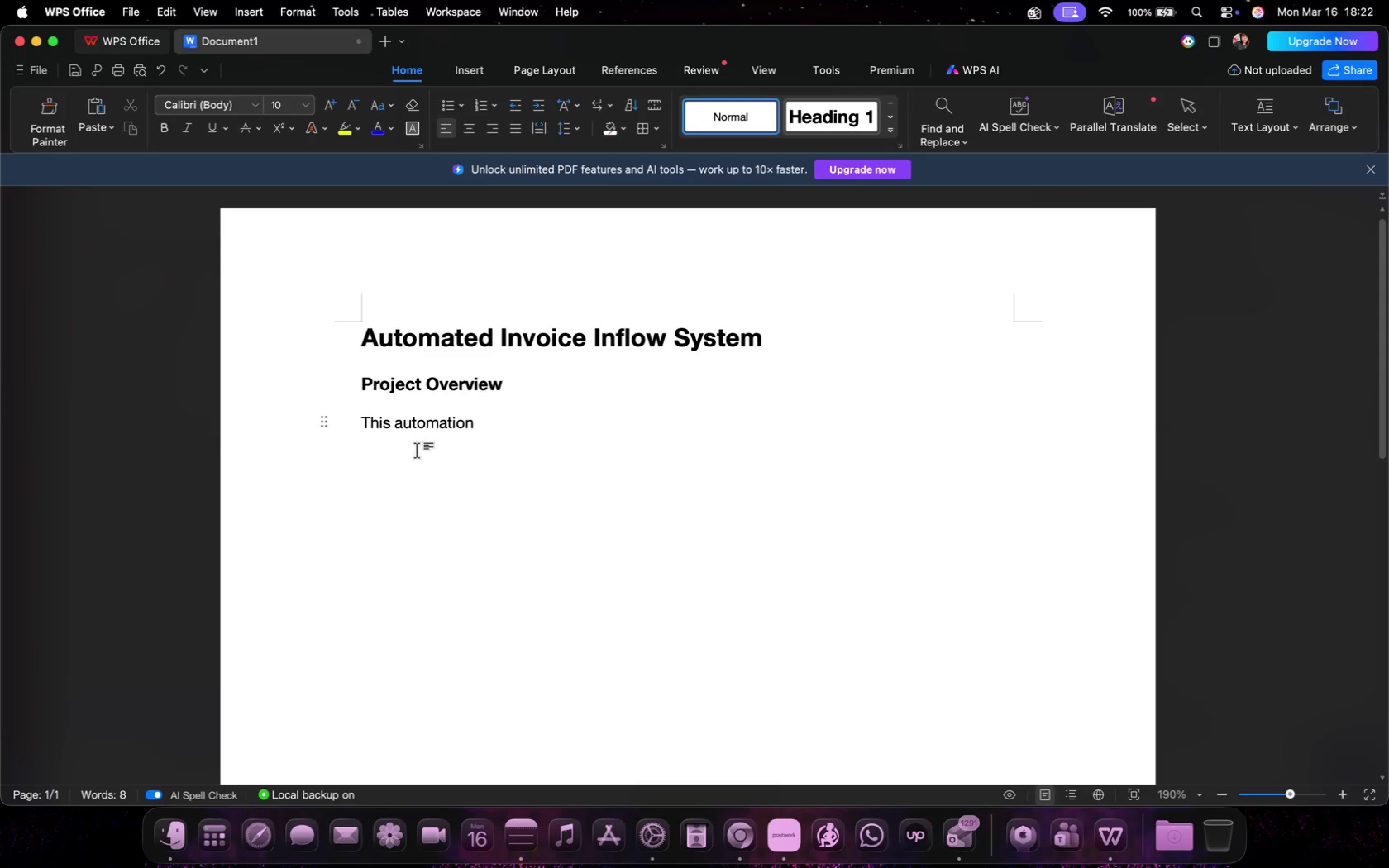 
type(This automation system processes ve)
 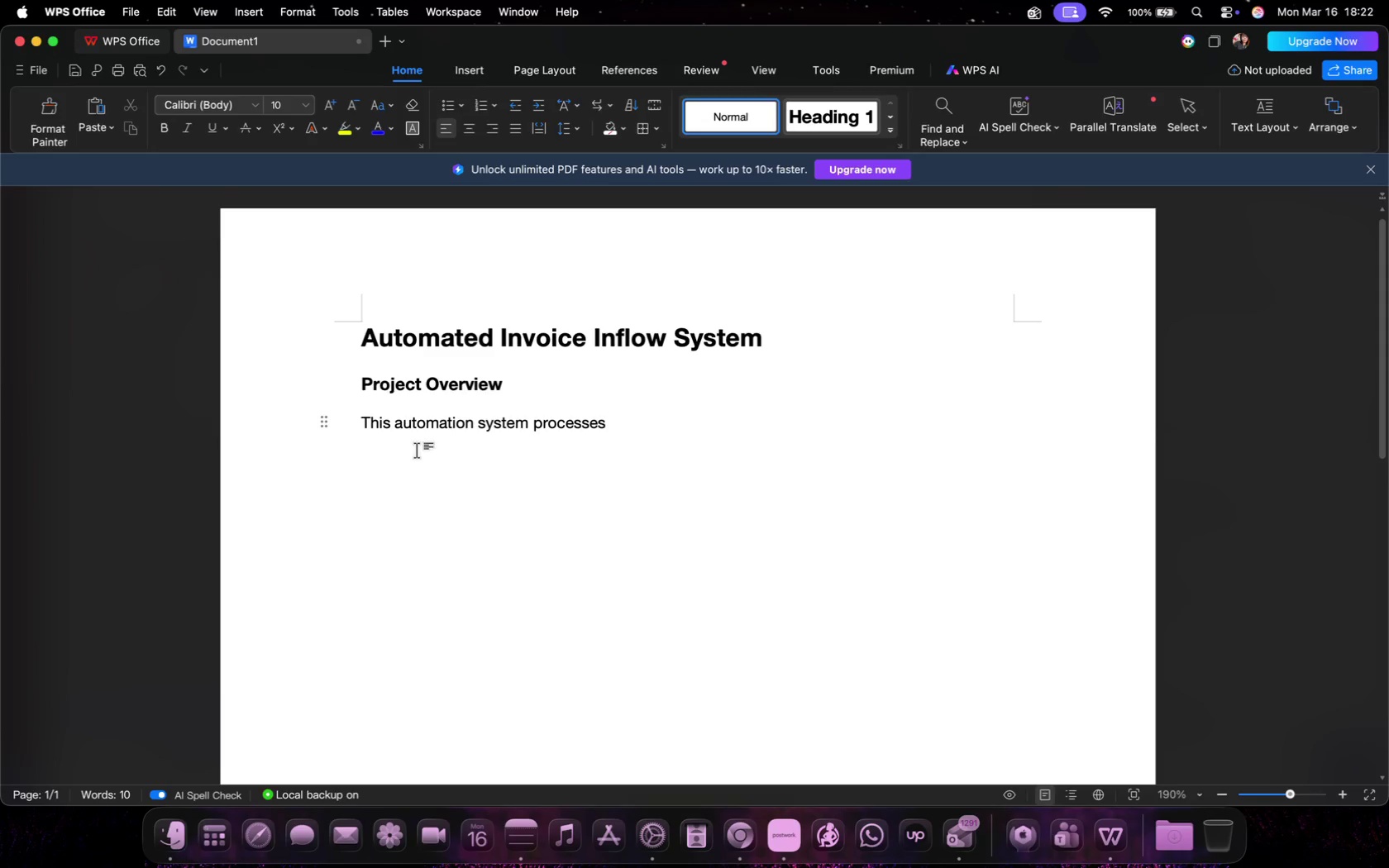 
hold_key(key=Backspace, duration=1.46)
 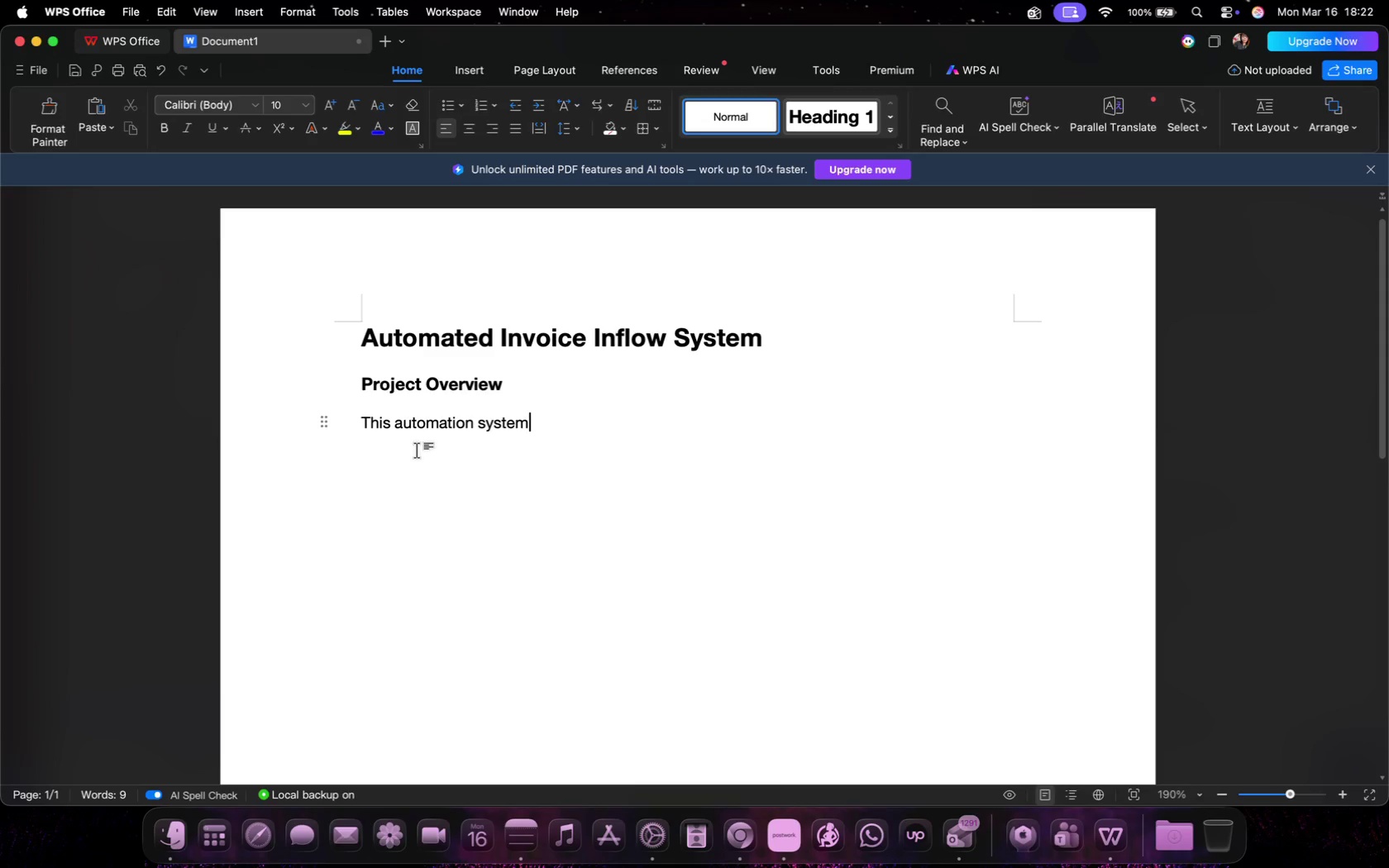 
key(Space)
 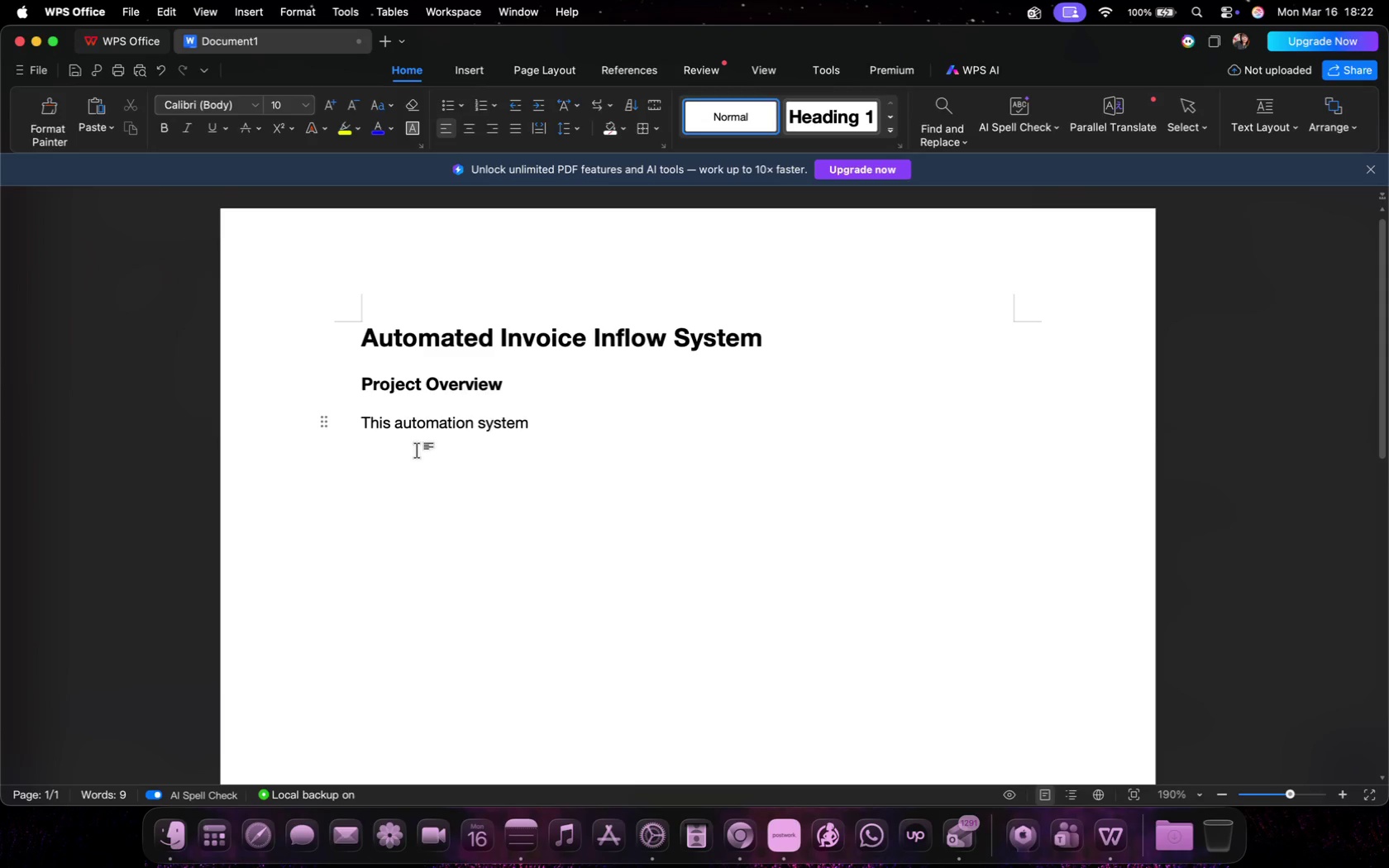 
wait(13.65)
 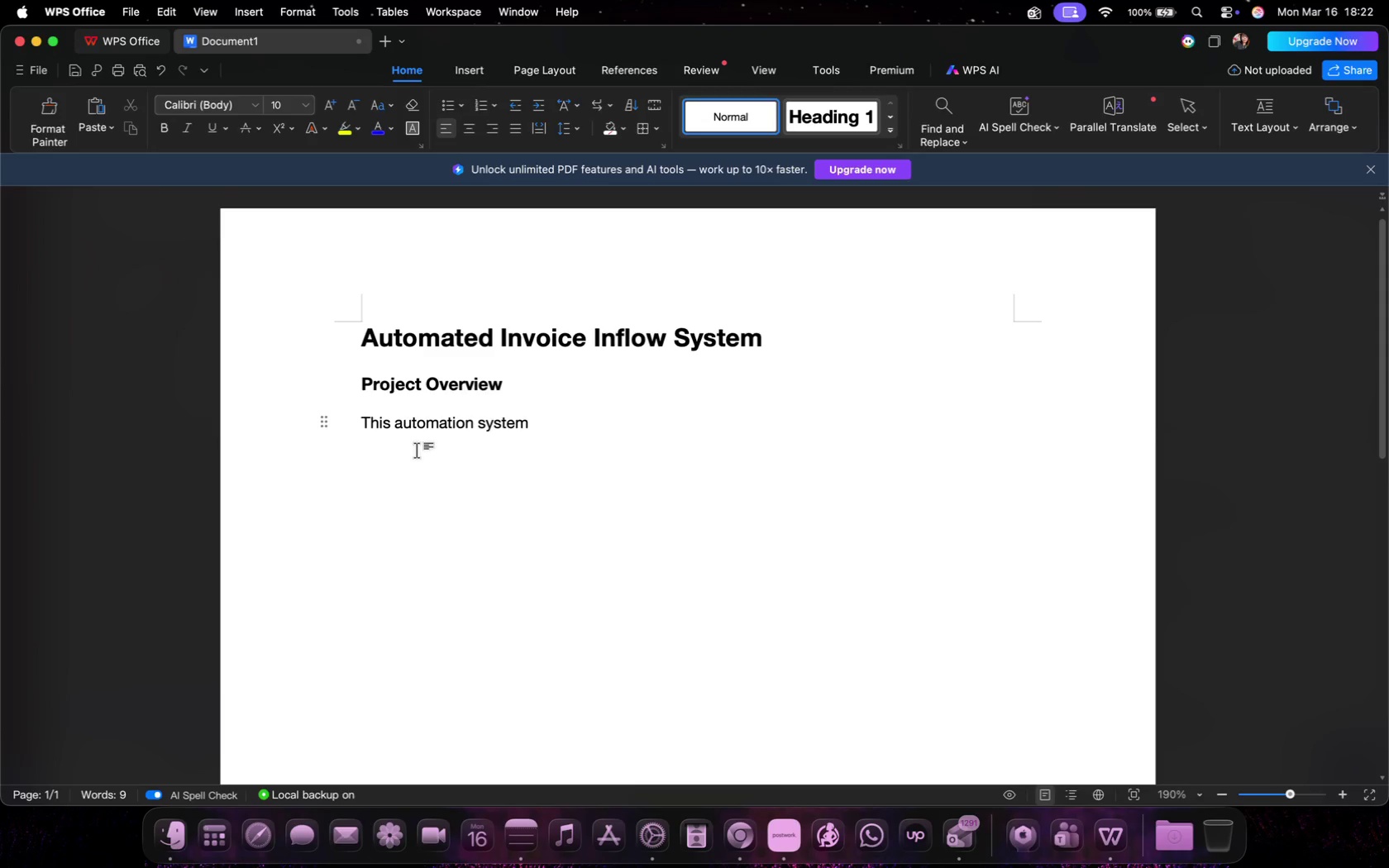 
type(will be responsible for handling vendor invoices received as email attachments. The automation will store the invpoce)
key(Backspace)
key(Backspace)
key(Backspace)
key(Backspace)
type(oices directly inyo )
key(Backspace)
key(Backspace)
key(Backspace)
type(to Google Drive and maintain a structured log using Google Sheets.)
 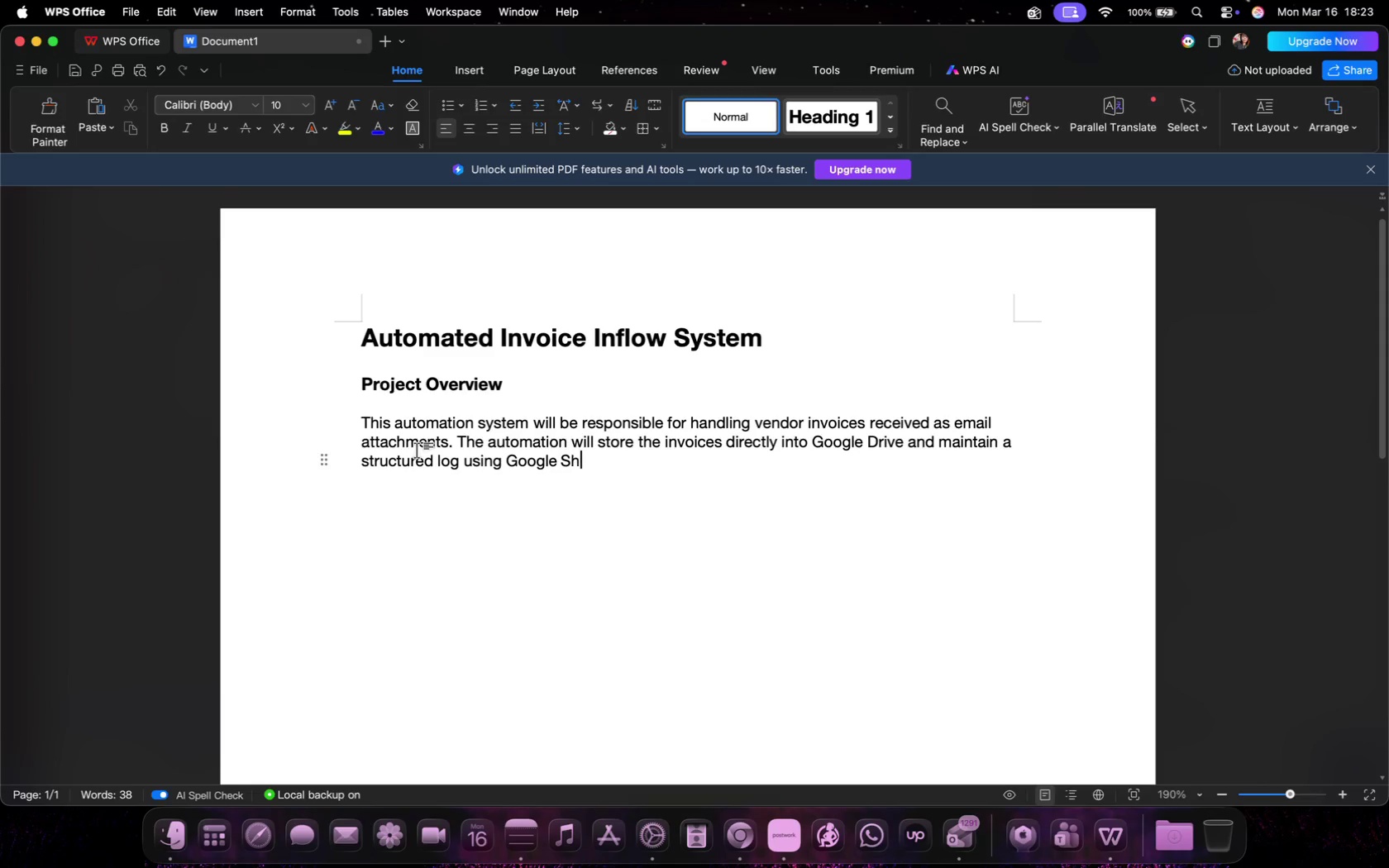 
 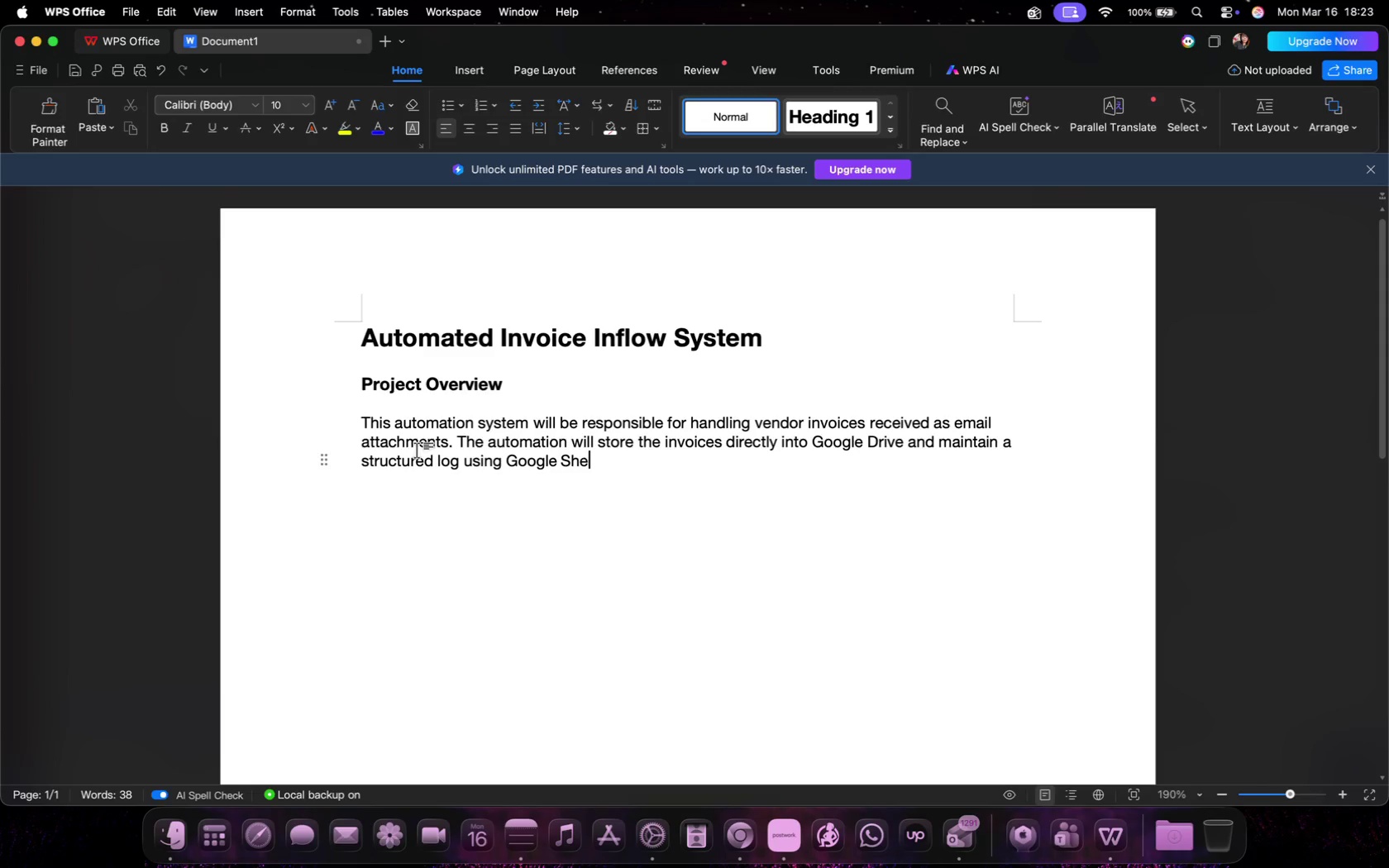 
key(Enter)
 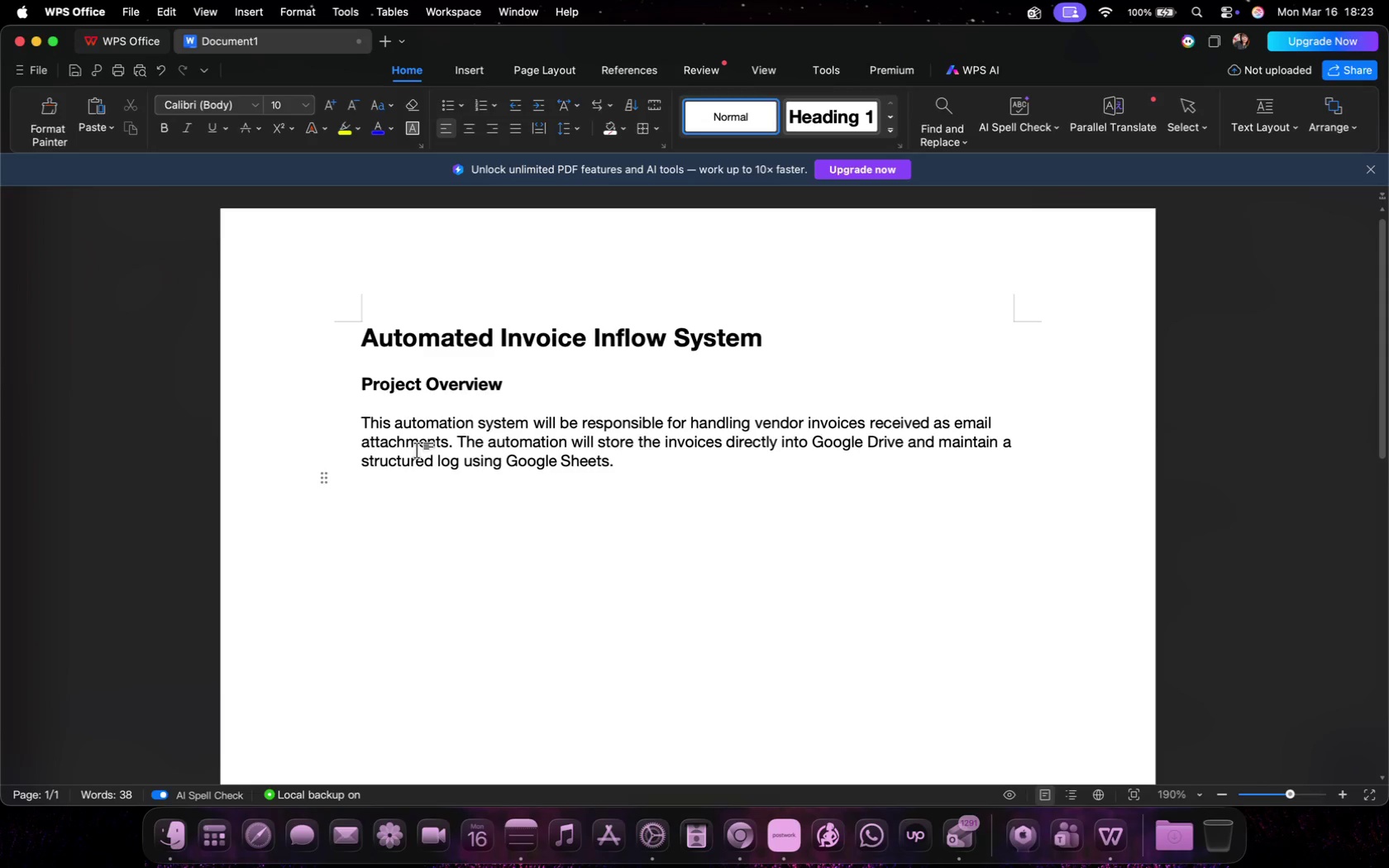 
key(Enter)
 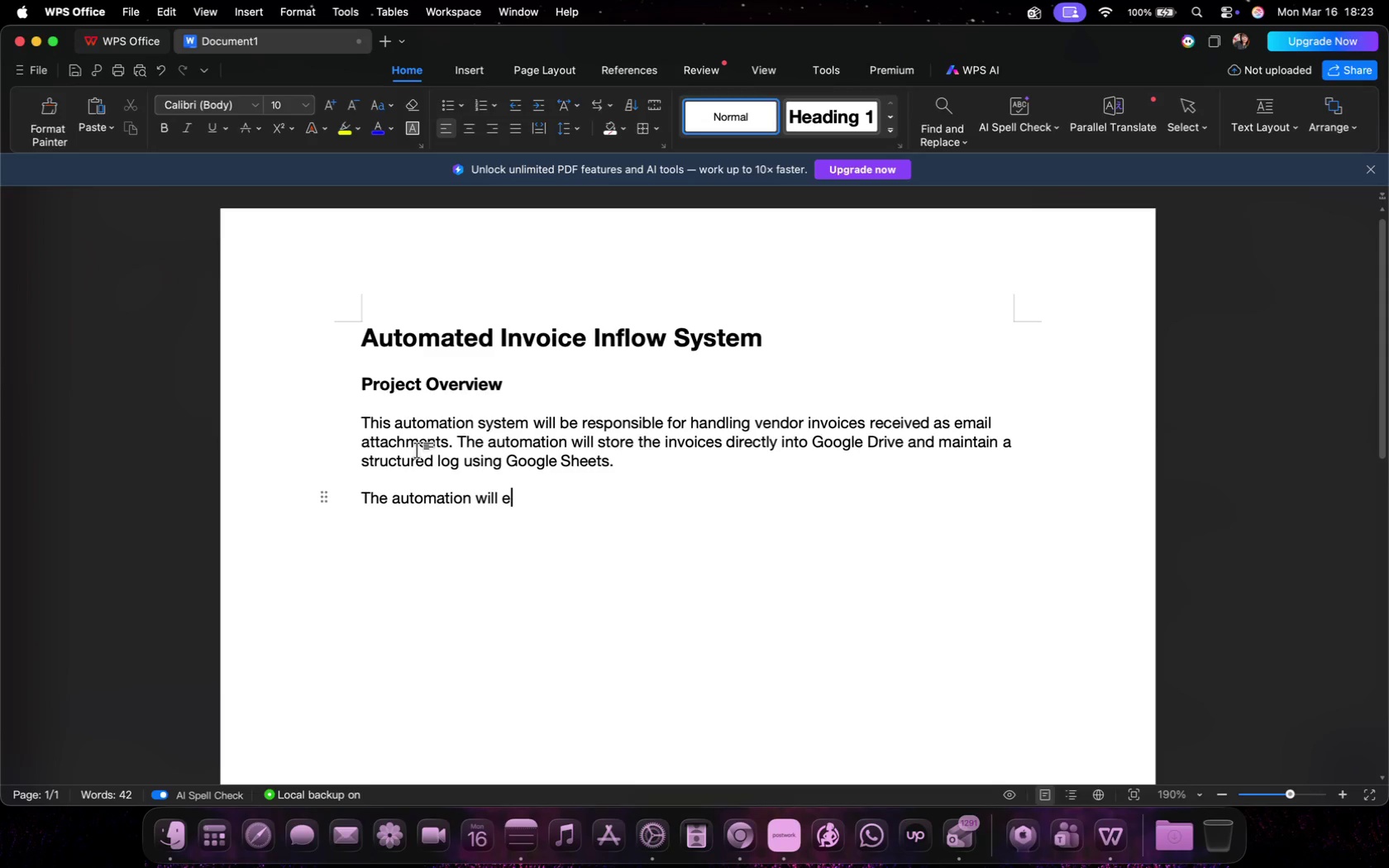 
type(The automation will e)
key(Backspace)
type(be responsible for the following tasks:)
 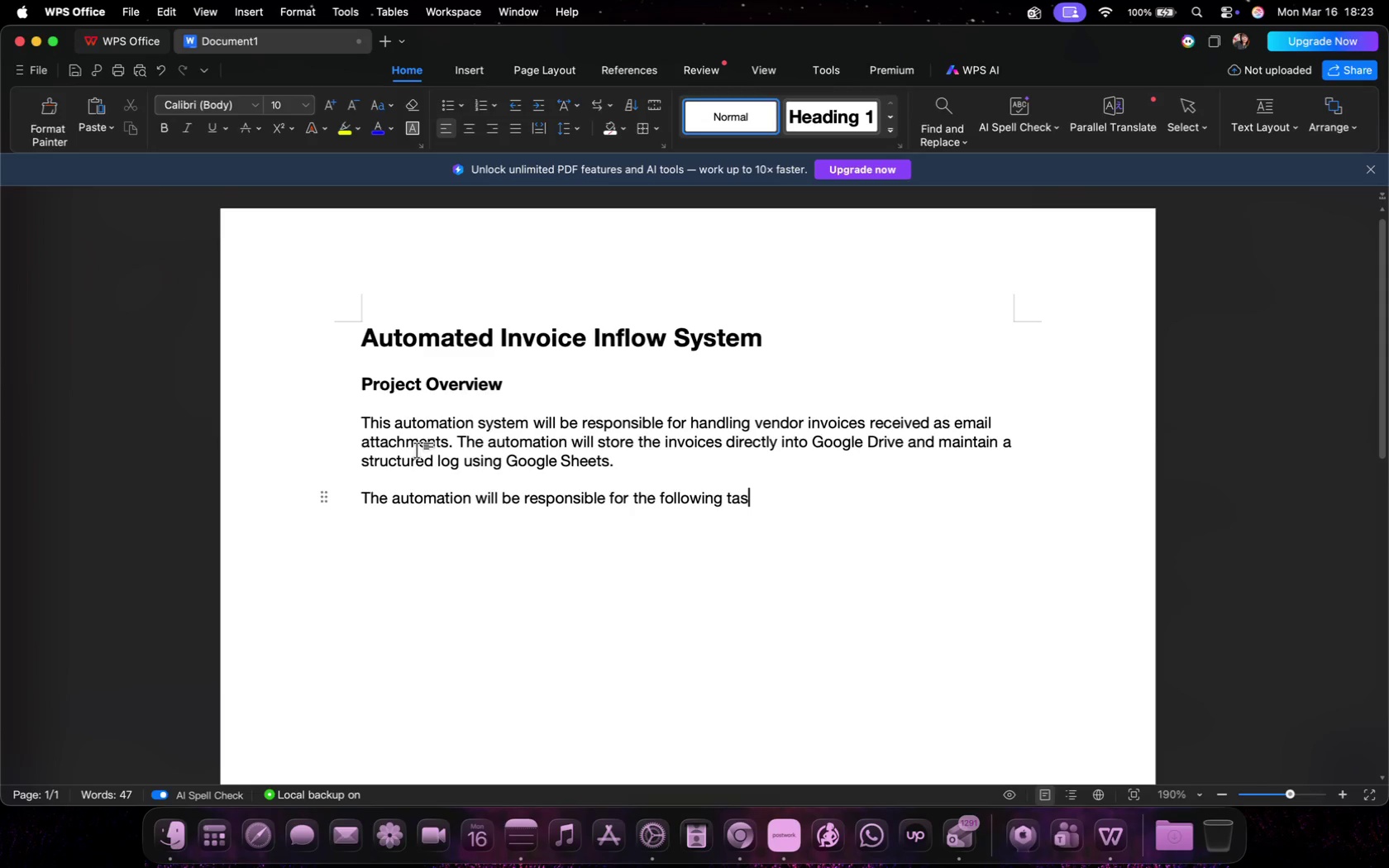 
 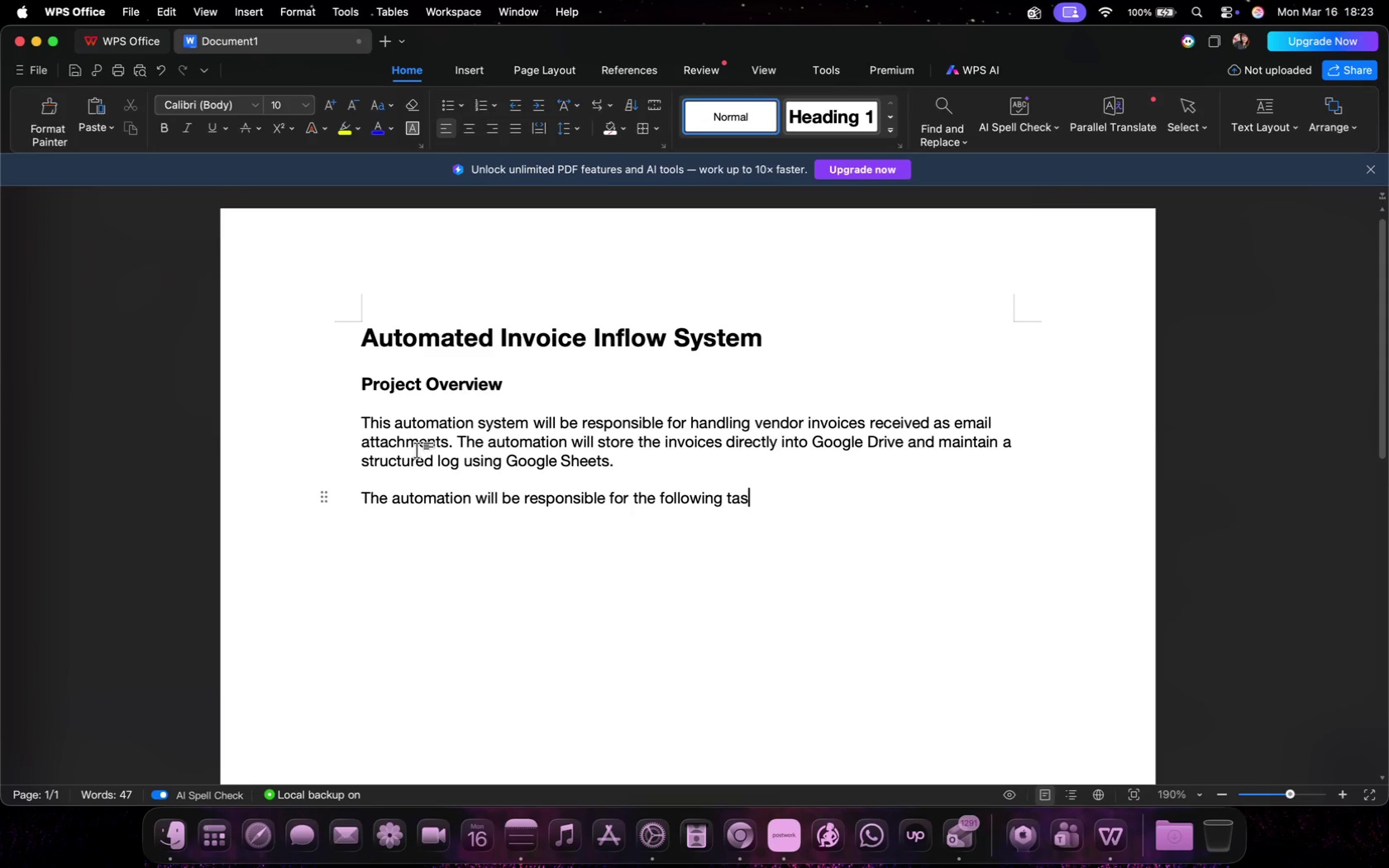 
key(Enter)
 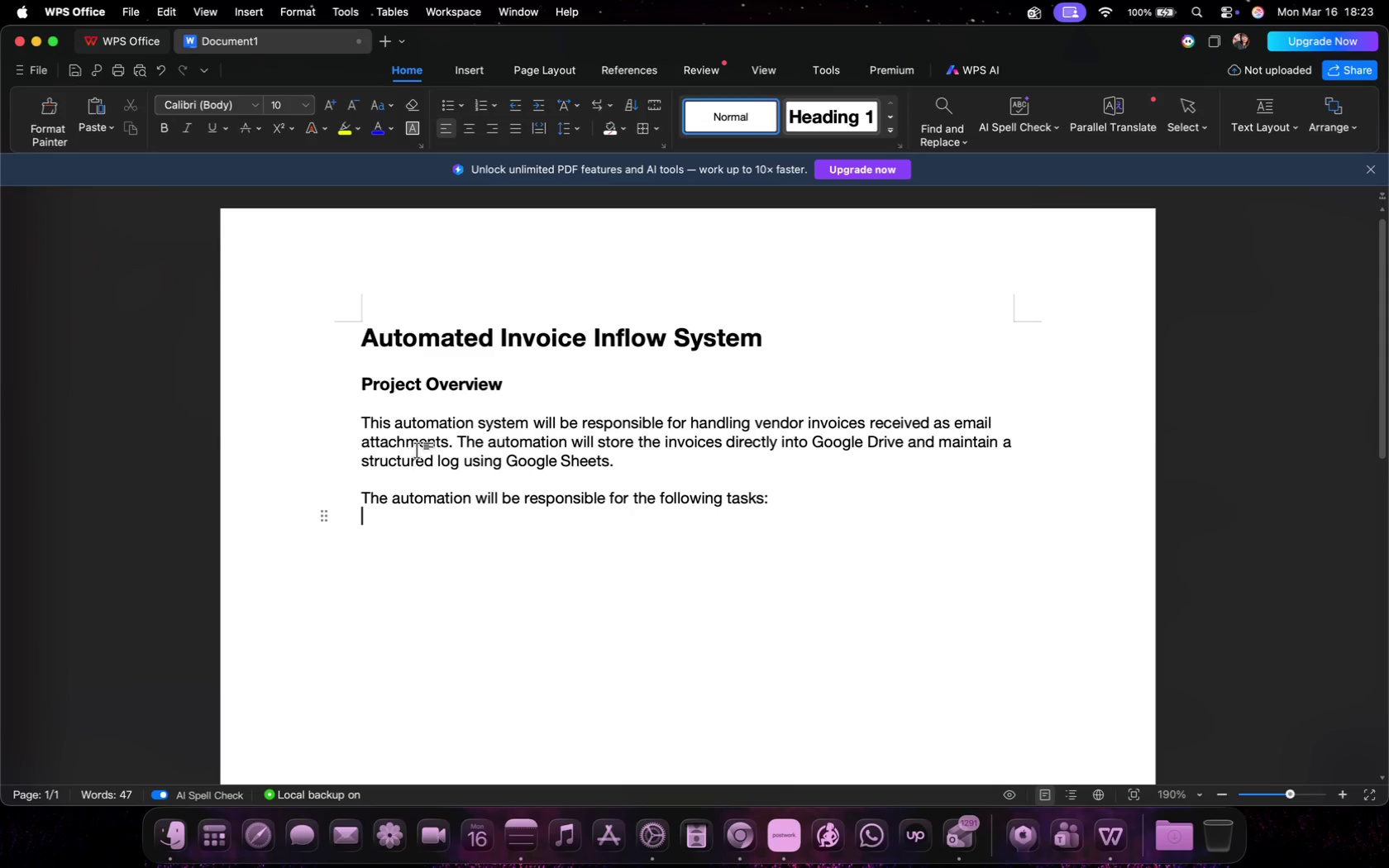 
key(Shift+8)
 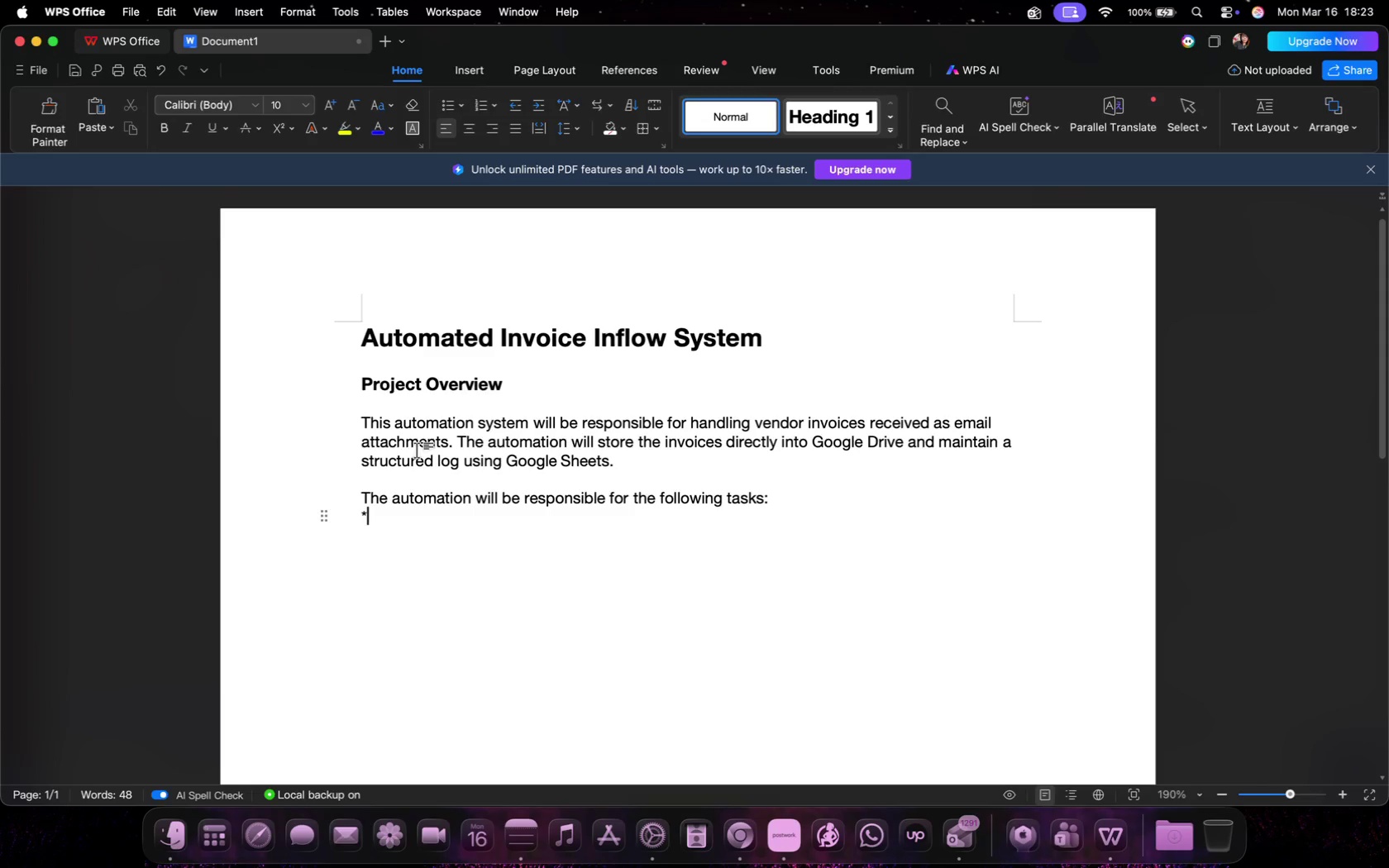 
key(Space)
 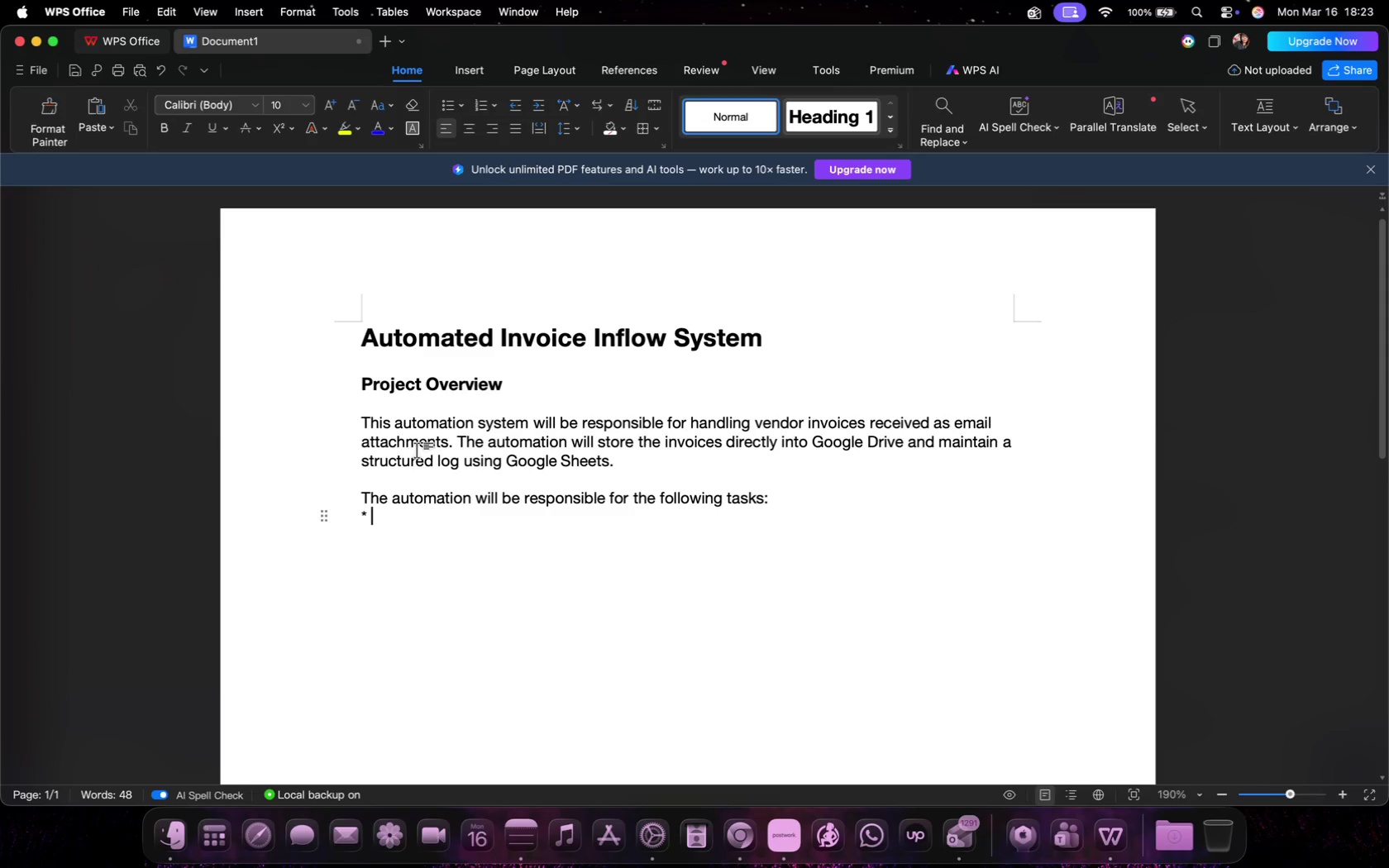 
hold_key(key=ShiftLeft, duration=0.76)
 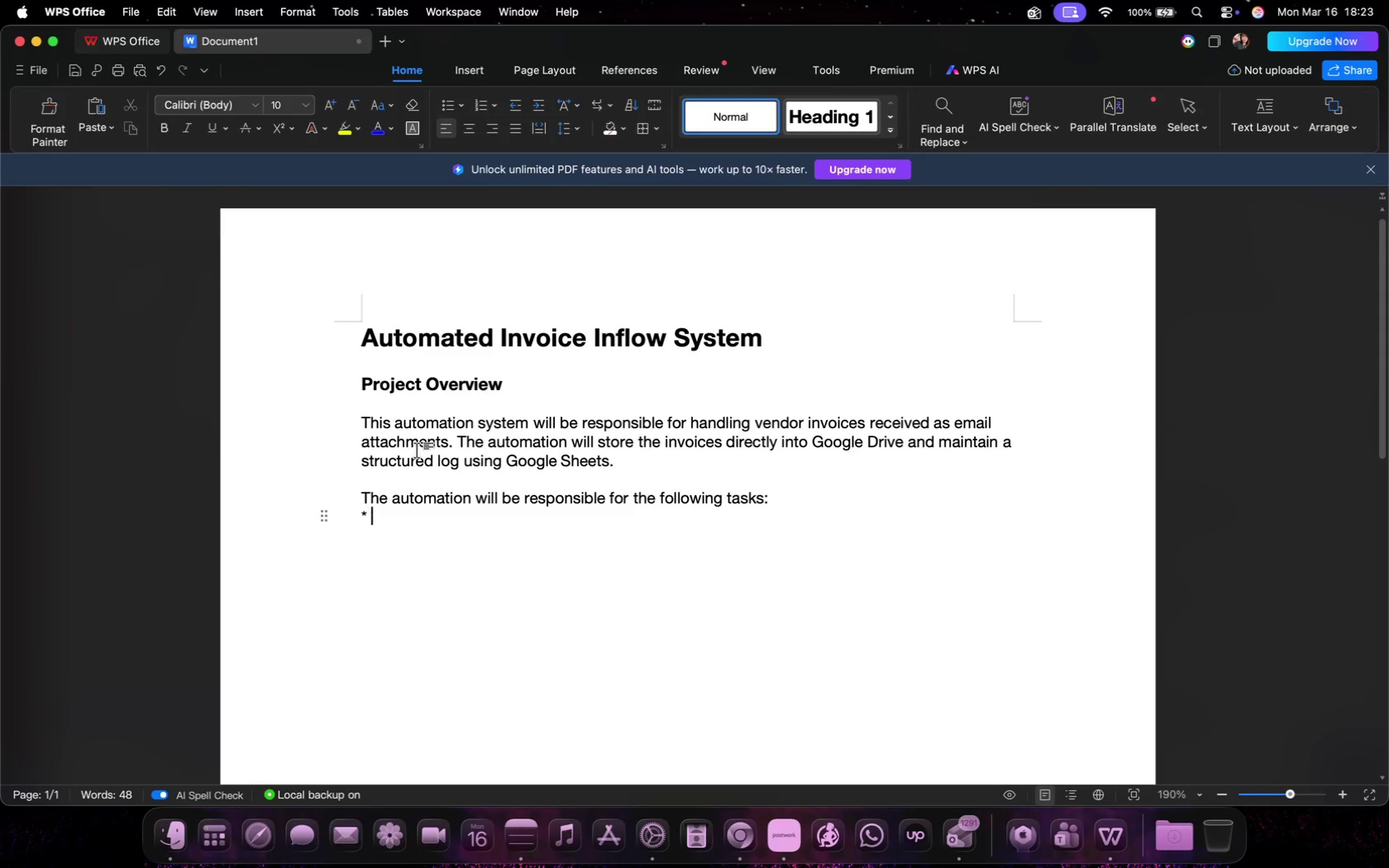 
key(Backspace)
 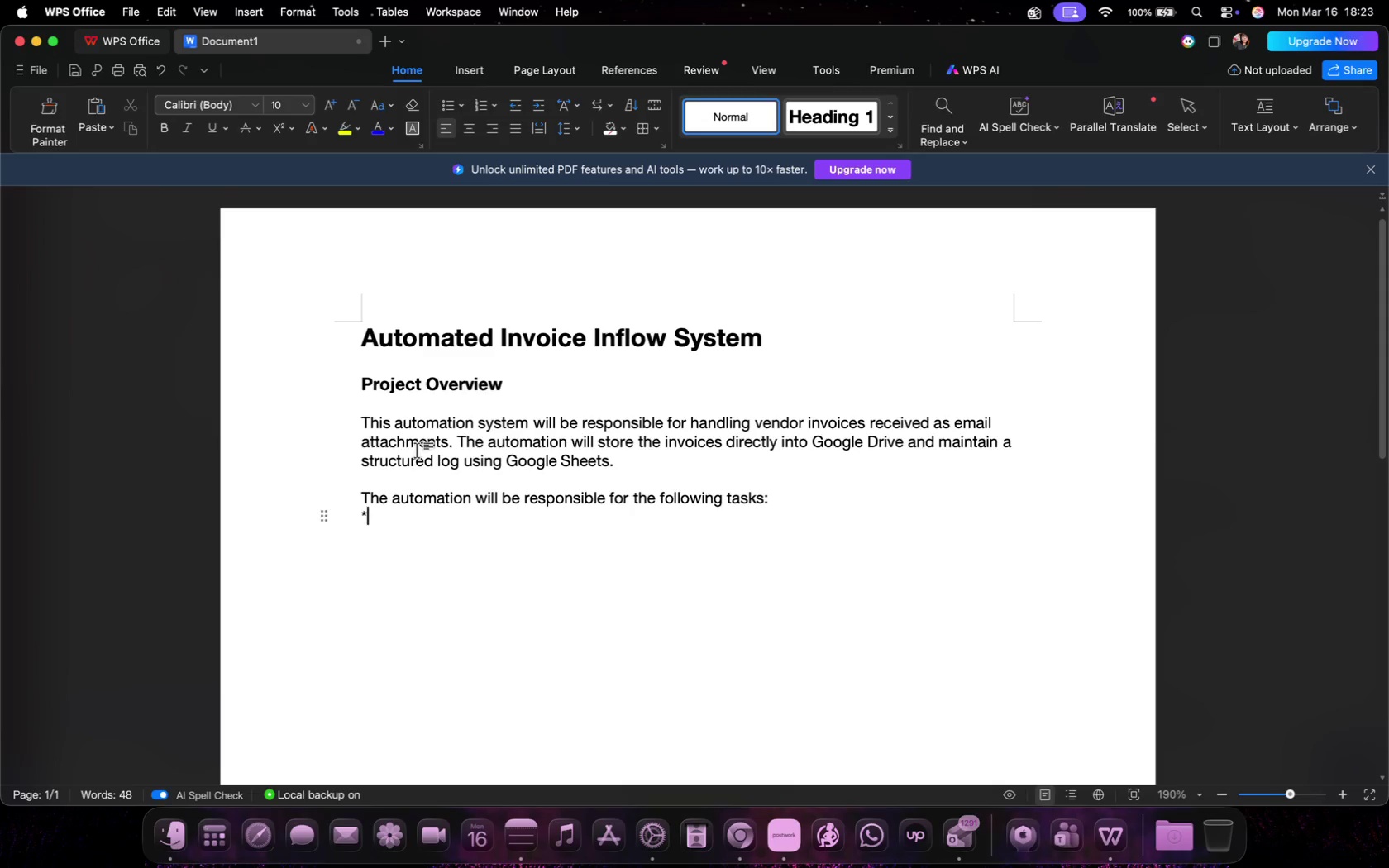 
key(Backspace)
 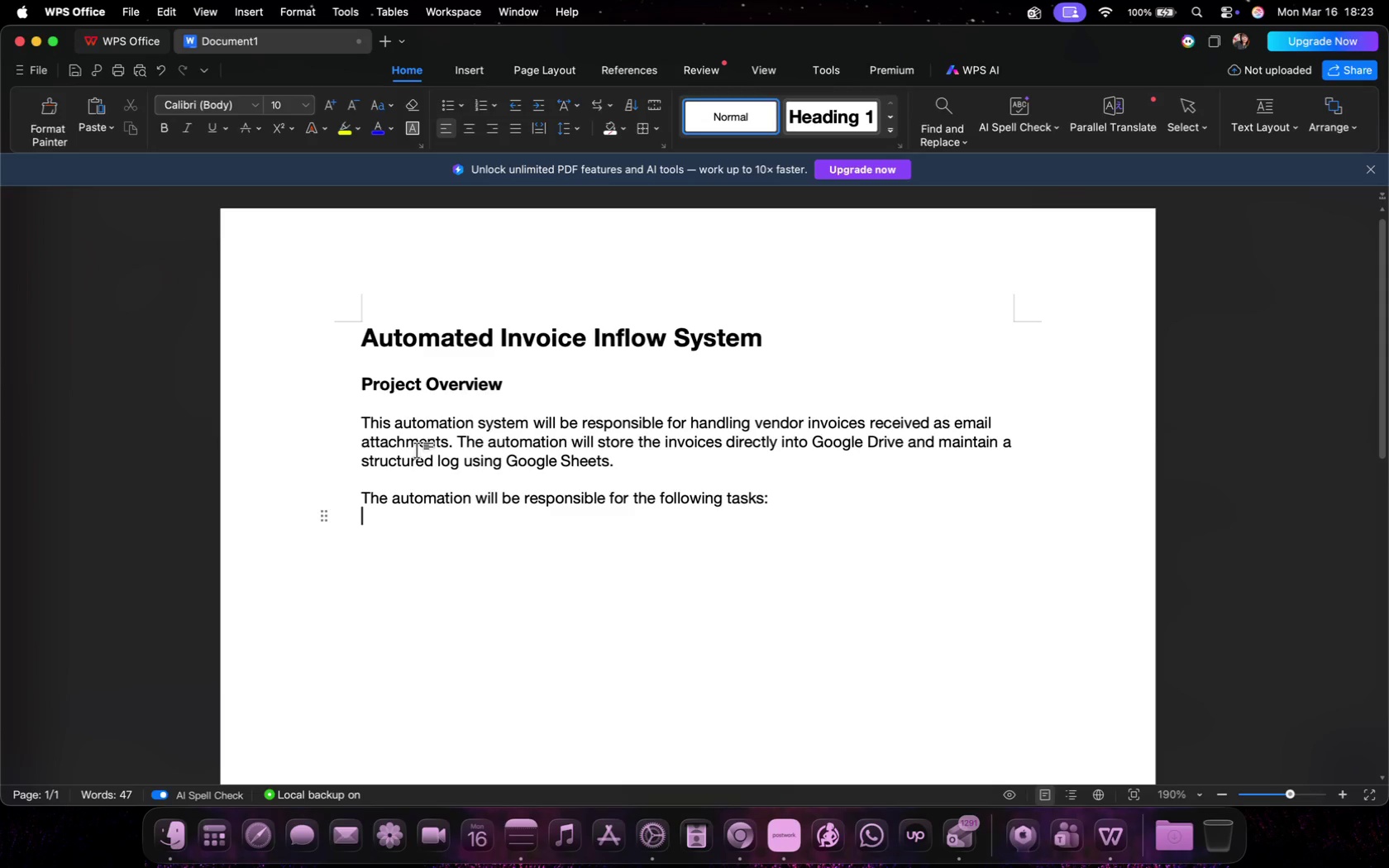 
key(Shift+8)
 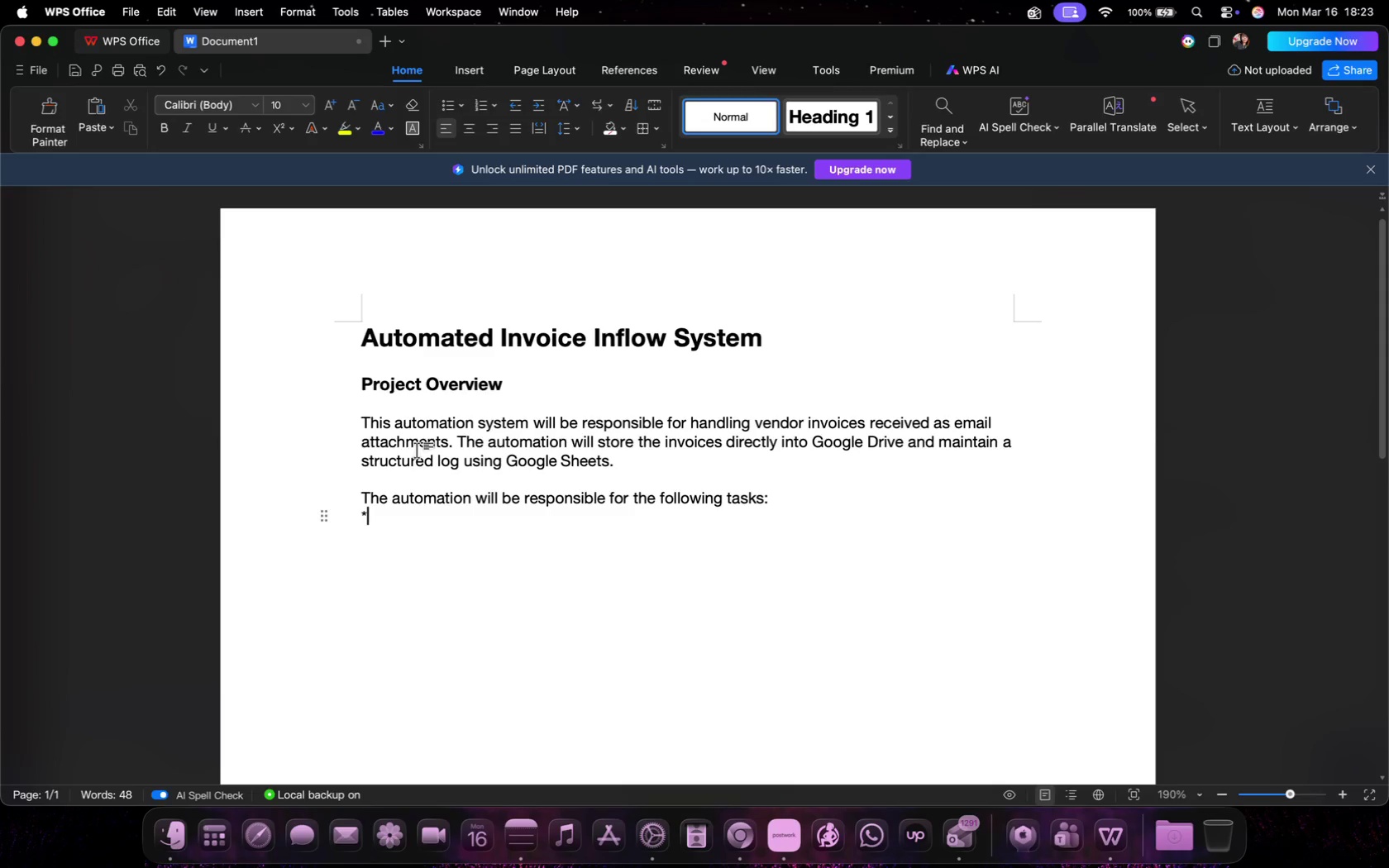 
key(Space)
 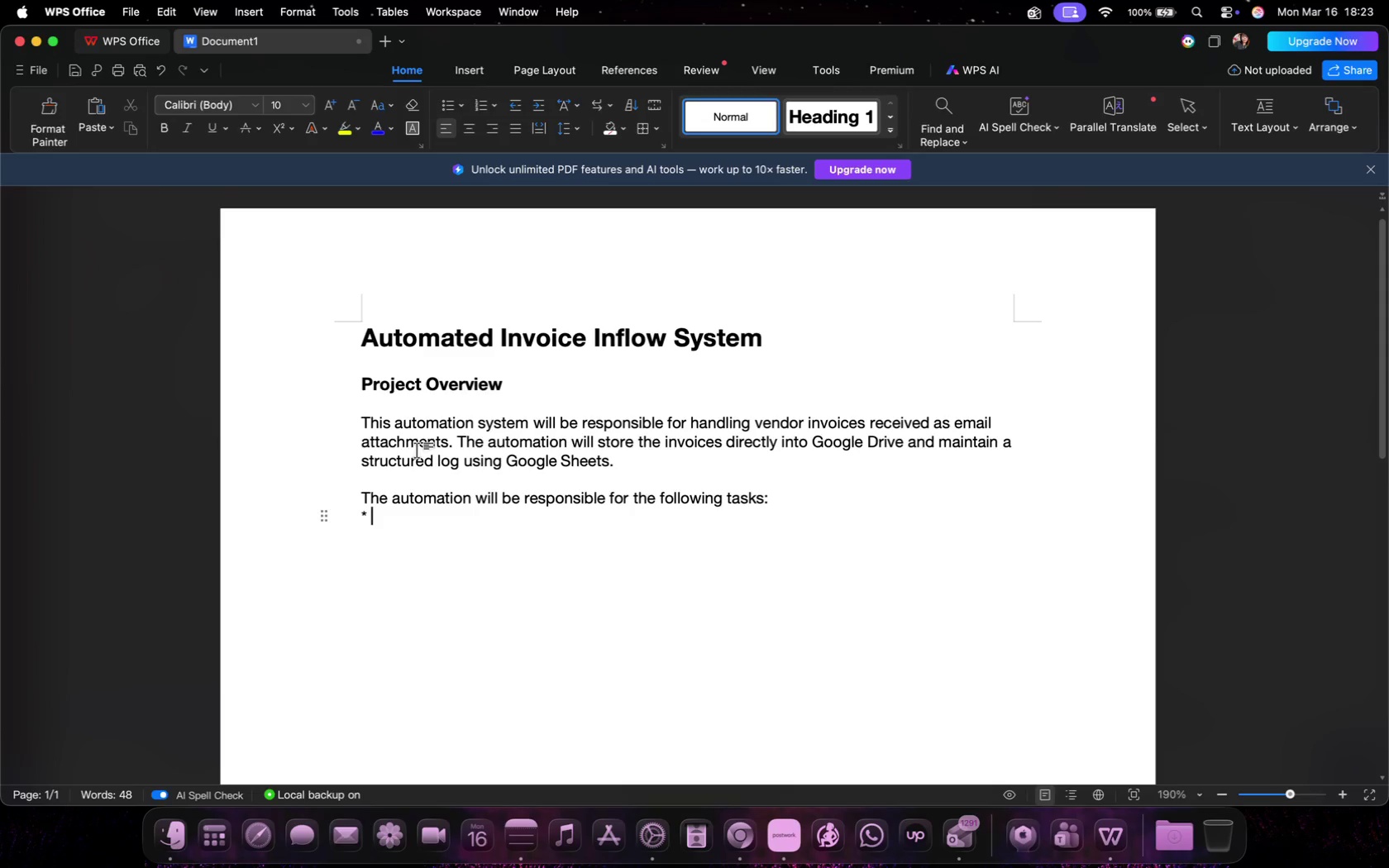 
key(Backspace)
 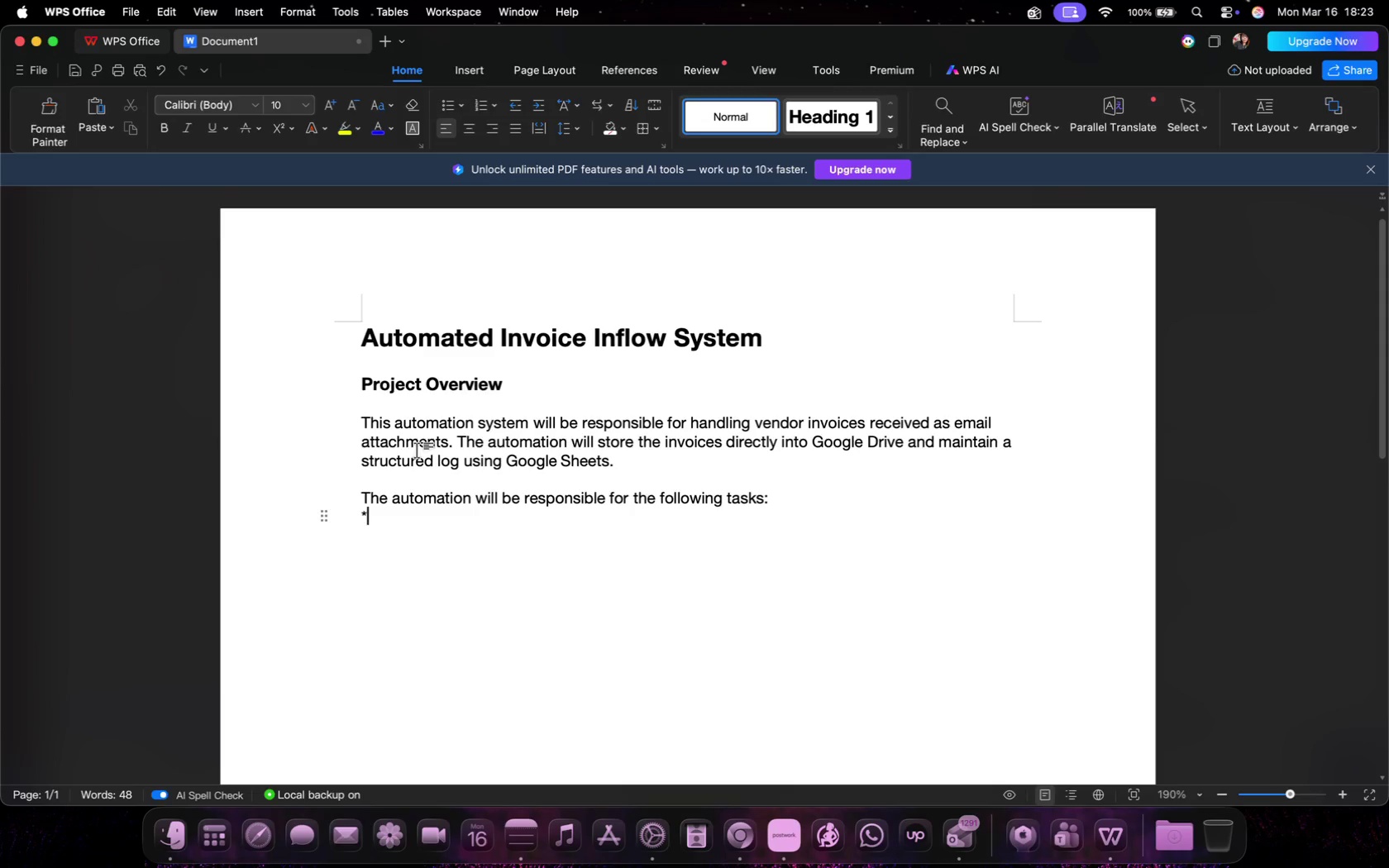 
key(Backspace)
 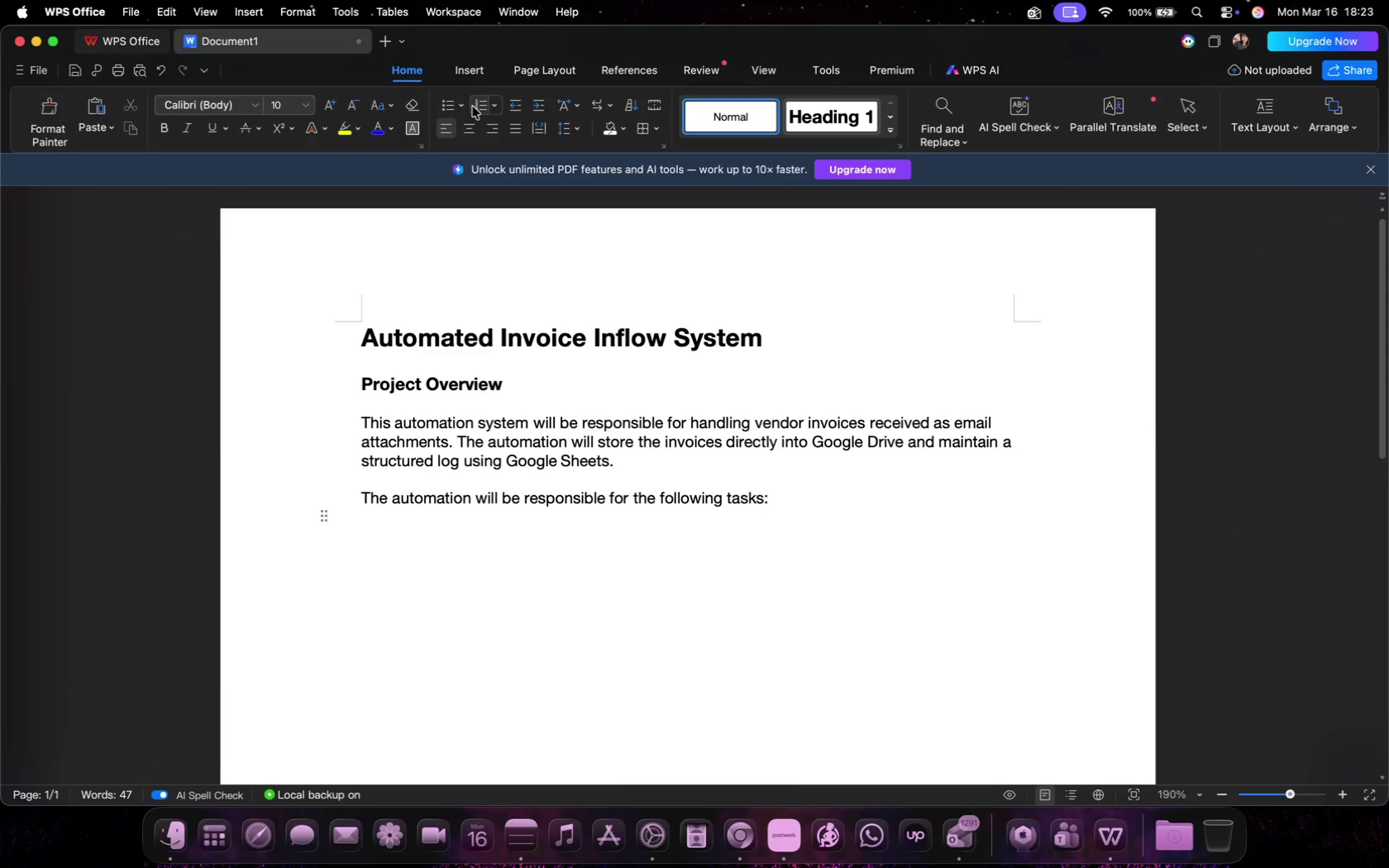 
left_click([474, 106])
 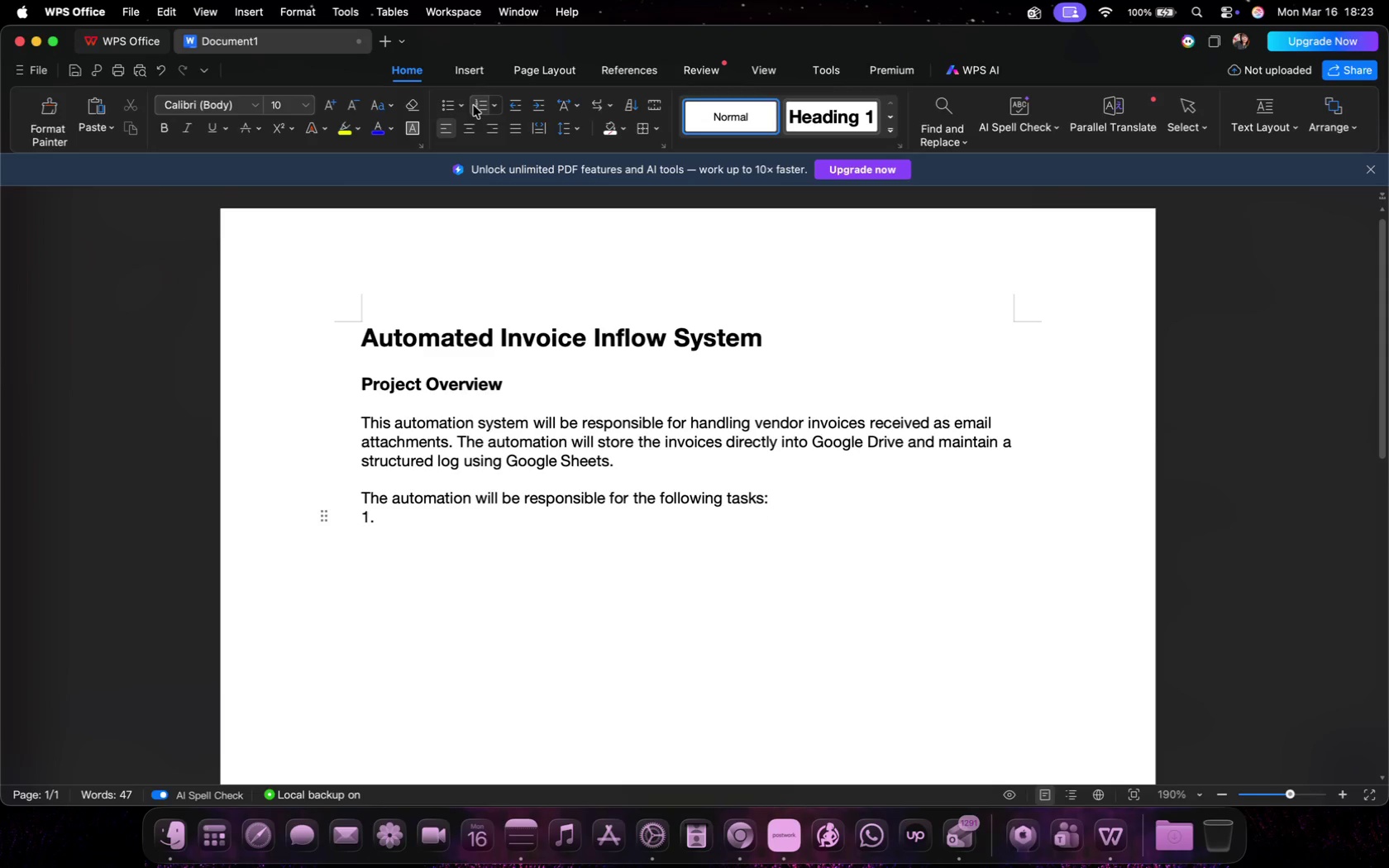 
key(Backspace)
 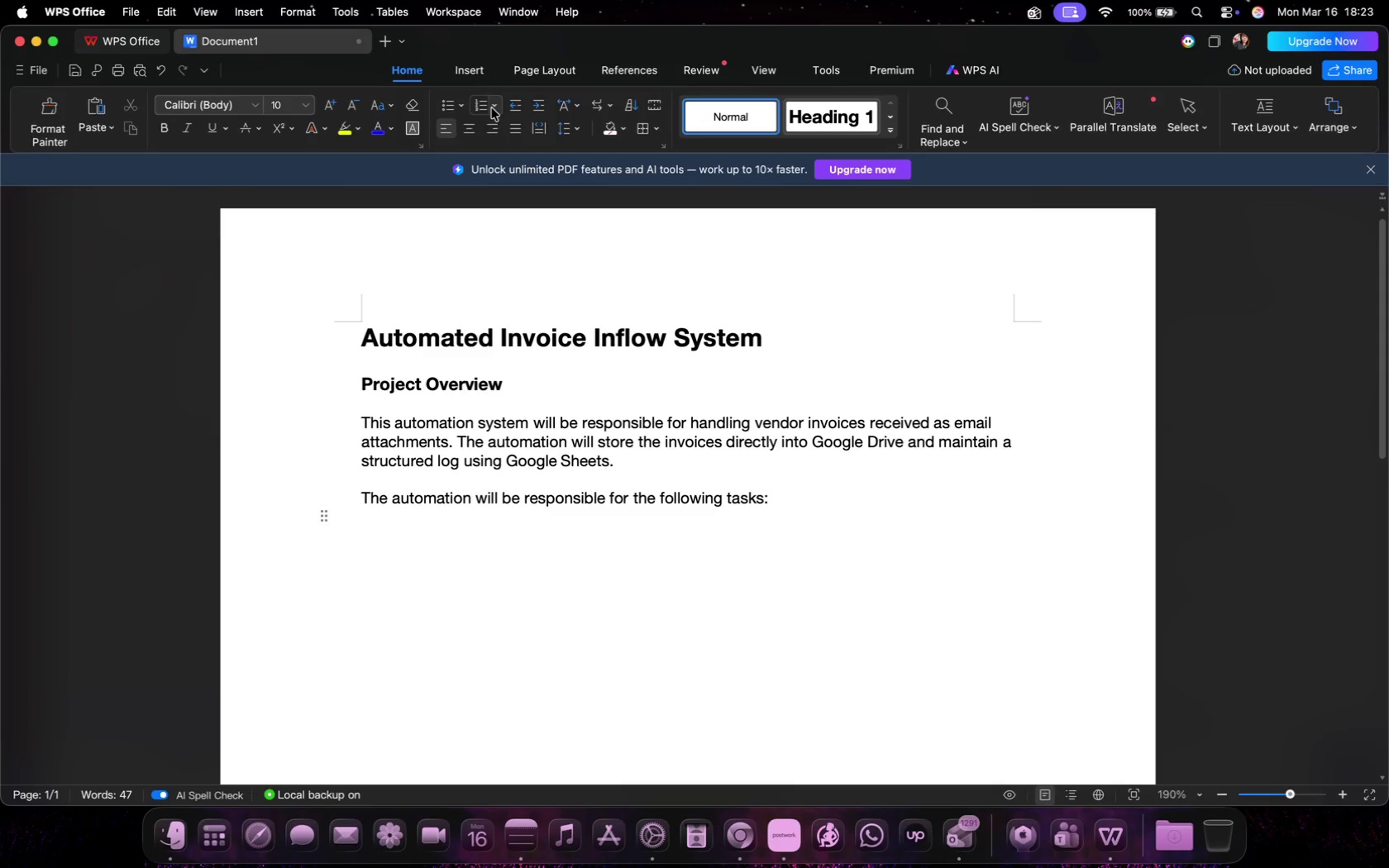 
left_click([443, 103])
 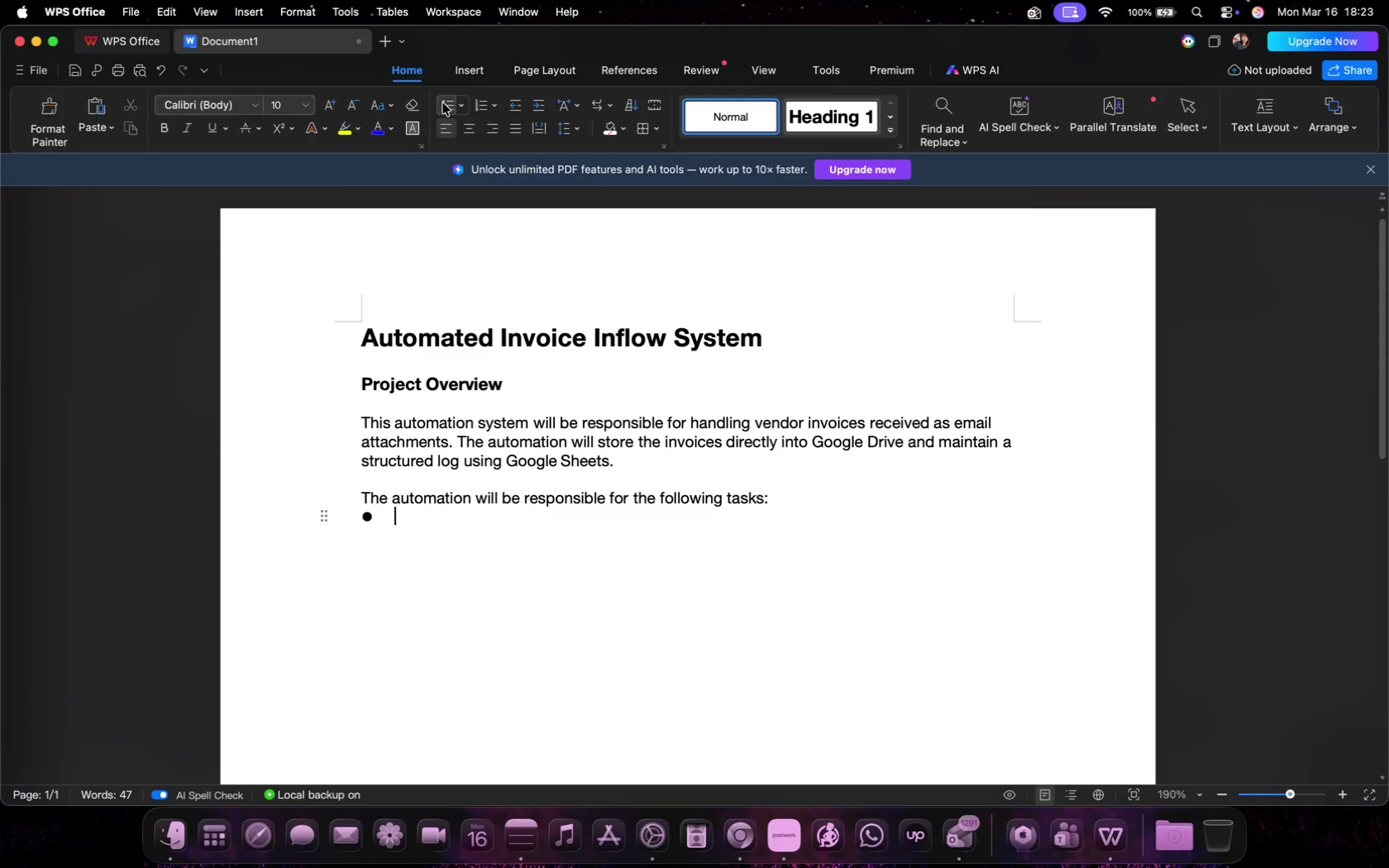 
key(Backspace)
 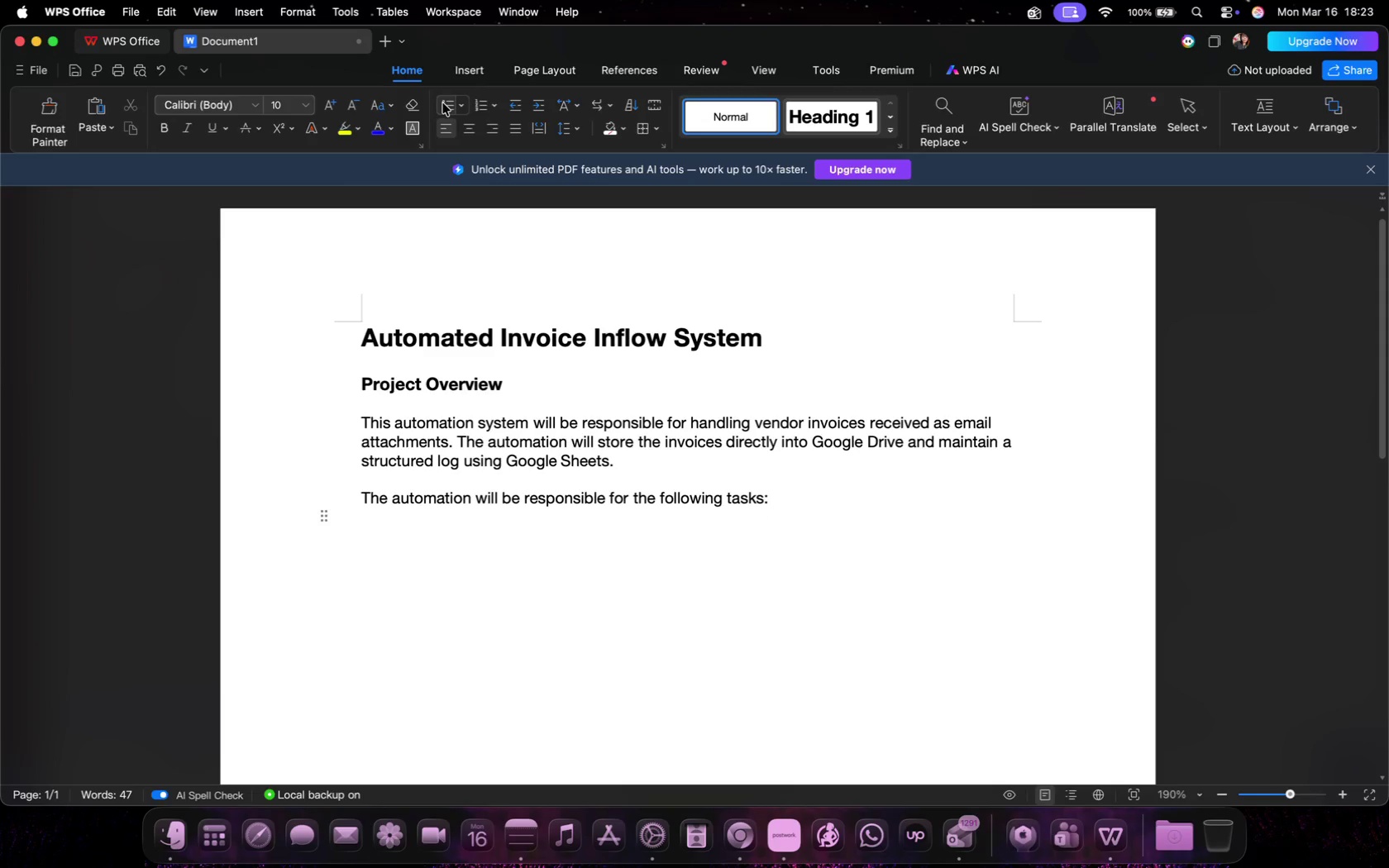 
key(Tab)
 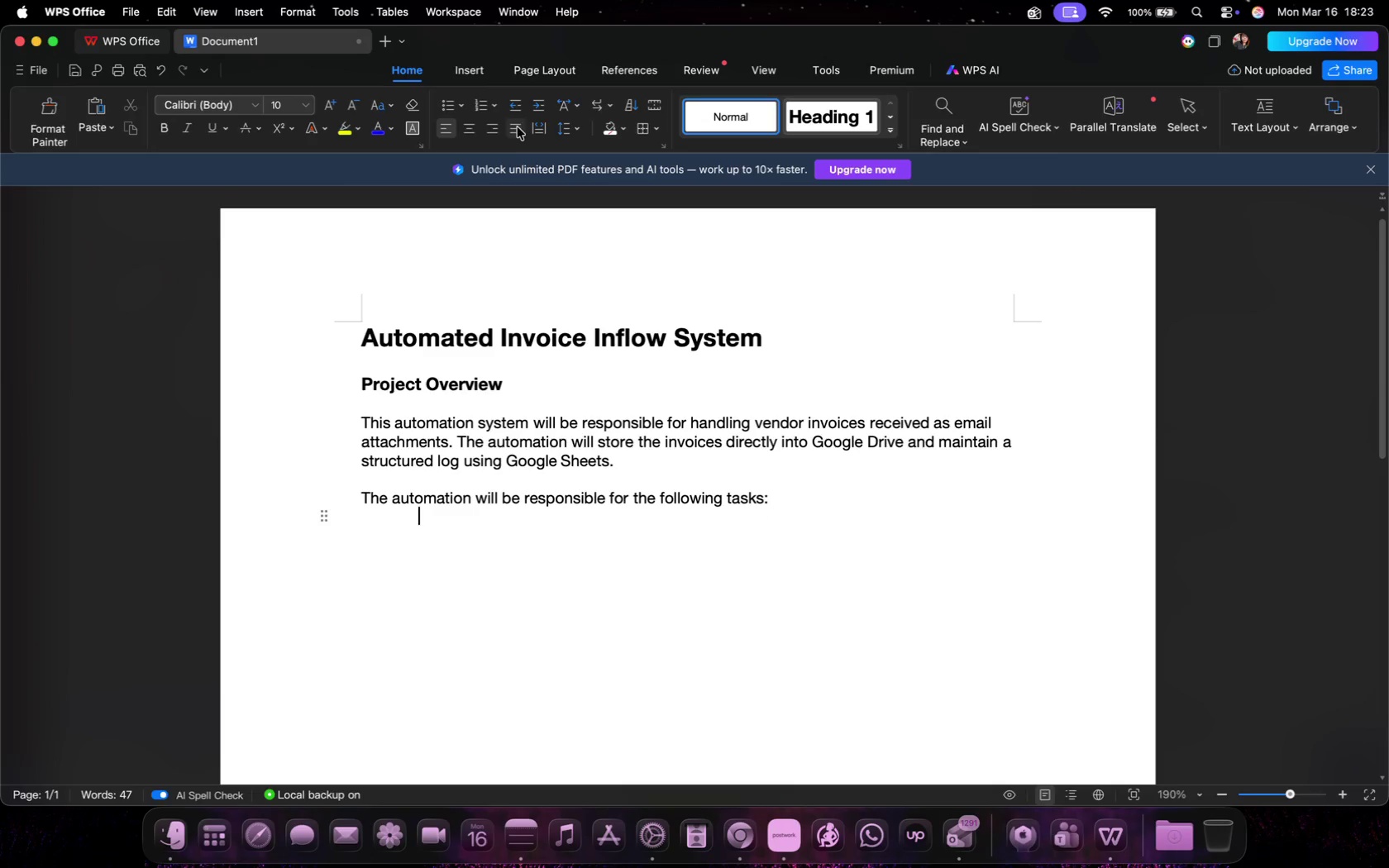 
left_click([453, 109])
 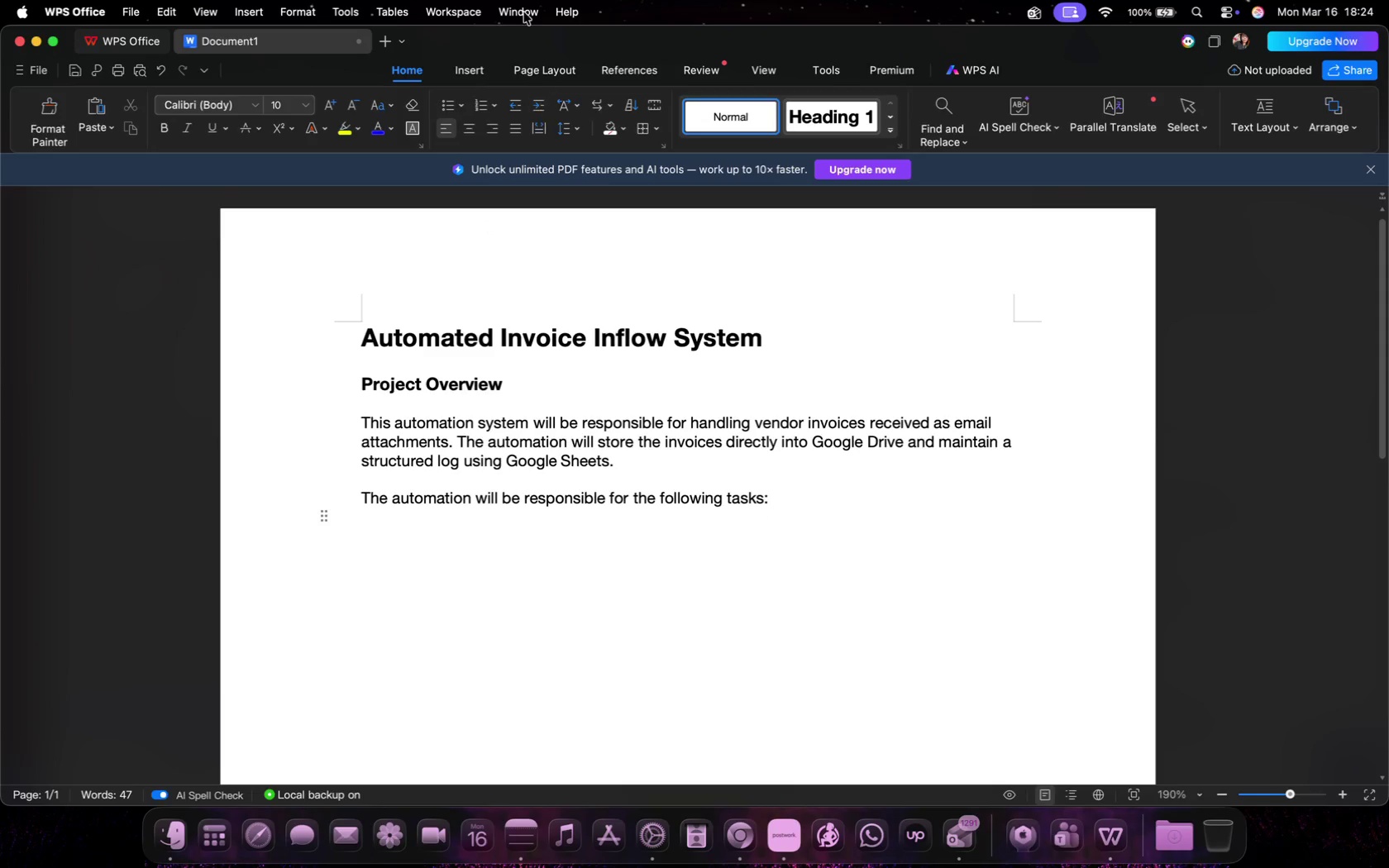 
type(Iden)
key(Backspace)
key(Backspace)
key(Backspace)
key(Backspace)
key(Backspace)
 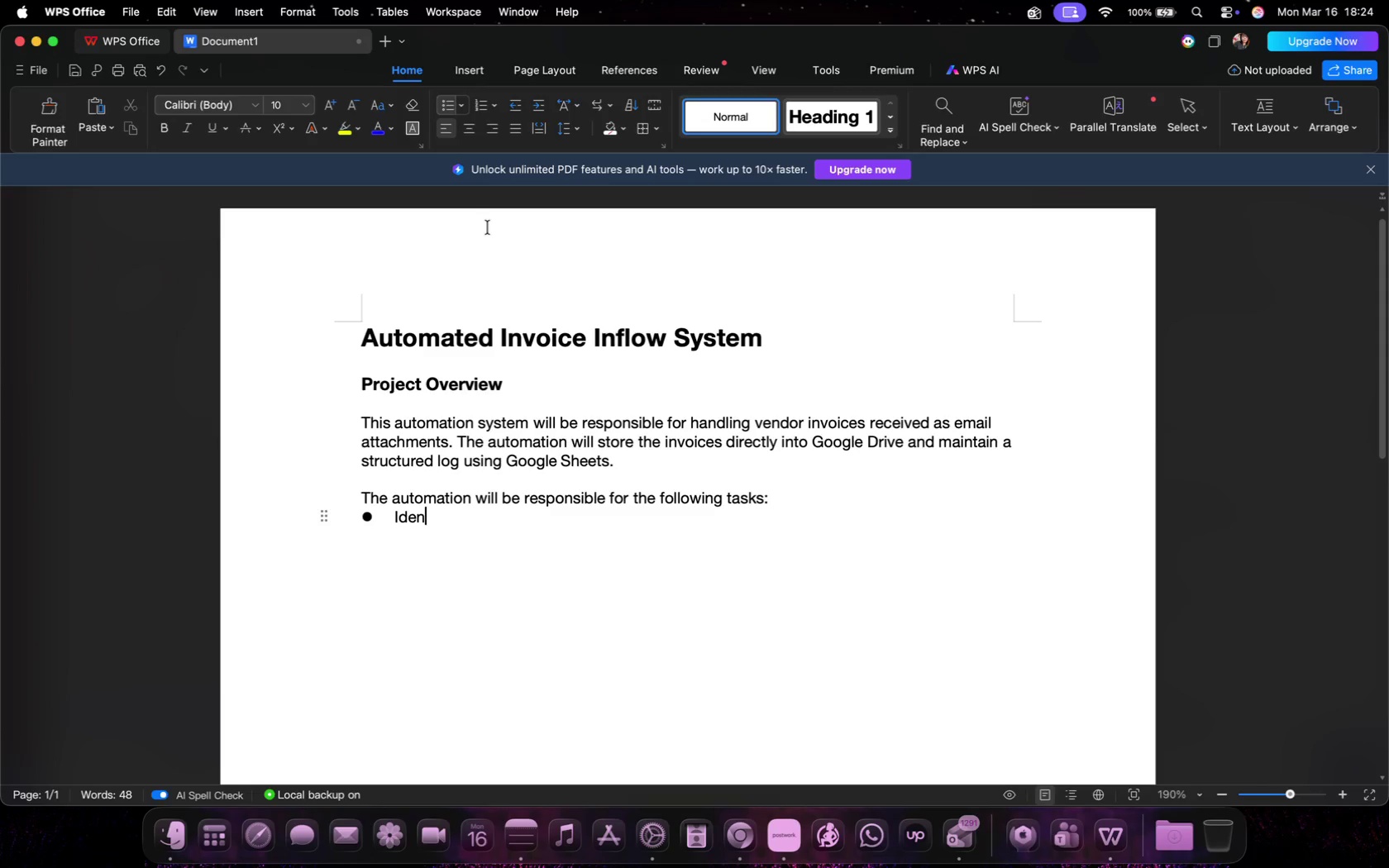 
left_click([464, 107])
 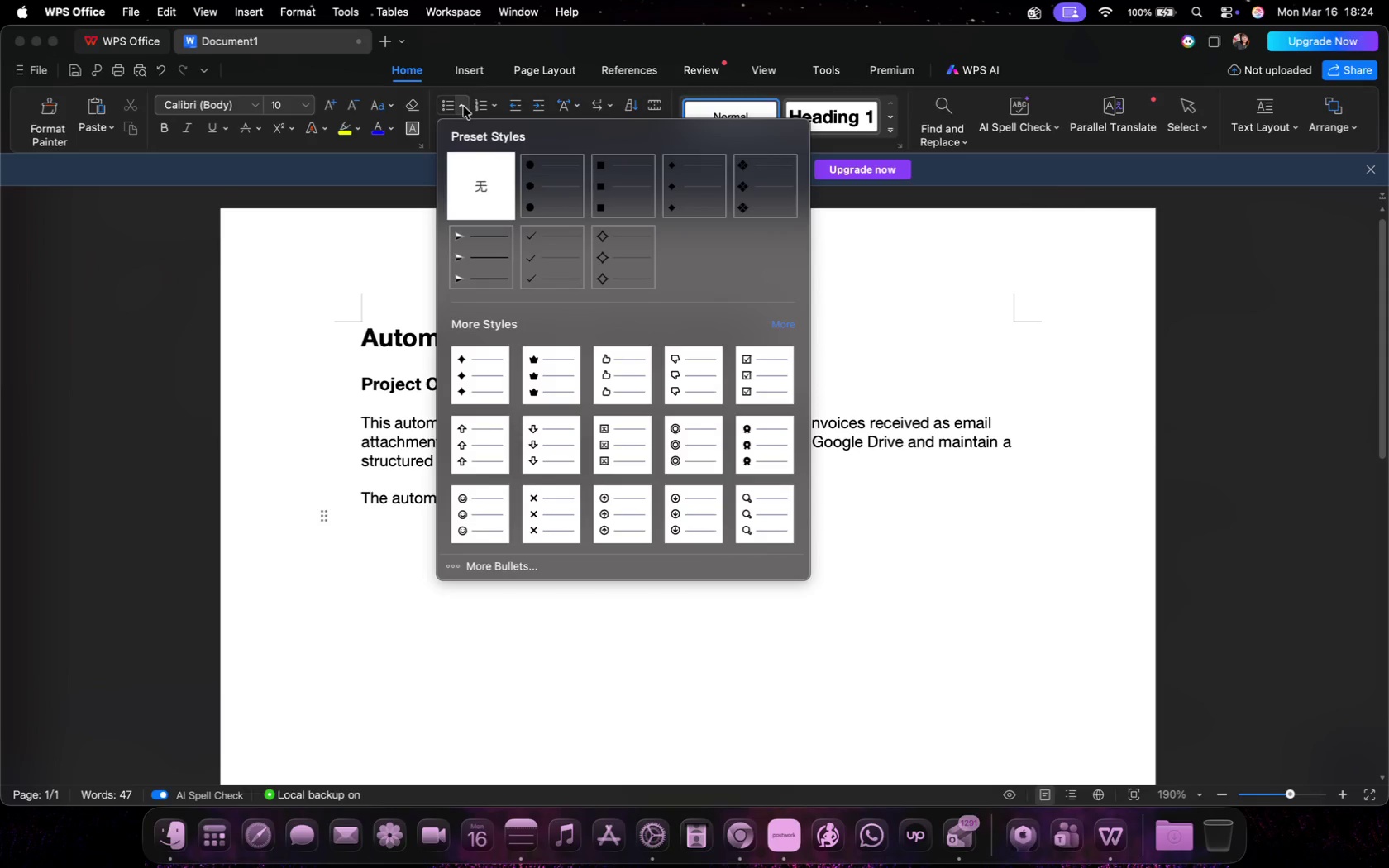 
left_click([683, 167])
 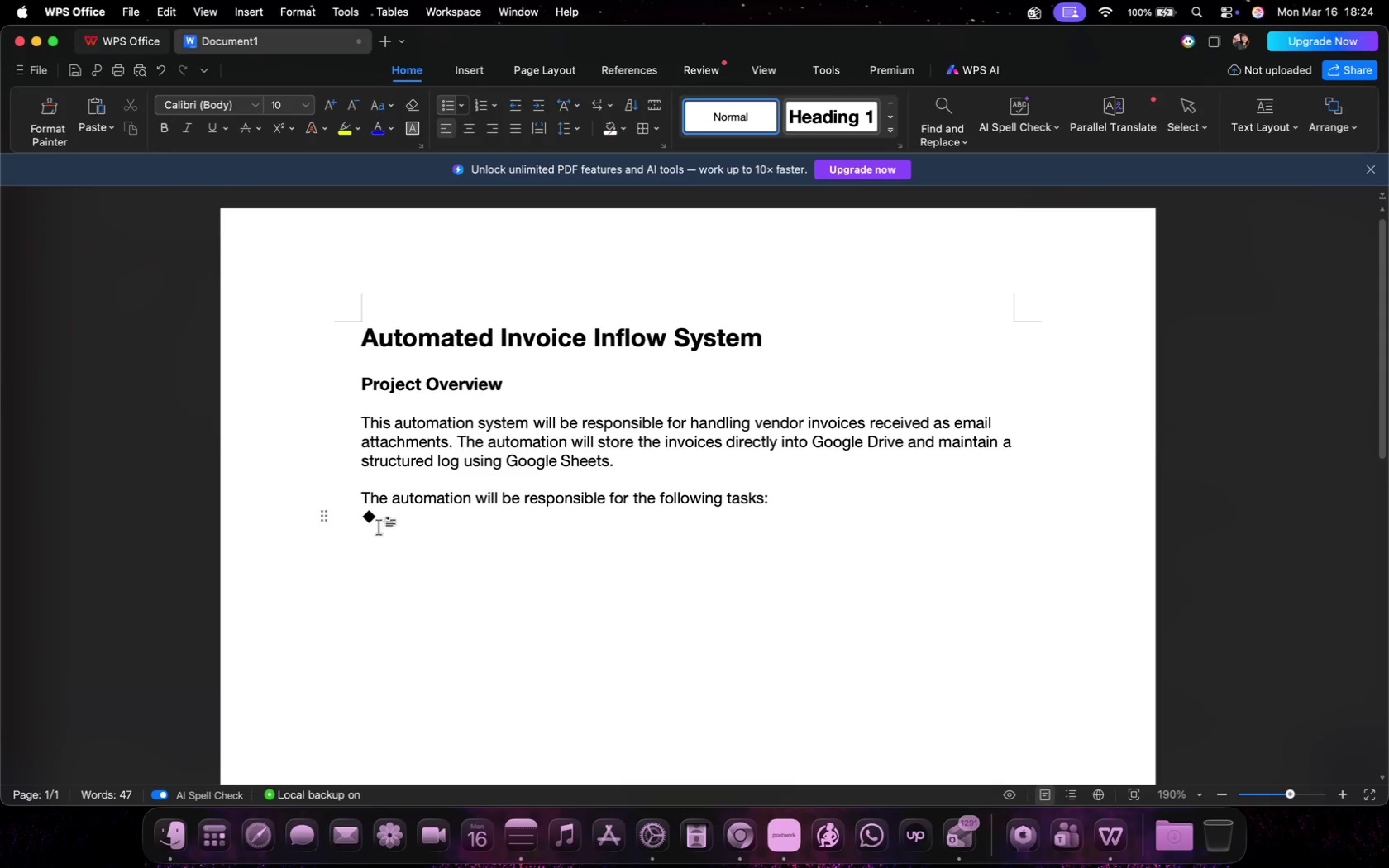 
left_click([368, 520])
 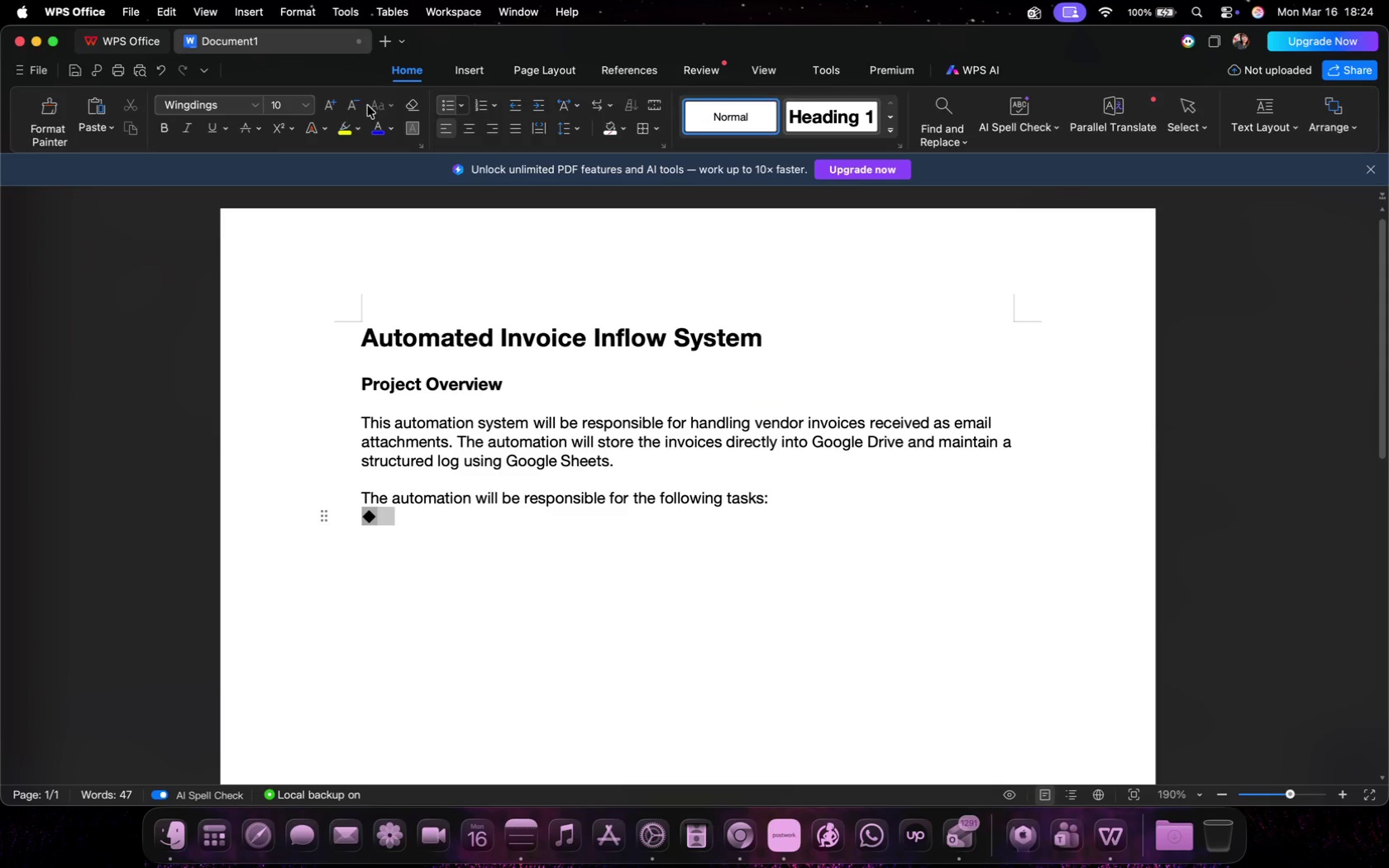 
double_click([359, 109])
 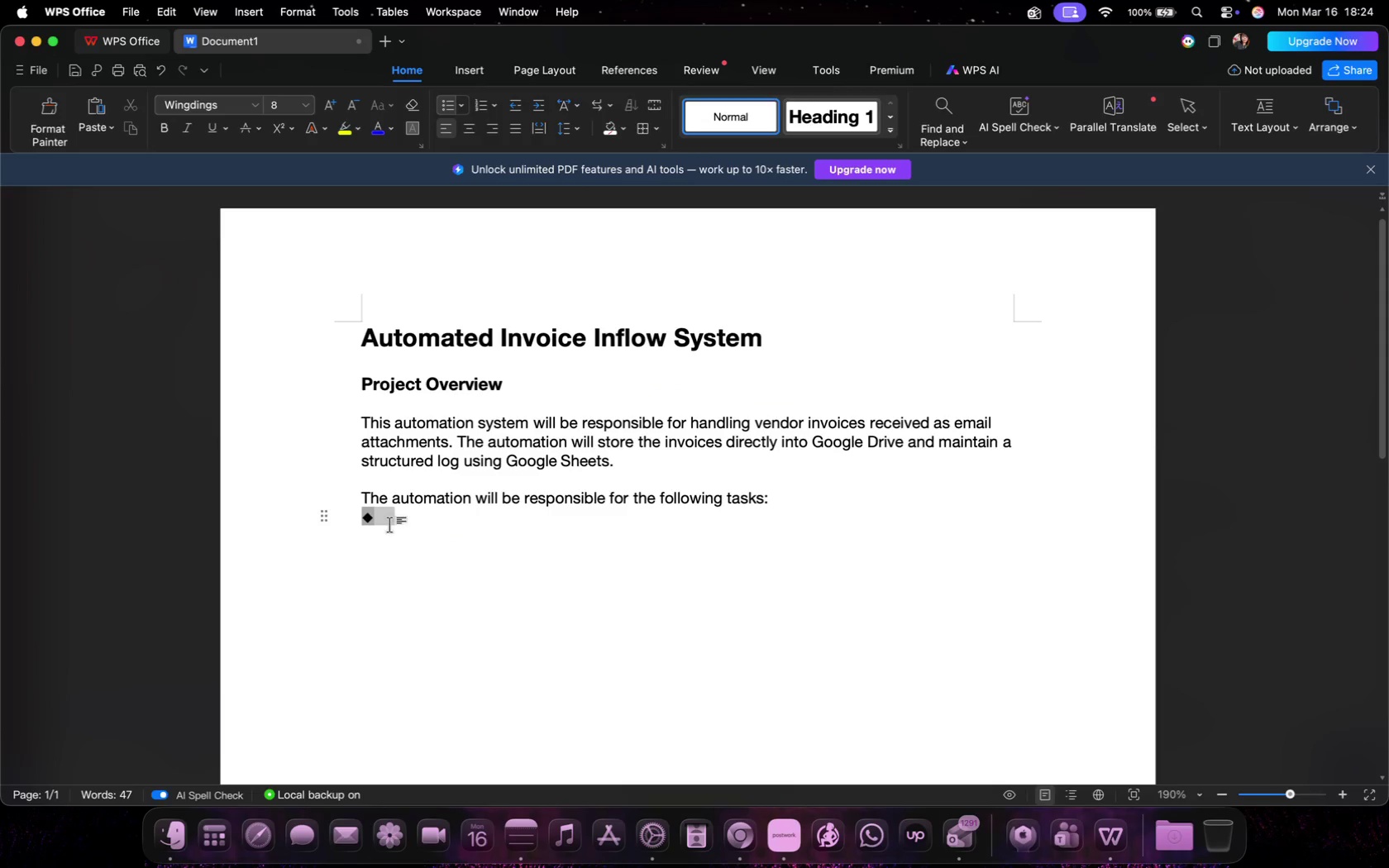 
left_click([402, 517])
 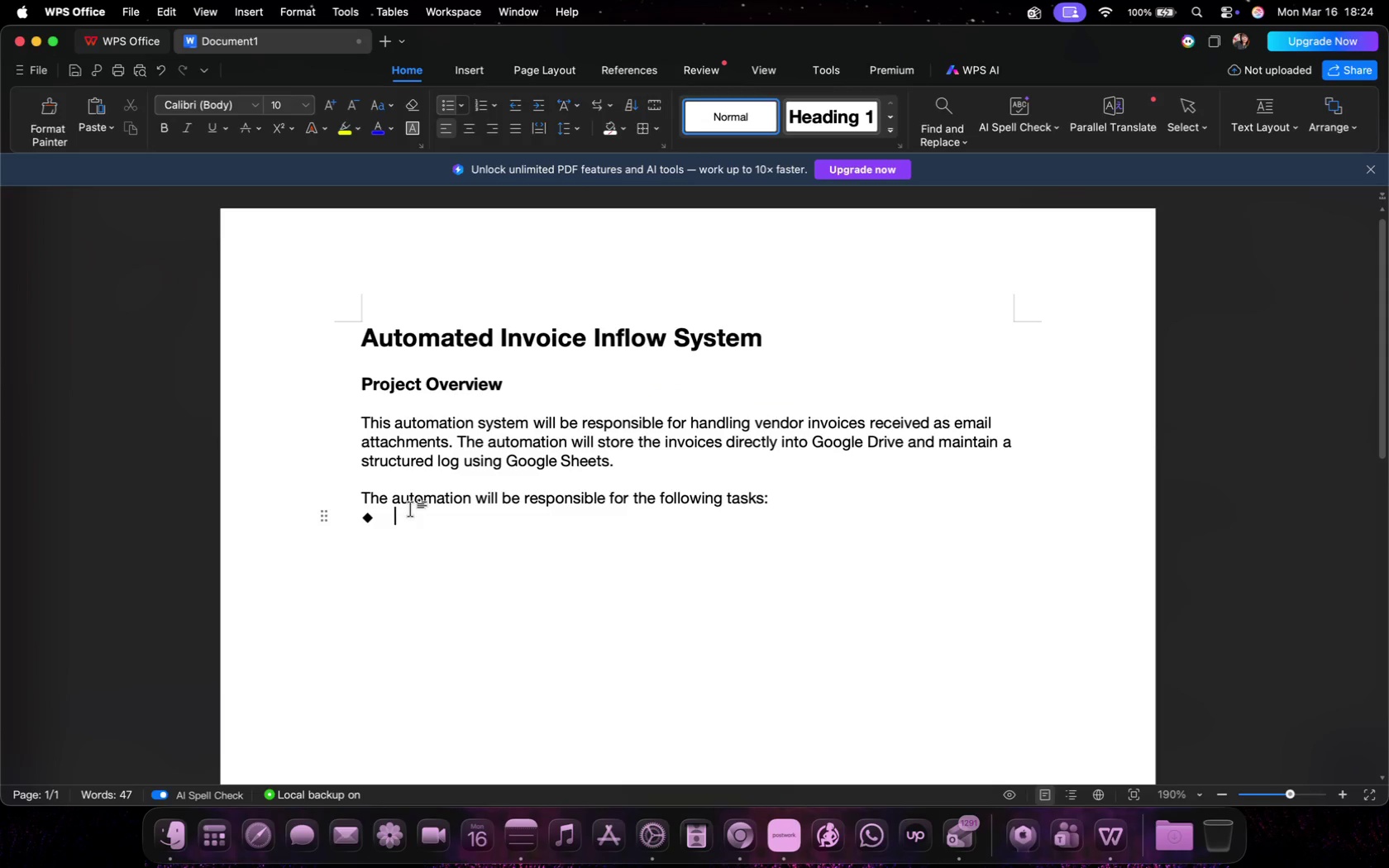 
left_click([411, 500])
 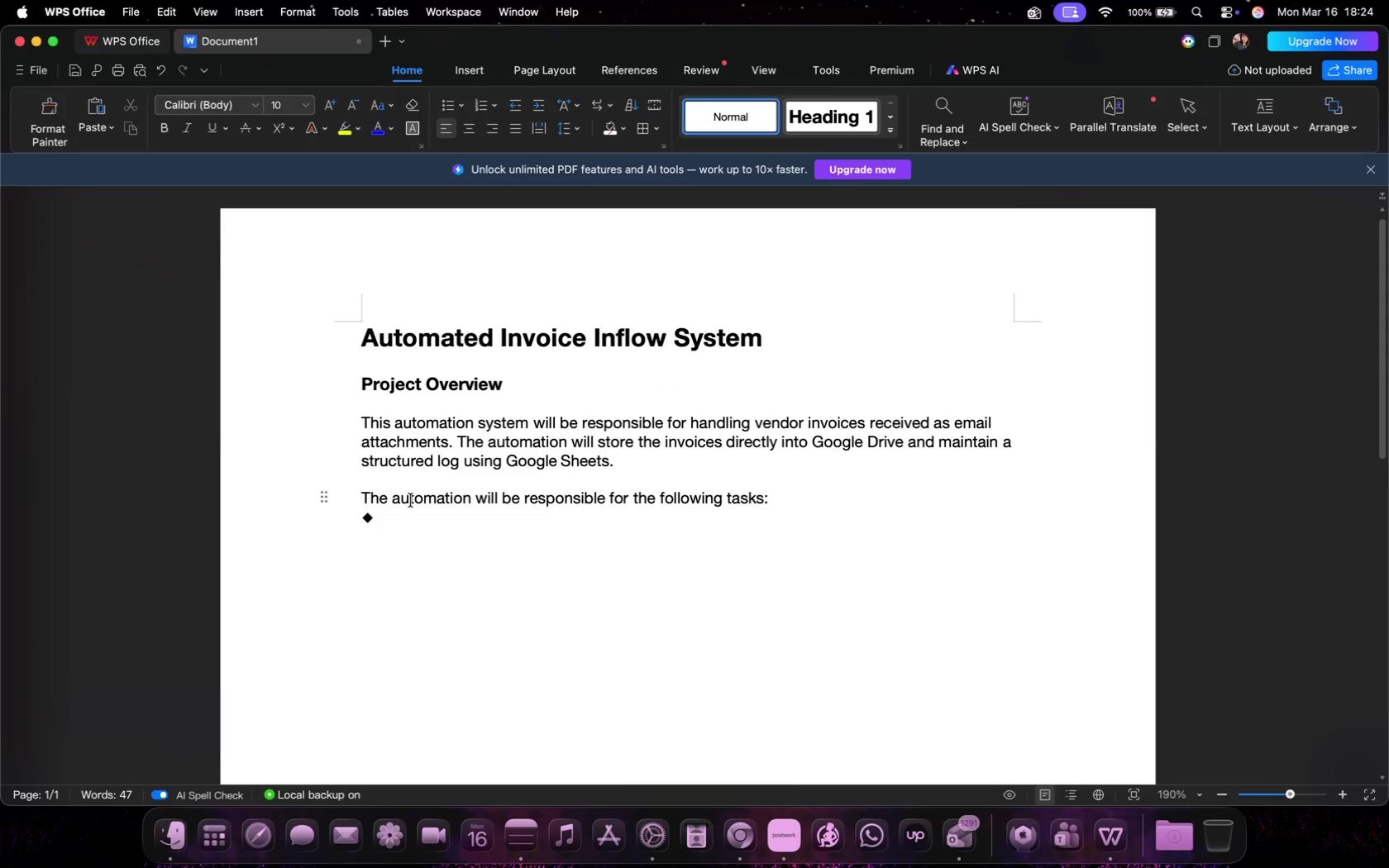 
left_click([408, 527])
 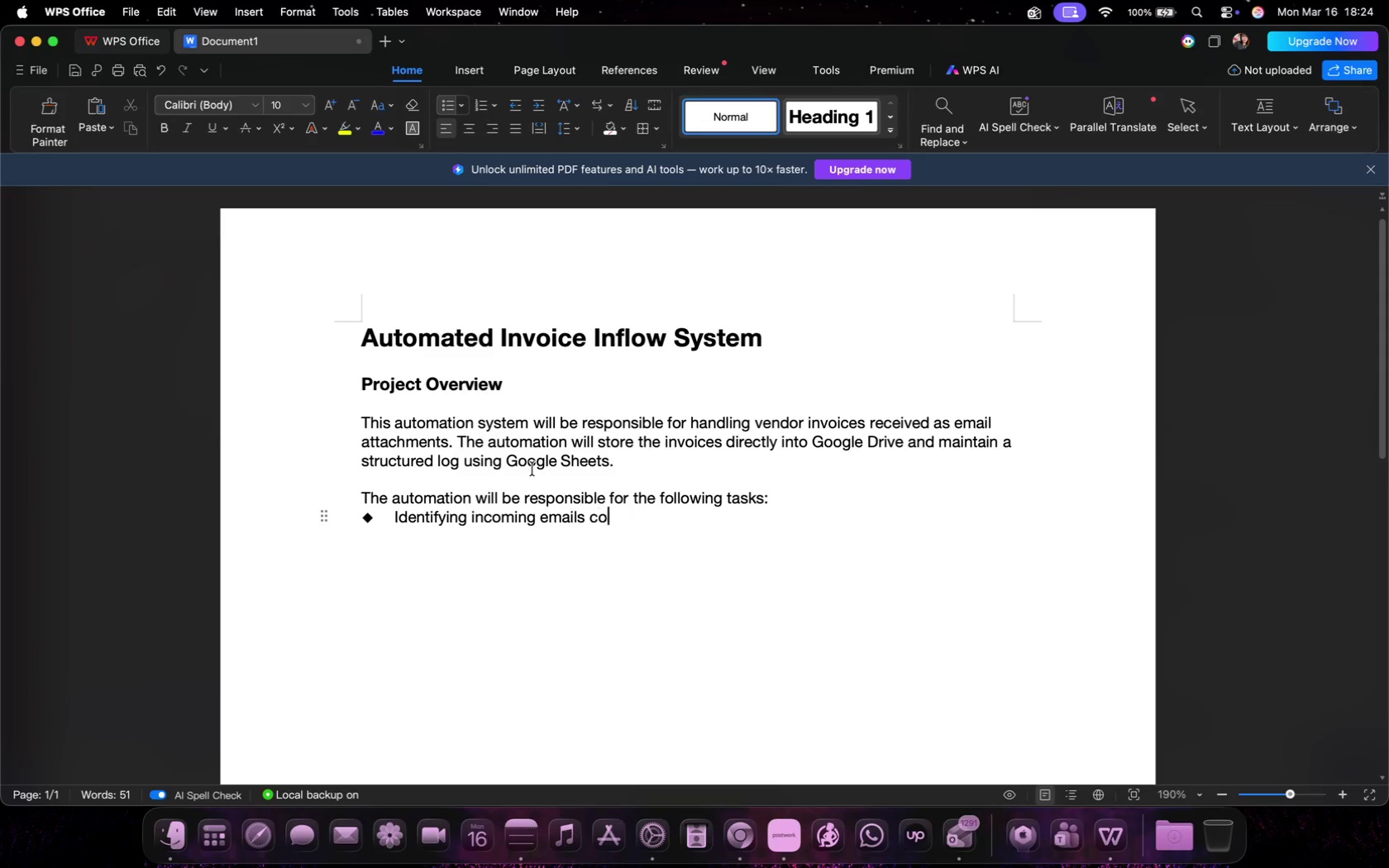 
type(Identifying incoming emails nco)
key(Backspace)
key(Backspace)
key(Backspace)
type(containing invoice attachments)
 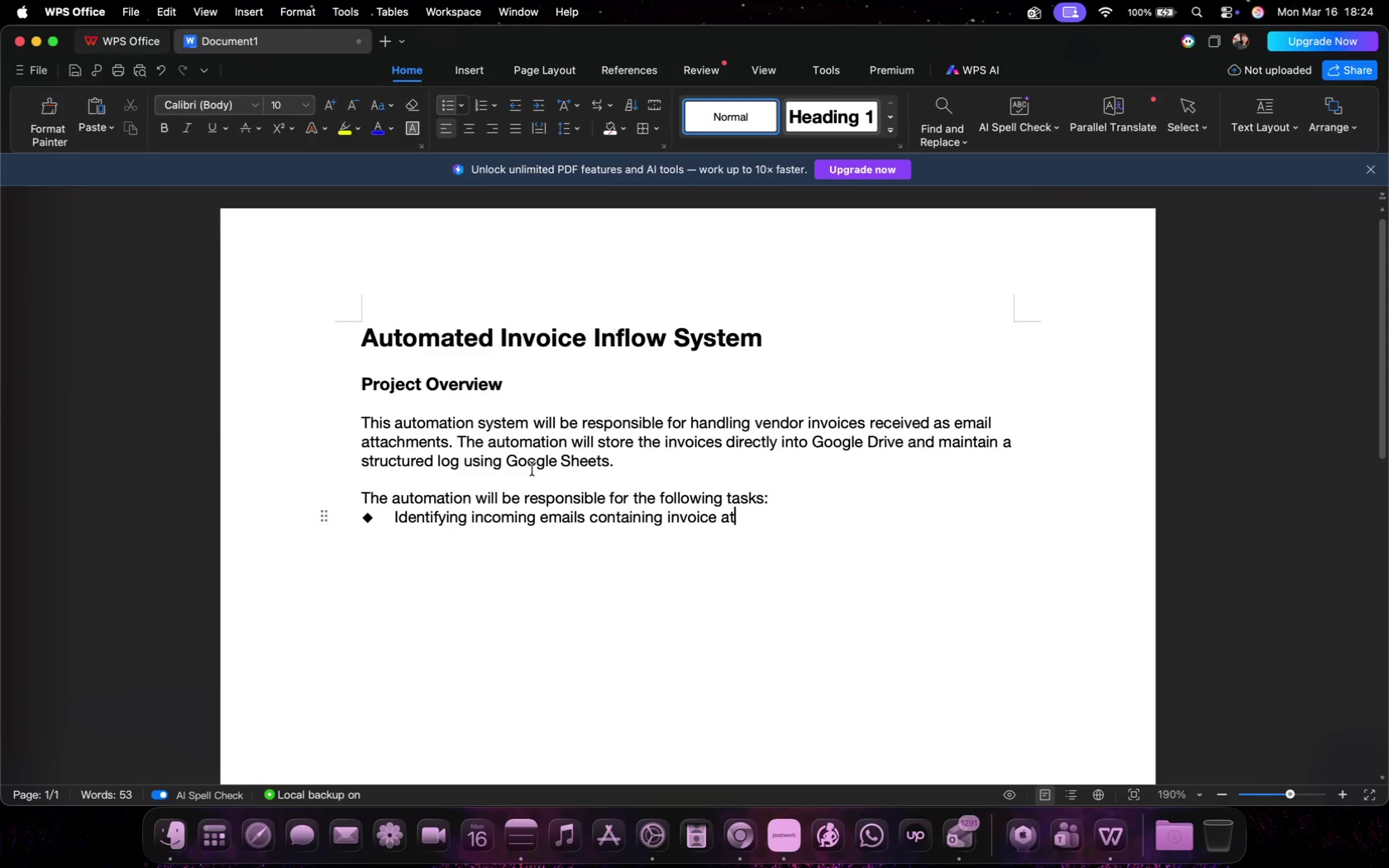 
key(Enter)
 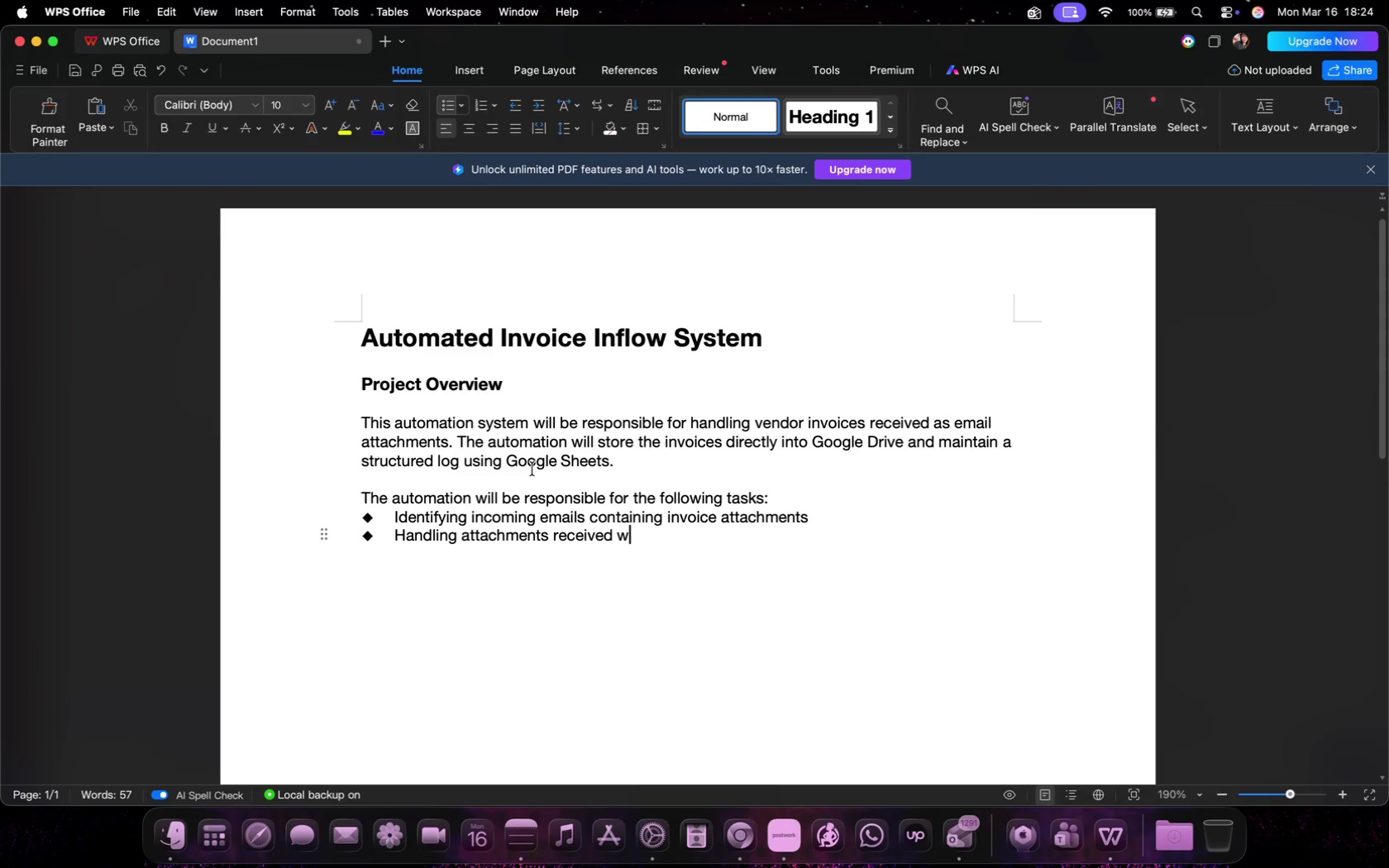 
type(Handling attachments received within a single email)
 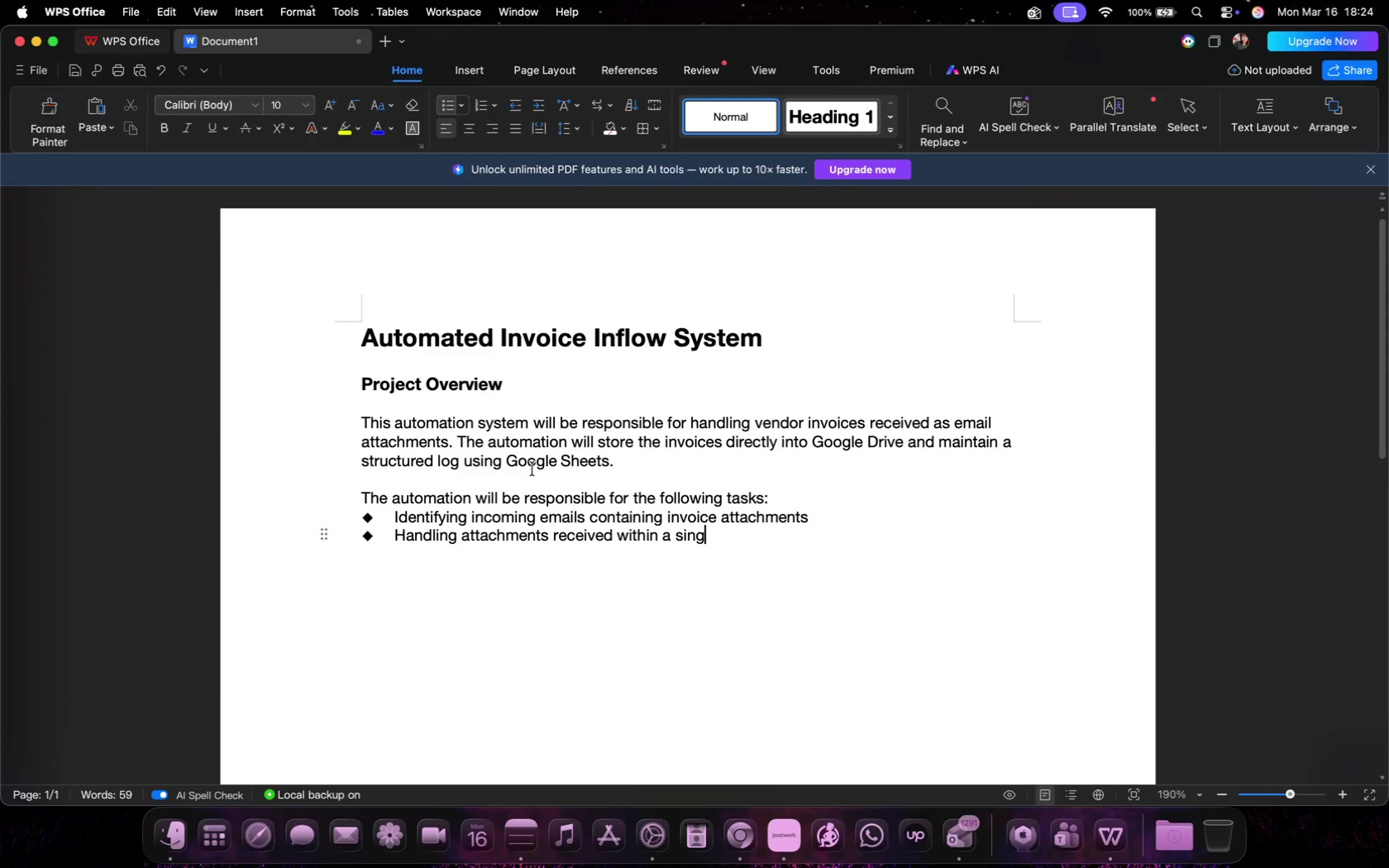 
key(Enter)
 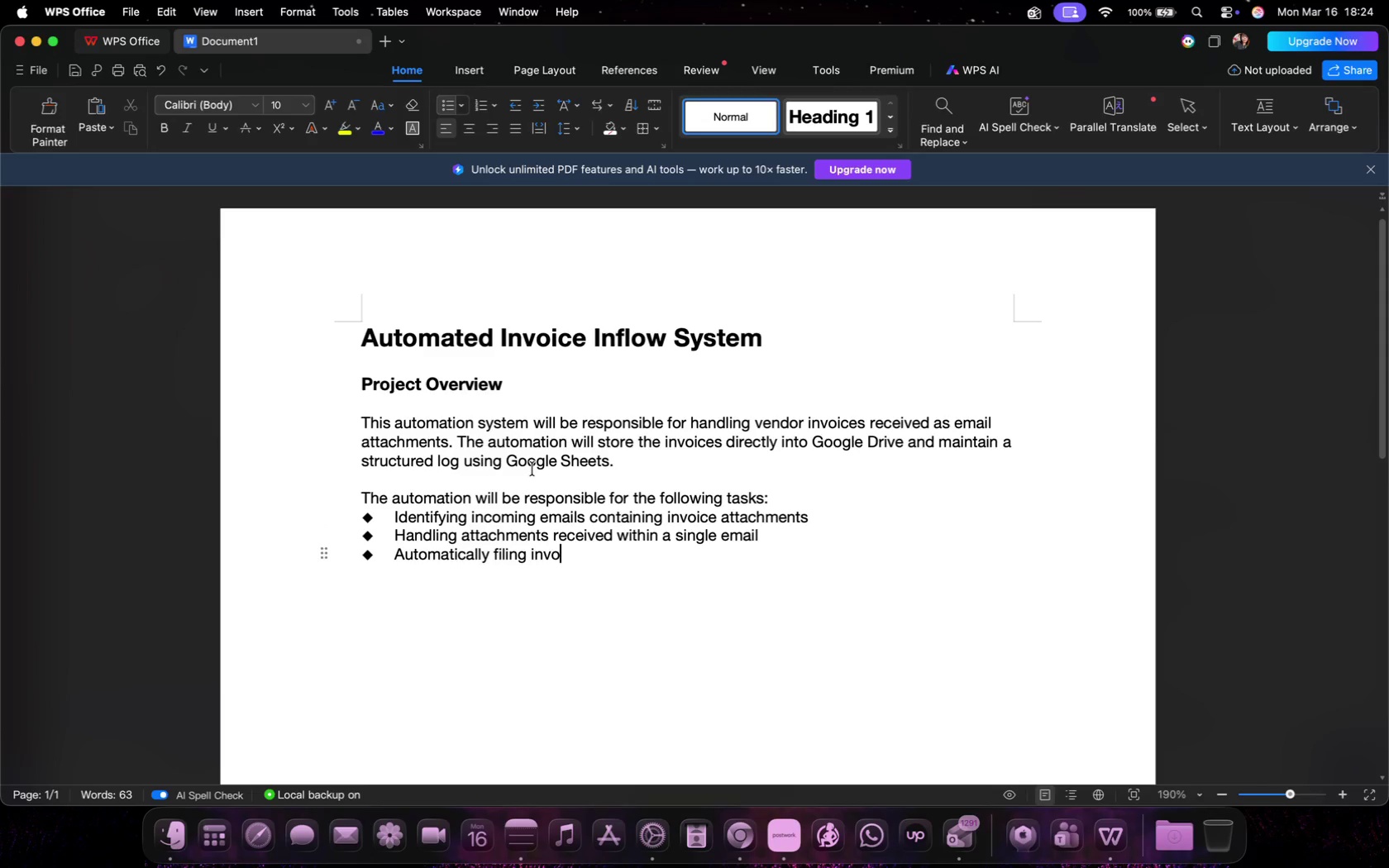 
type(Automatically filing invoices into corresponding months)
 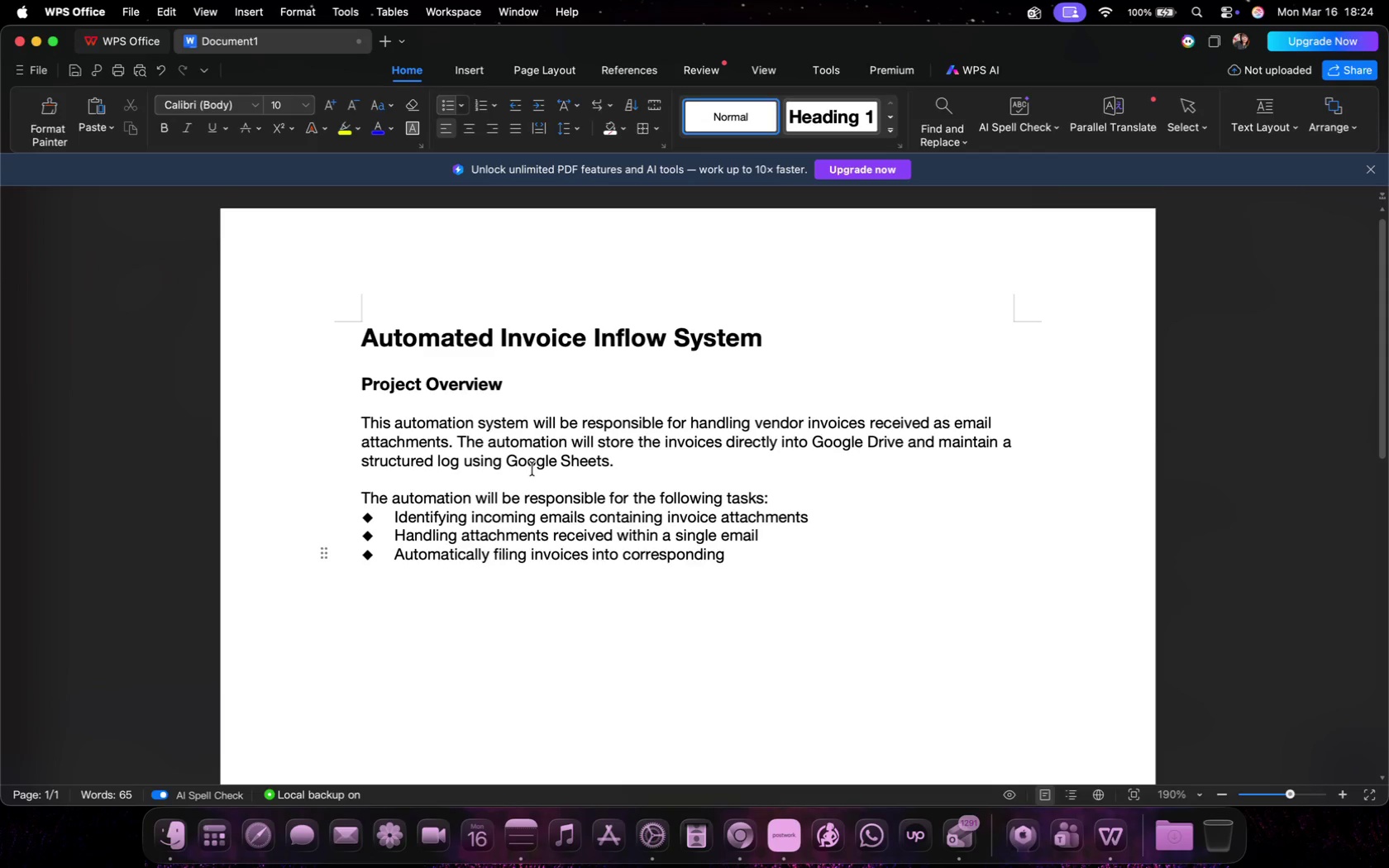 
key(Enter)
 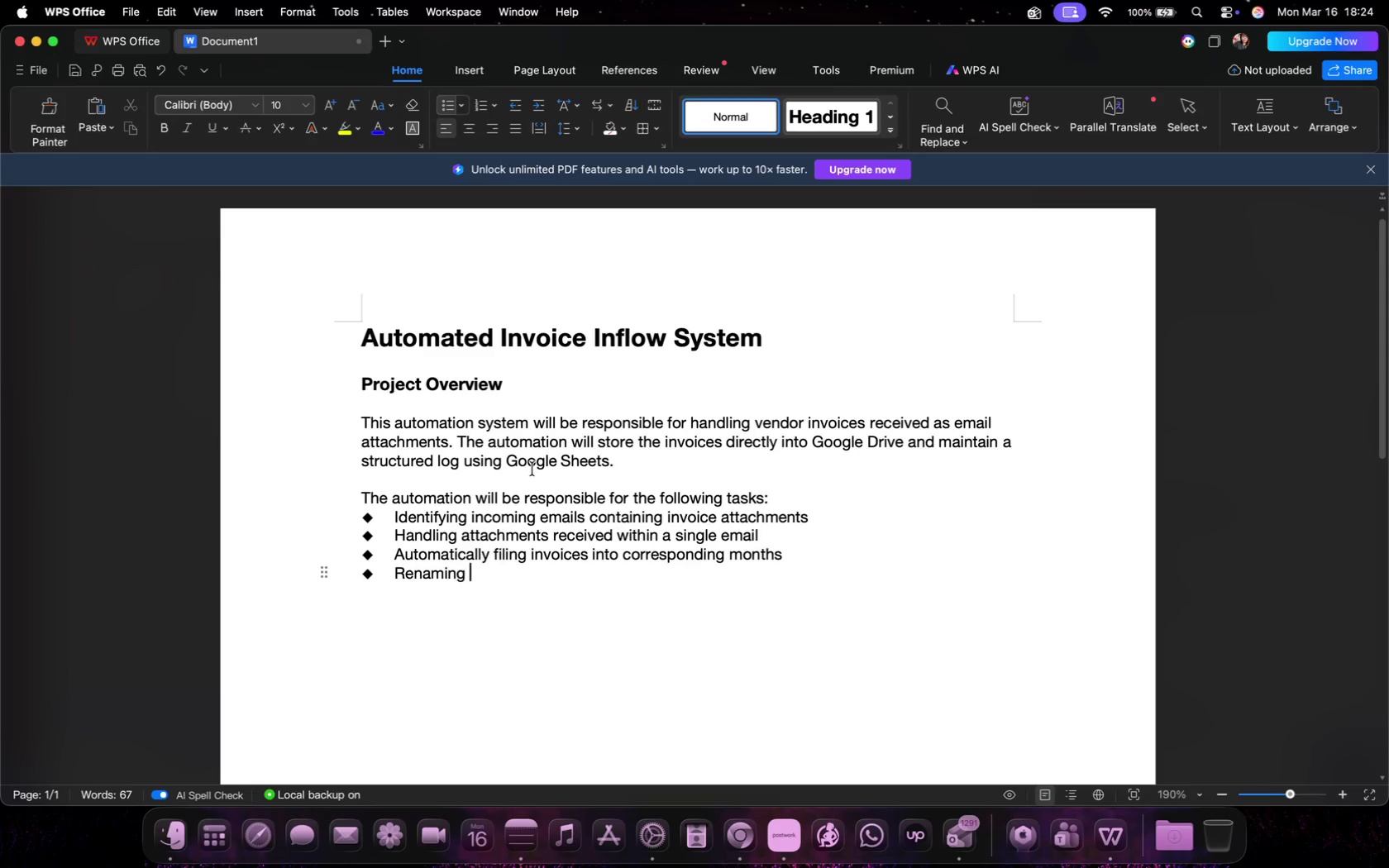 
type(Renaming invoices uing a standard naming convention)
 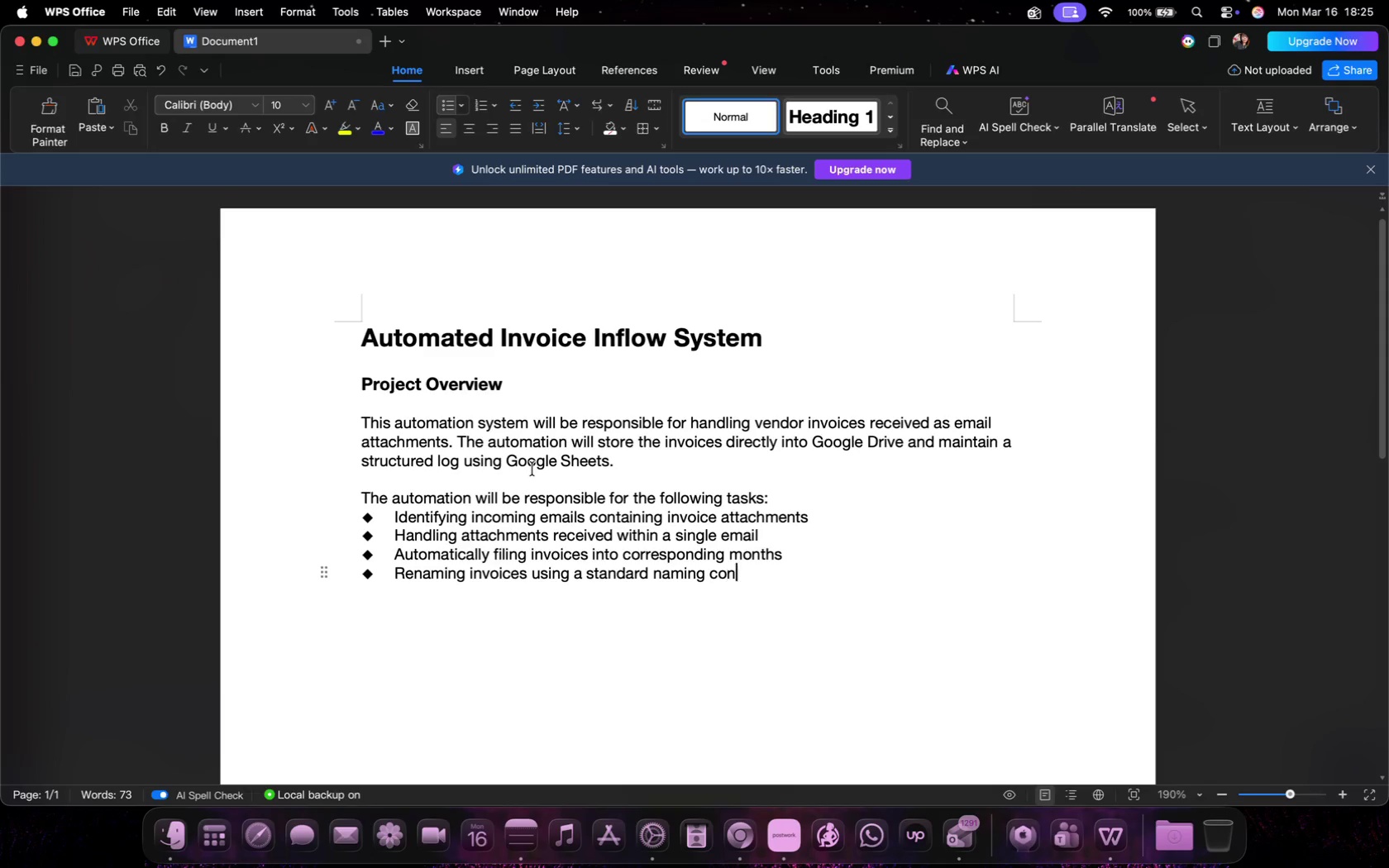 
key(Enter)
 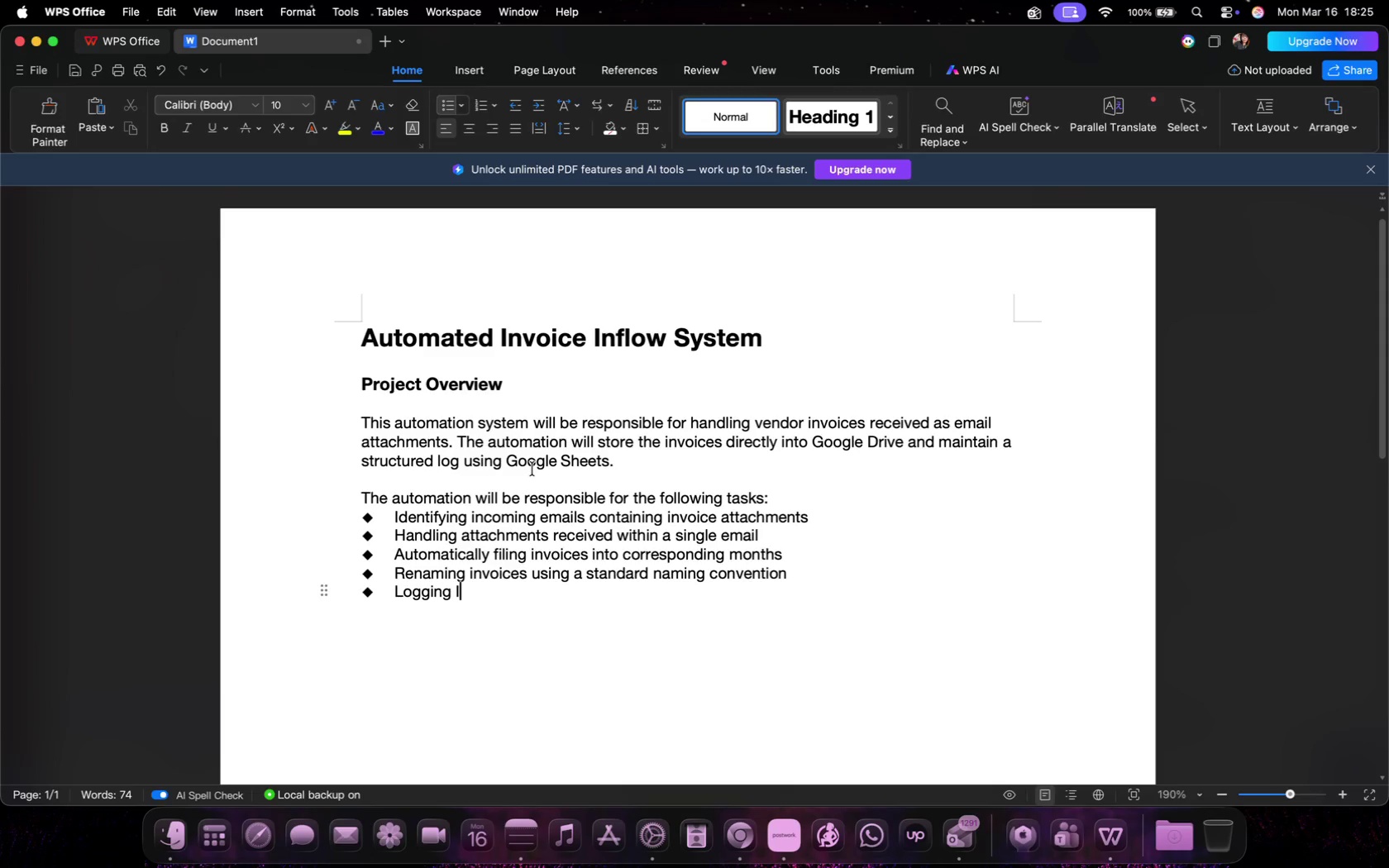 
type(Logging Invoices into a Google Sheets tracker)
 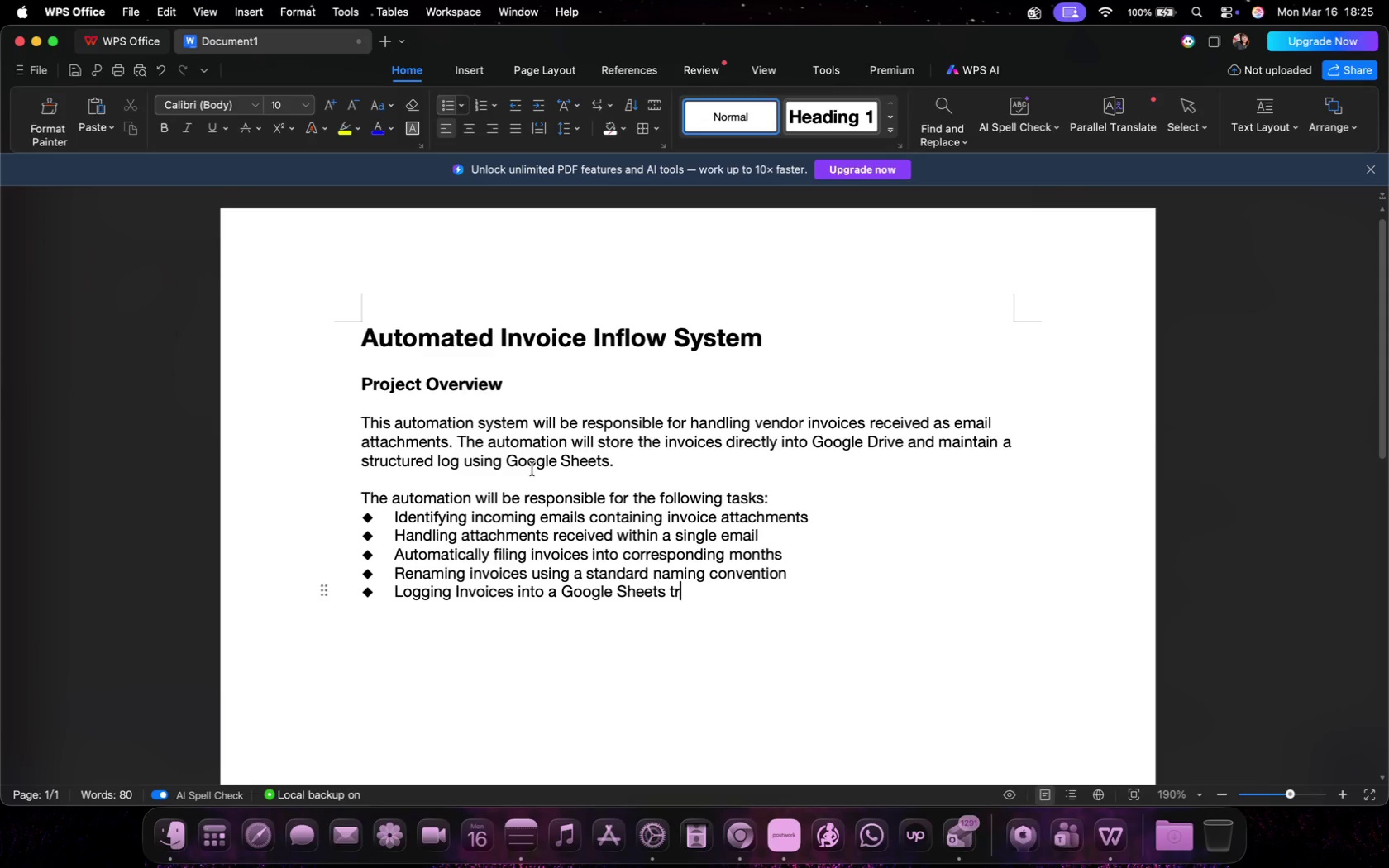 
 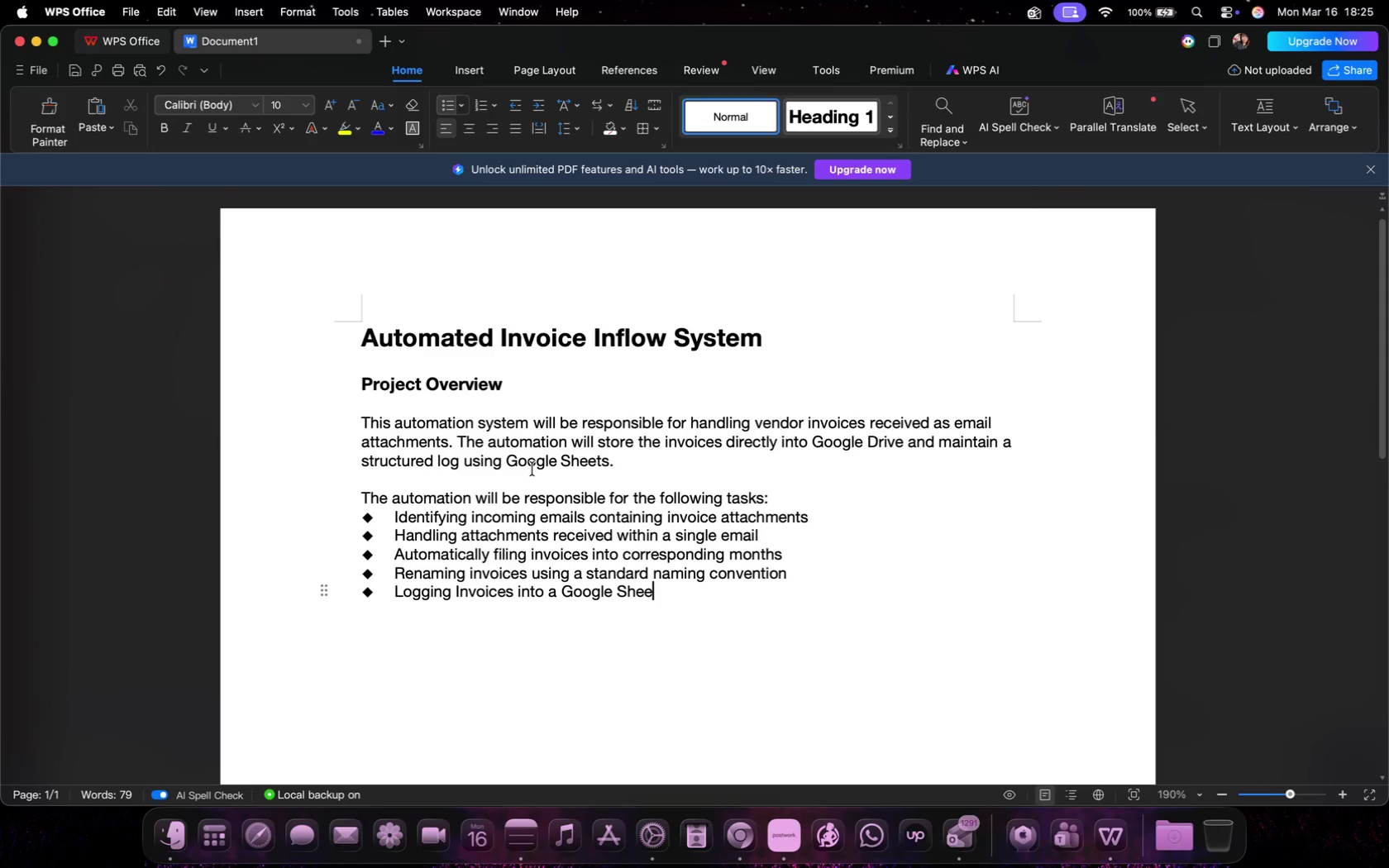 
key(Enter)
 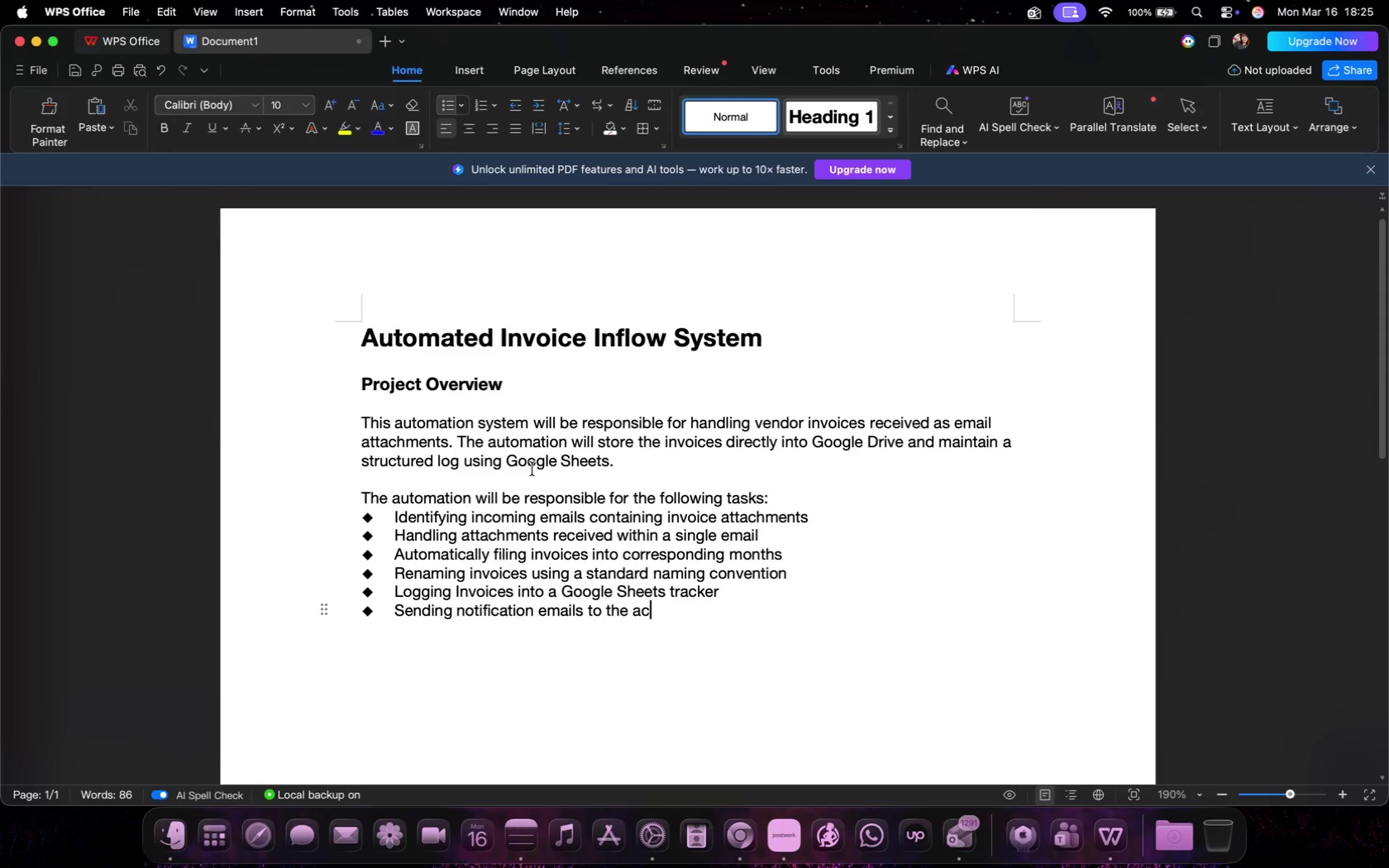 
type(Sending notification emails to the aco)
key(Backspace)
type(counting team)
 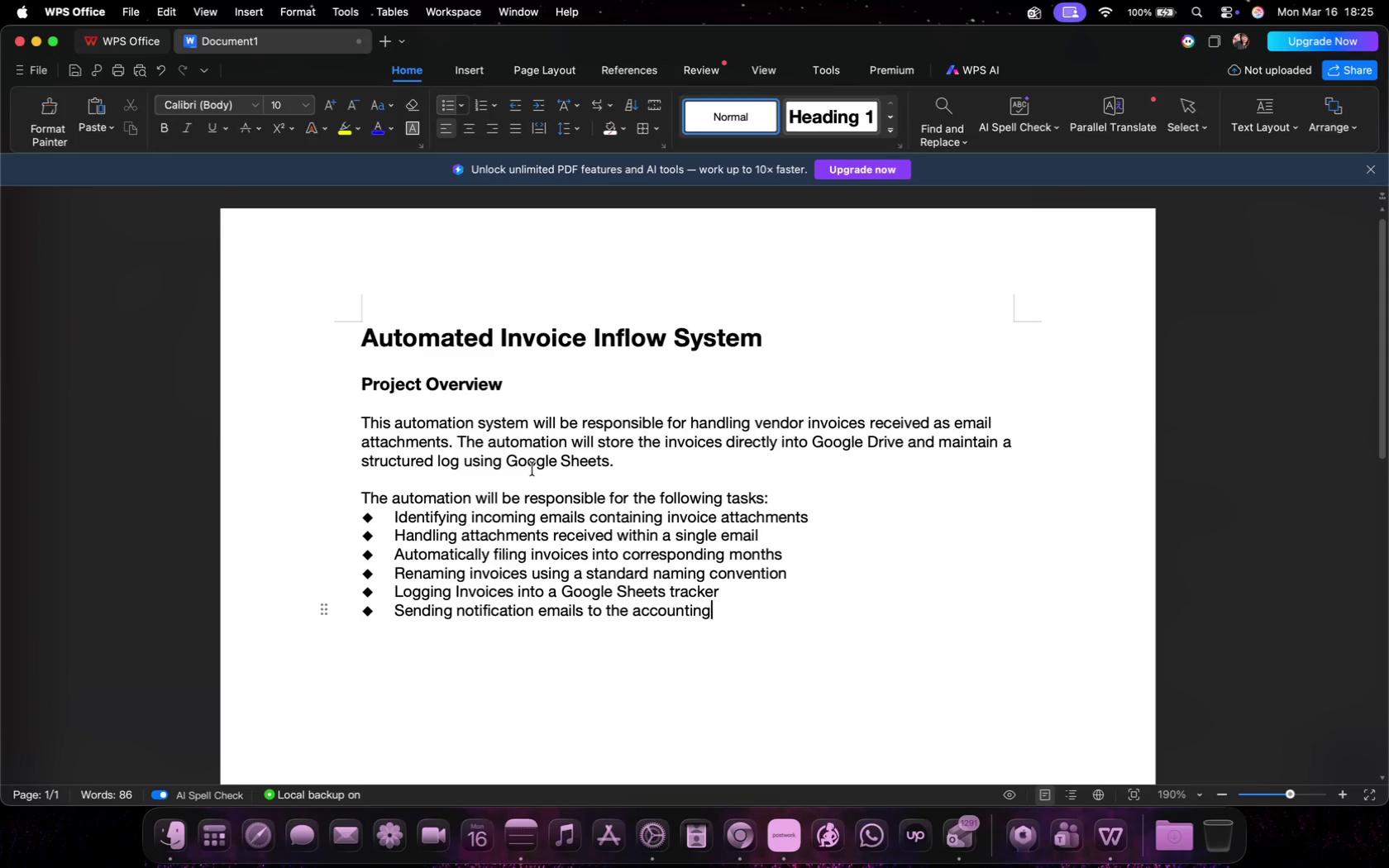 
mouse_move([761, 863])
 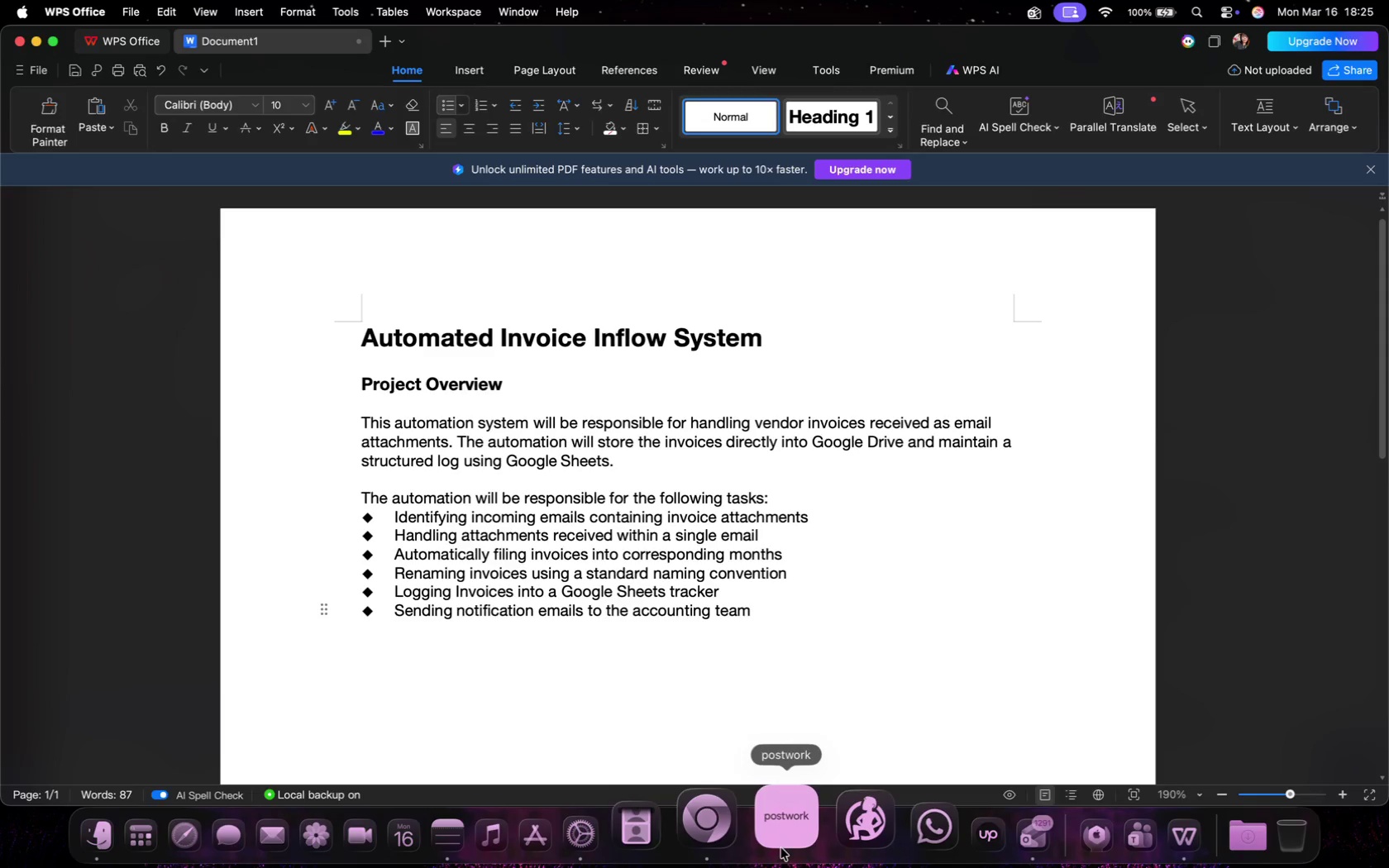 
left_click([781, 848])
 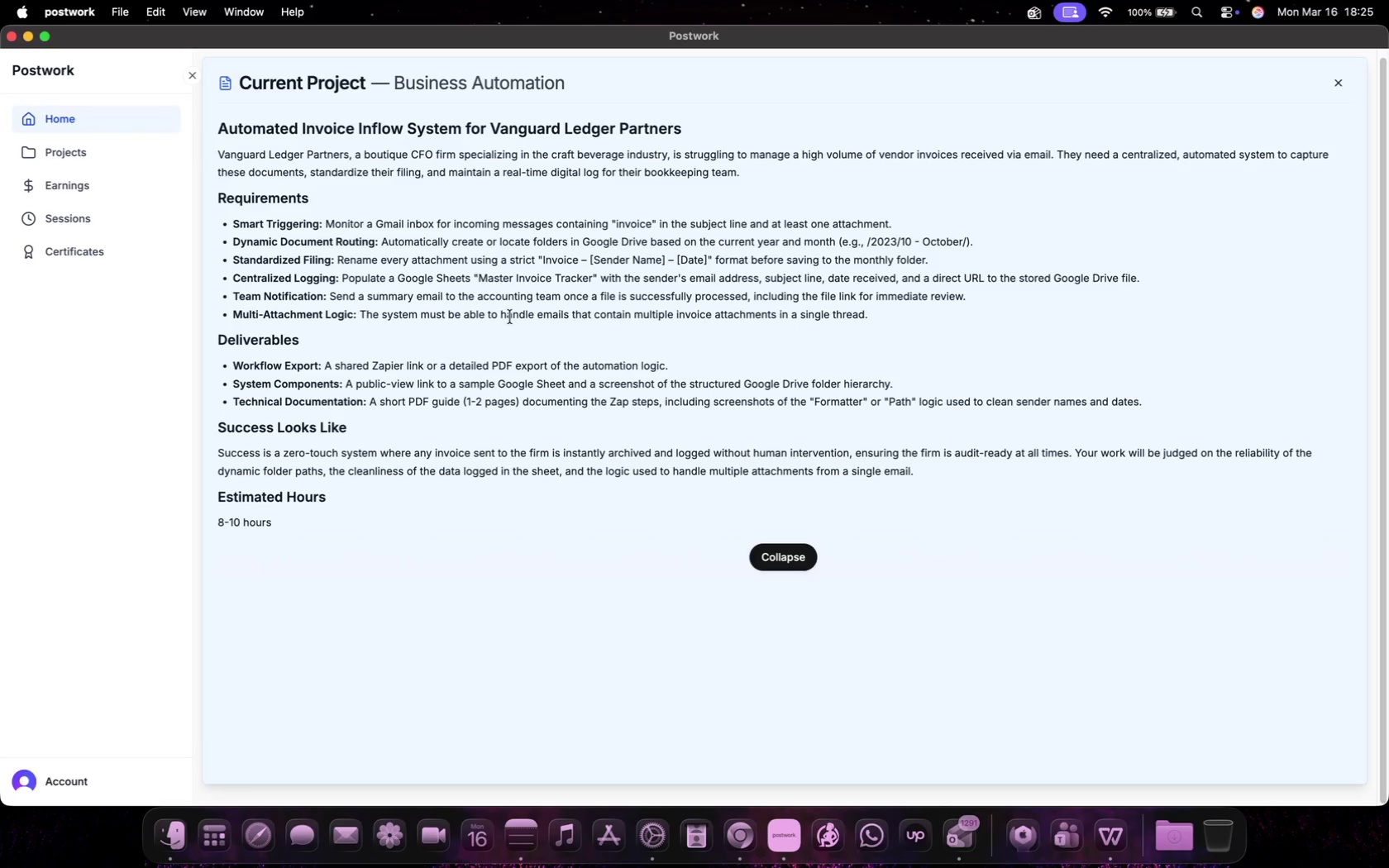 
wait(7.14)
 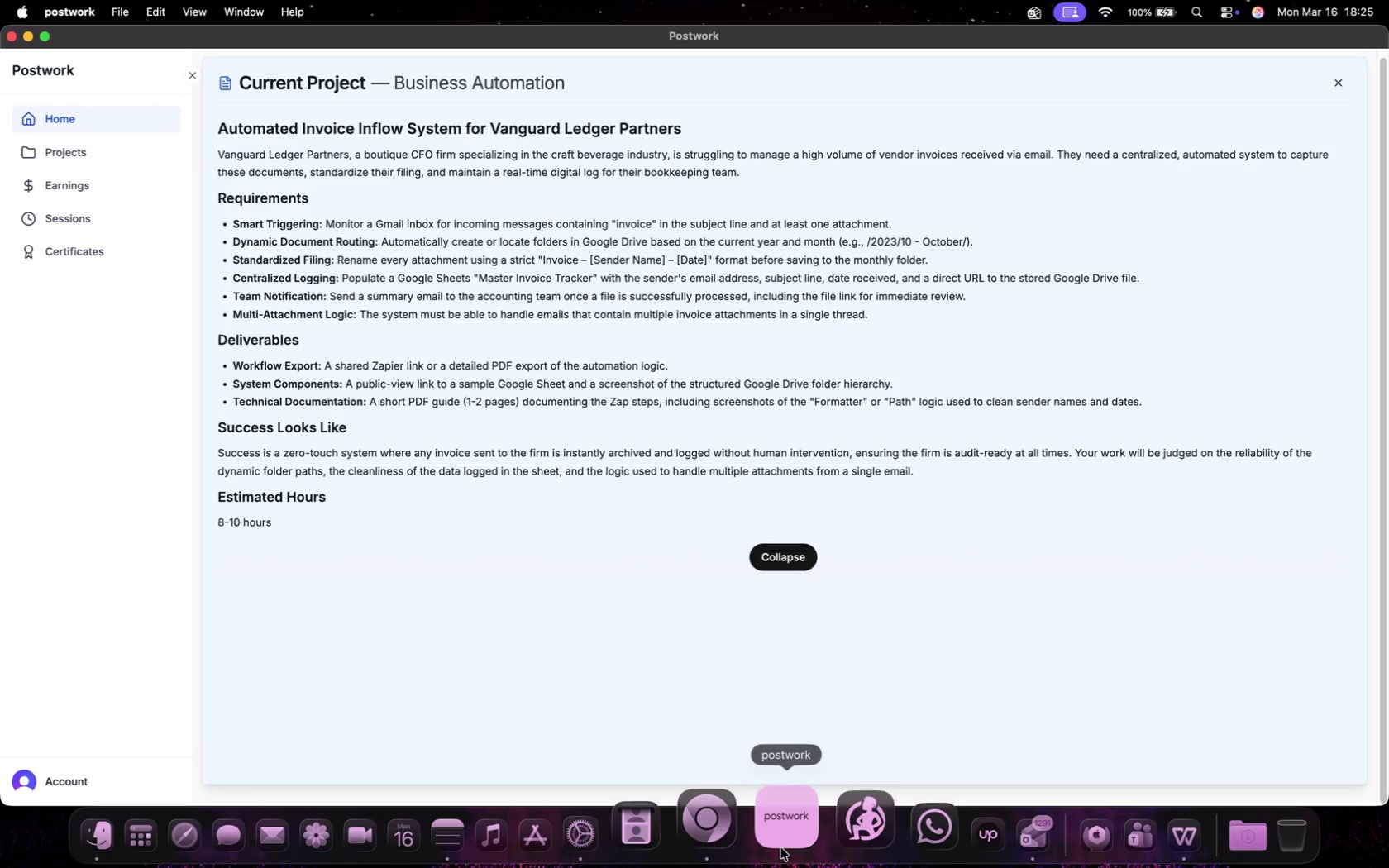 
scroll: coordinate [756, 616], scroll_direction: down, amount: 41.0
 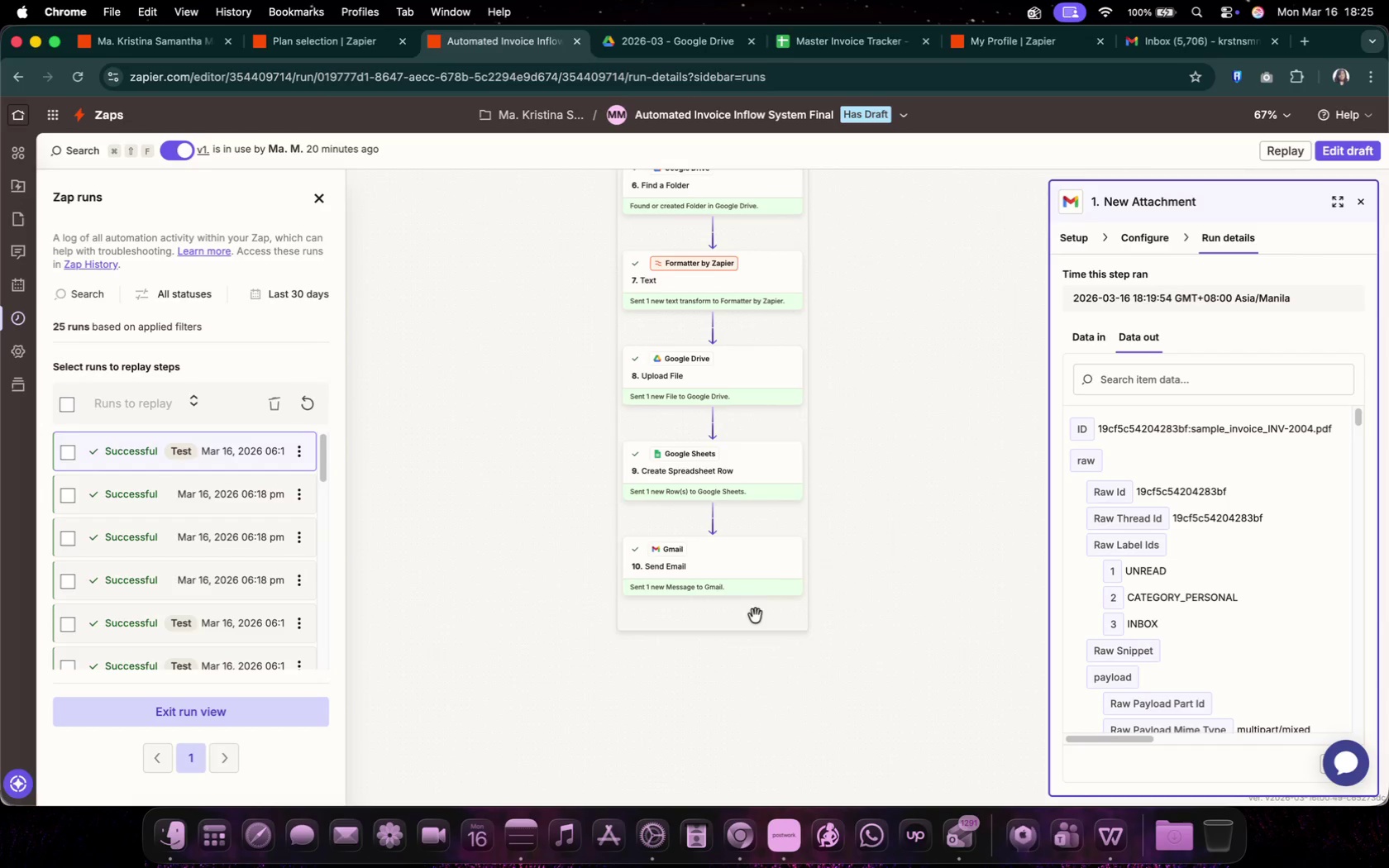 
left_click([757, 540])
 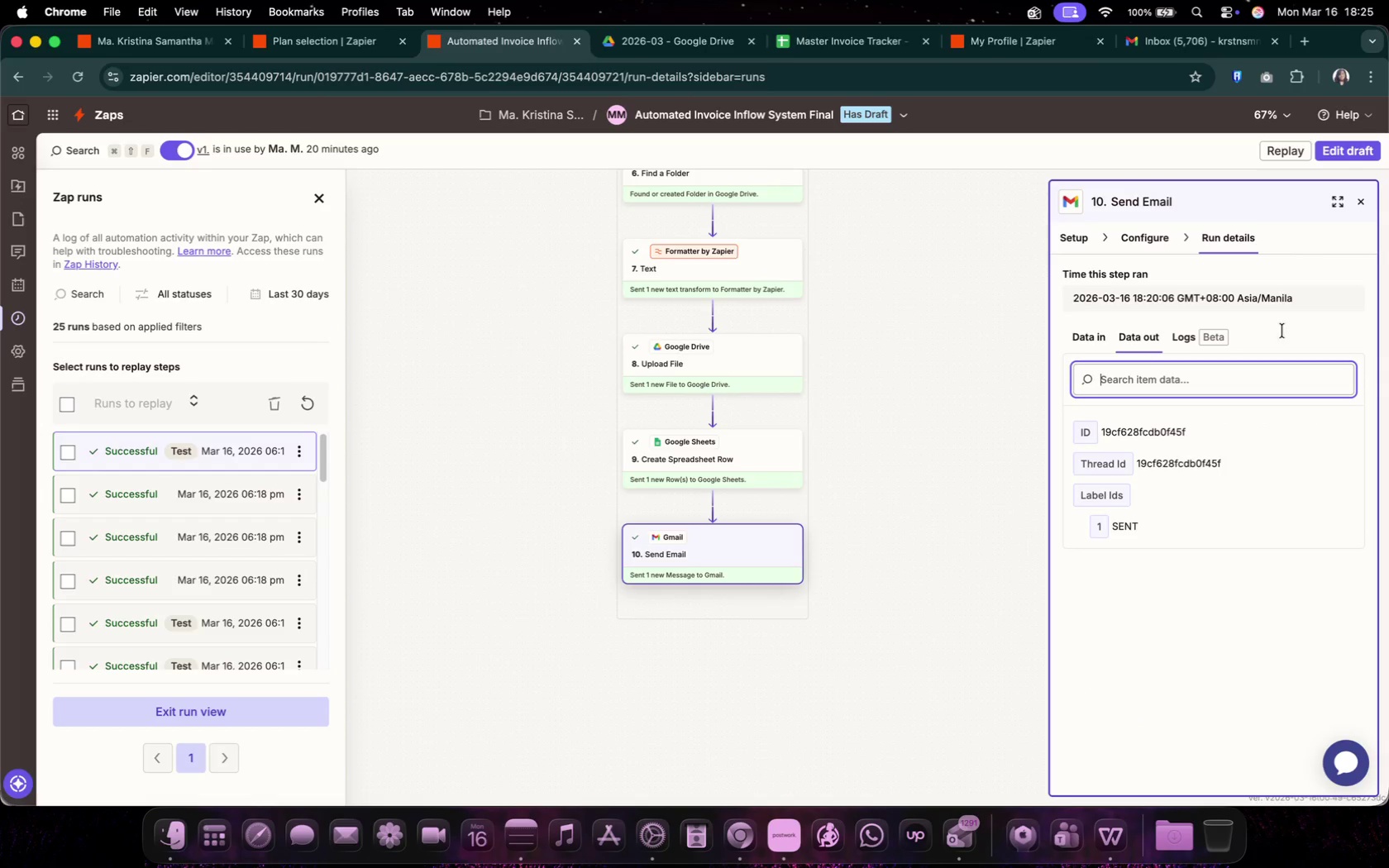 
left_click([1142, 233])
 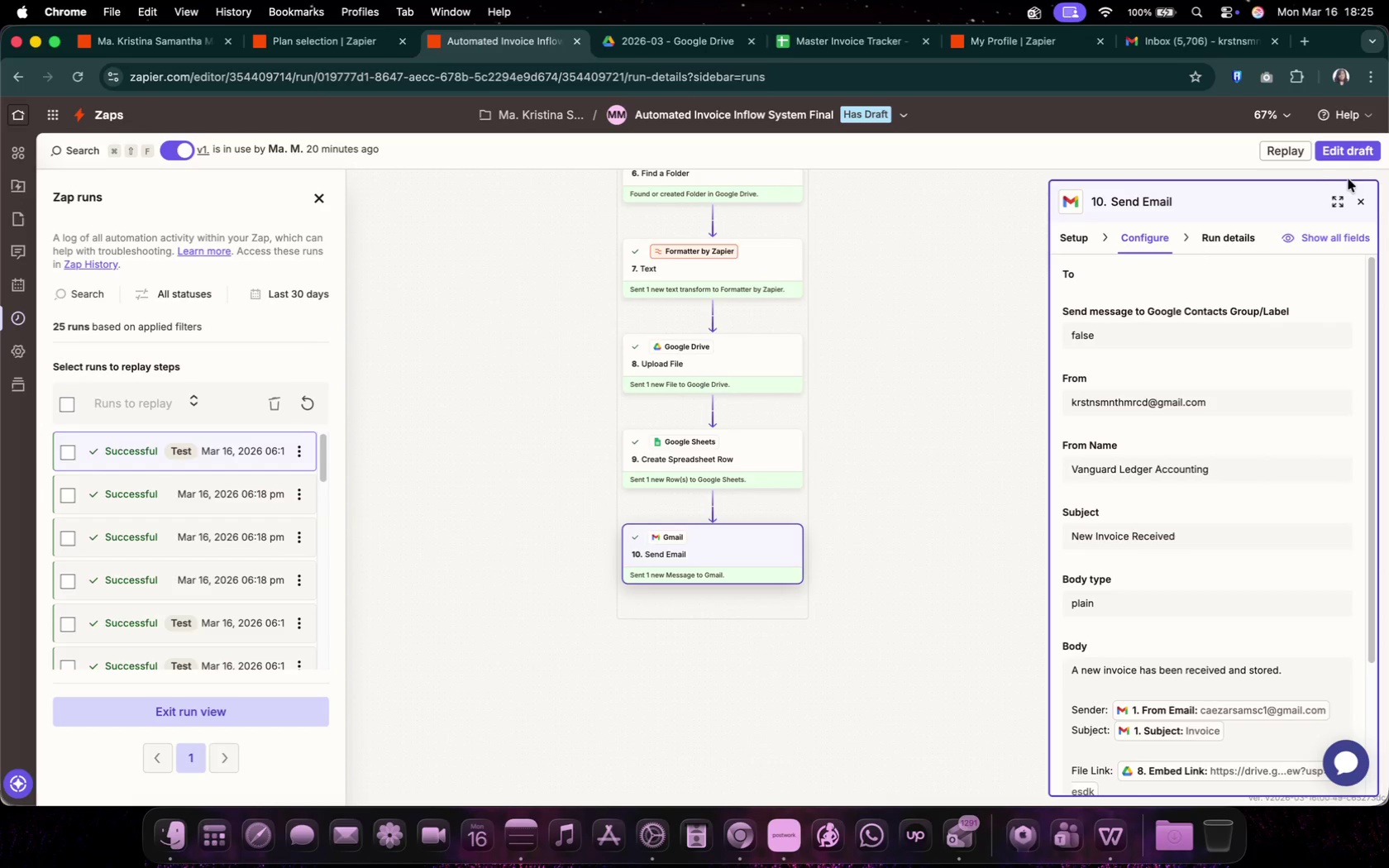 
double_click([1348, 146])
 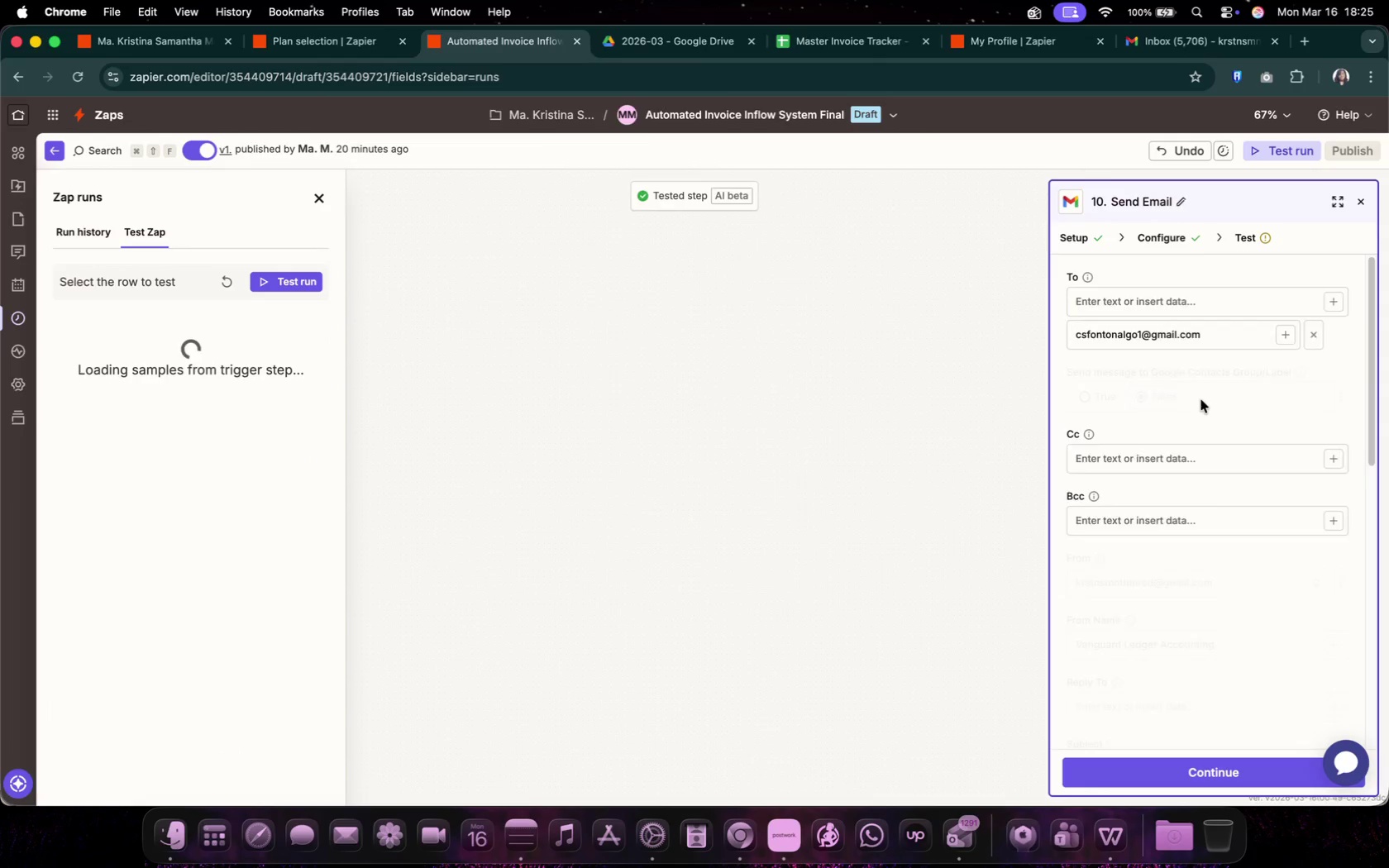 
scroll: coordinate [1163, 524], scroll_direction: down, amount: 12.0
 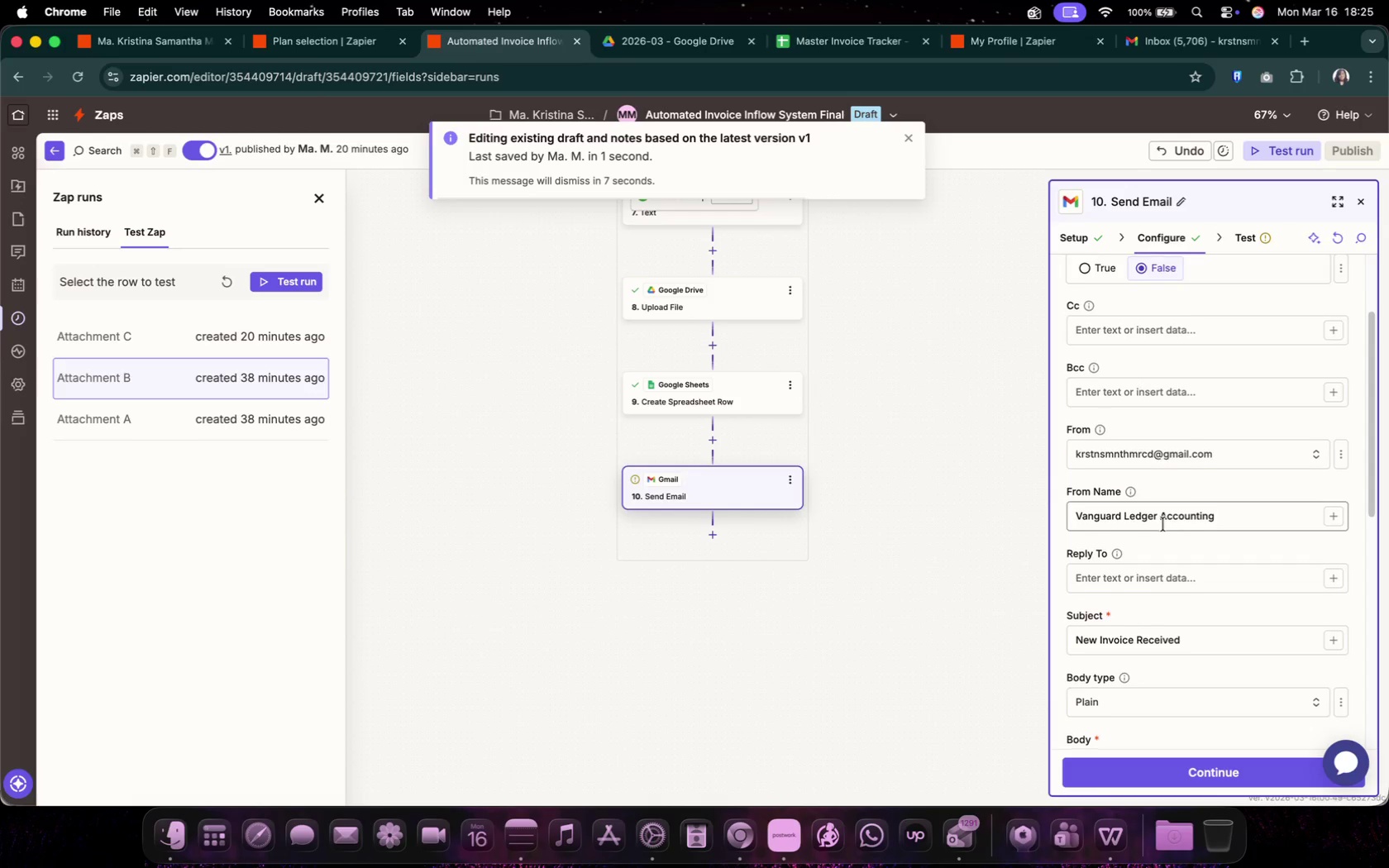 
scroll: coordinate [1163, 524], scroll_direction: up, amount: 6.0
 